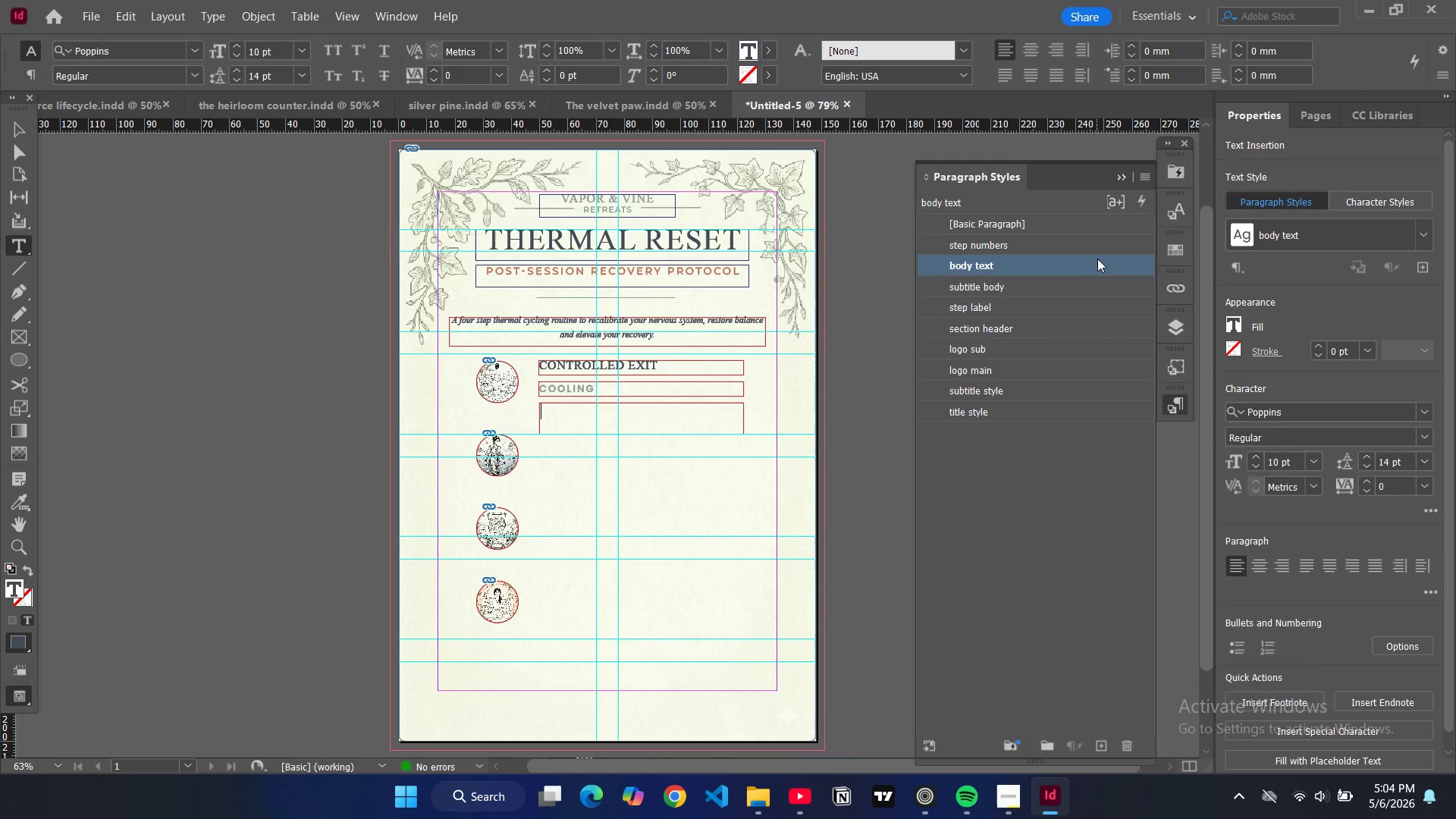 
double_click([1099, 264])
 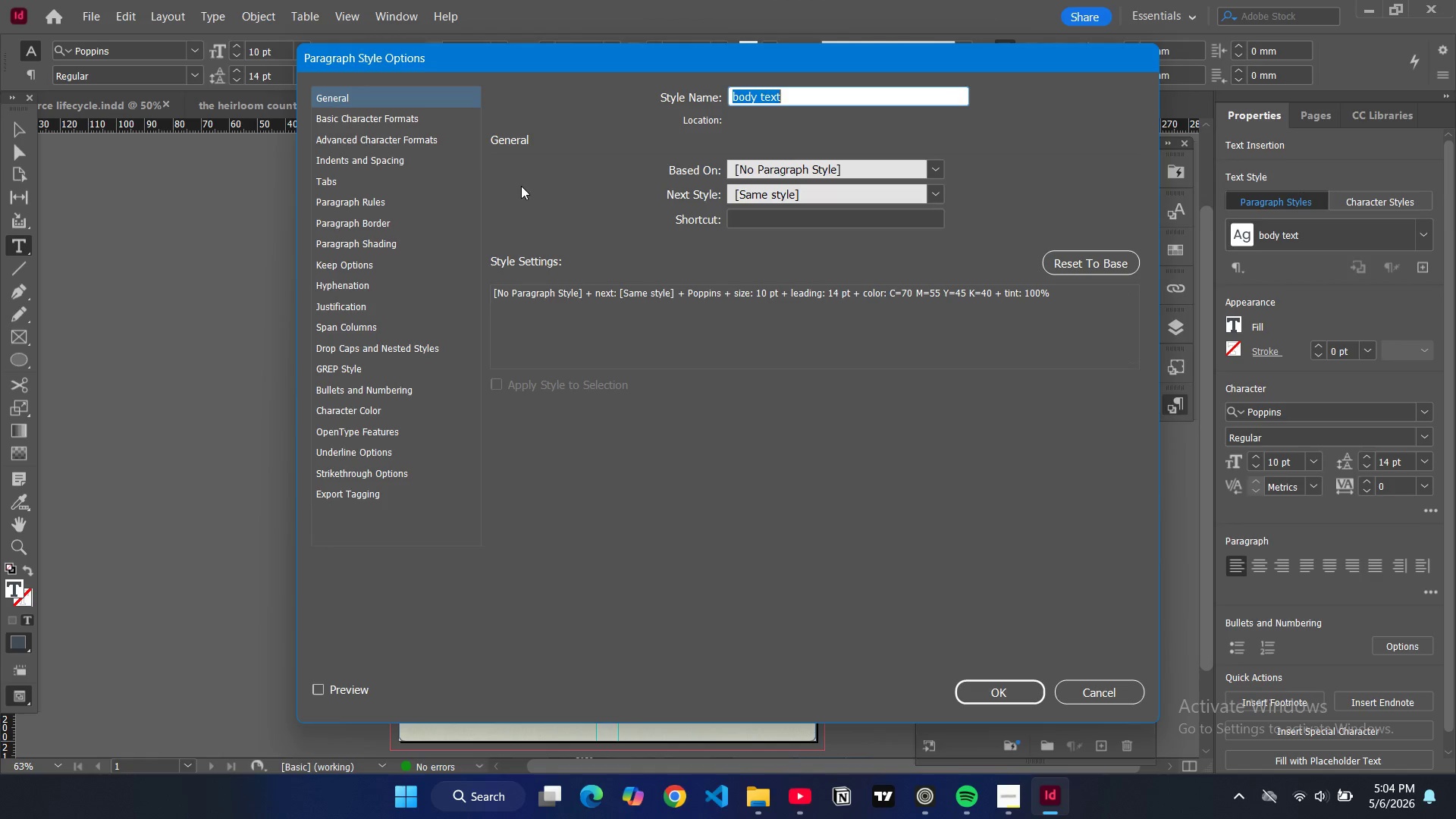 
left_click([441, 123])
 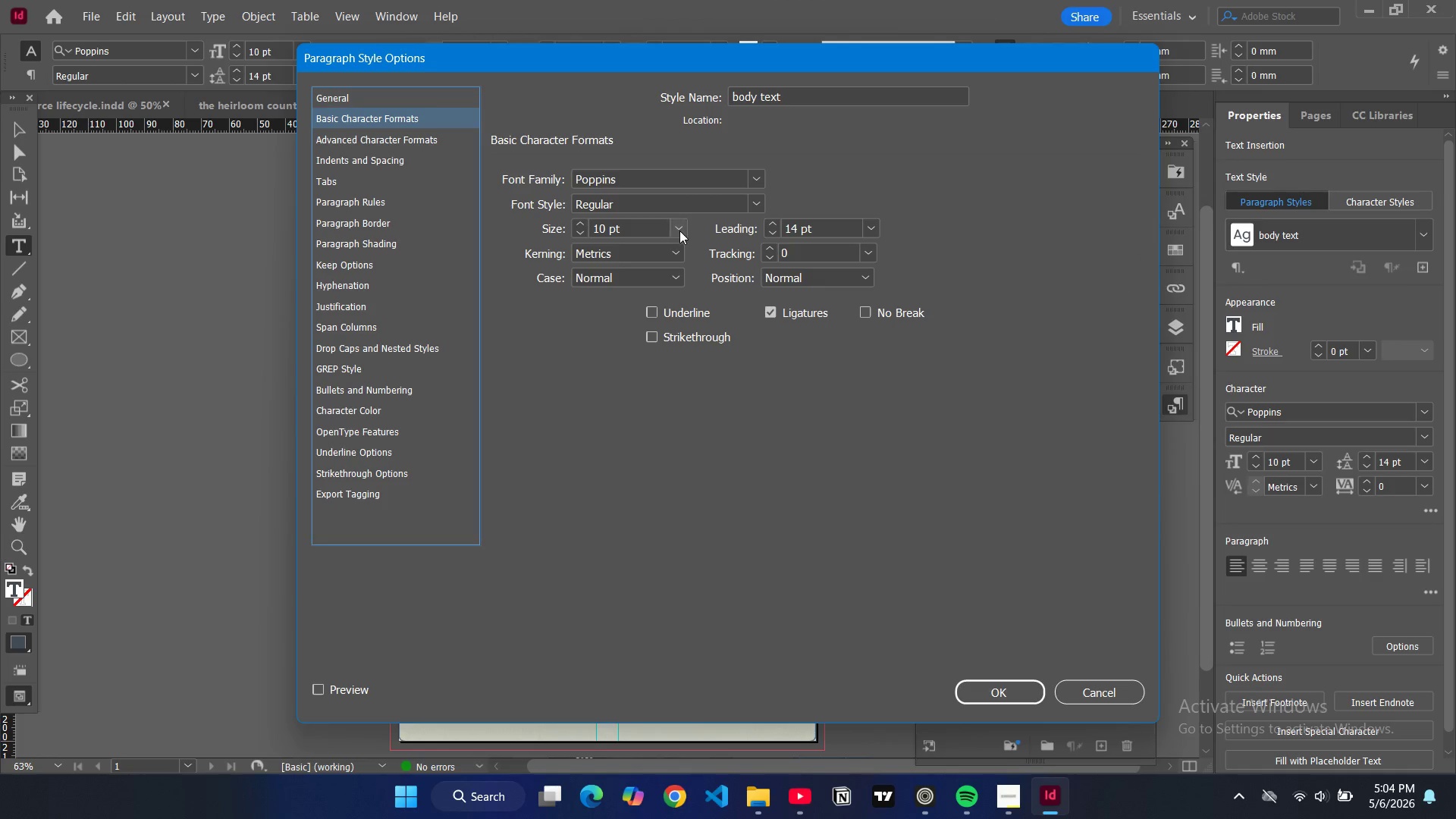 
left_click([679, 232])
 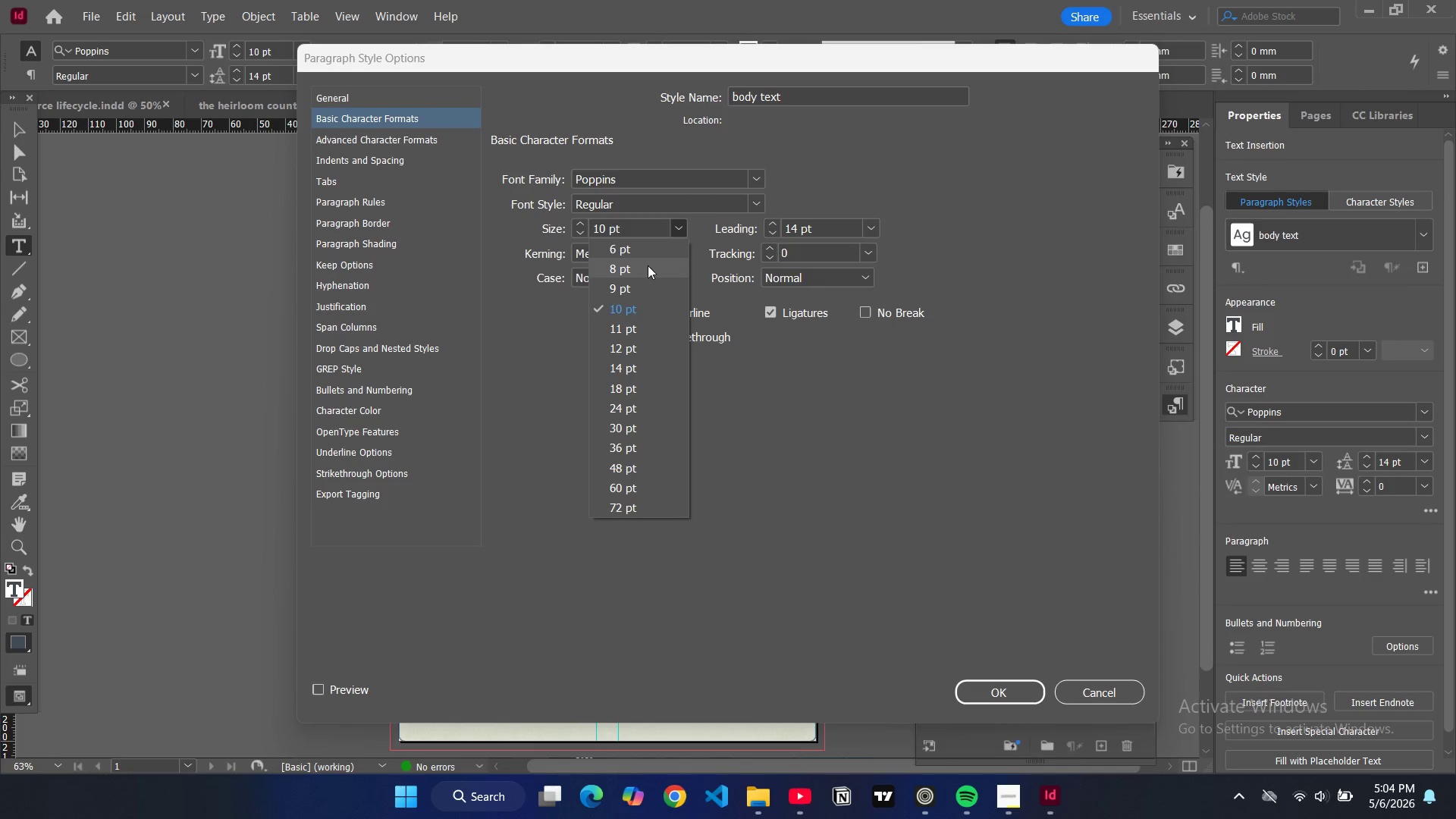 
left_click([639, 271])
 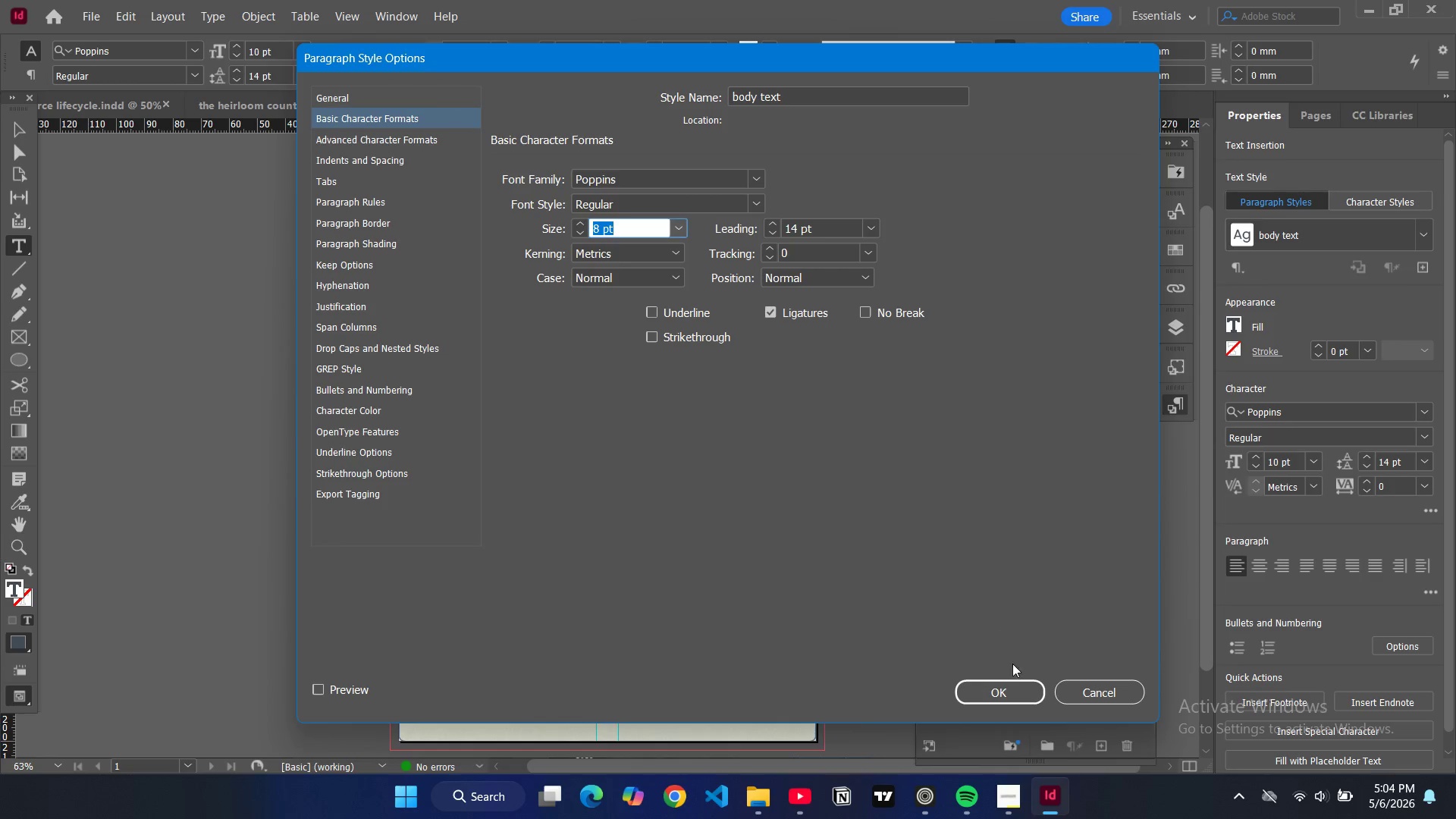 
left_click([1015, 686])
 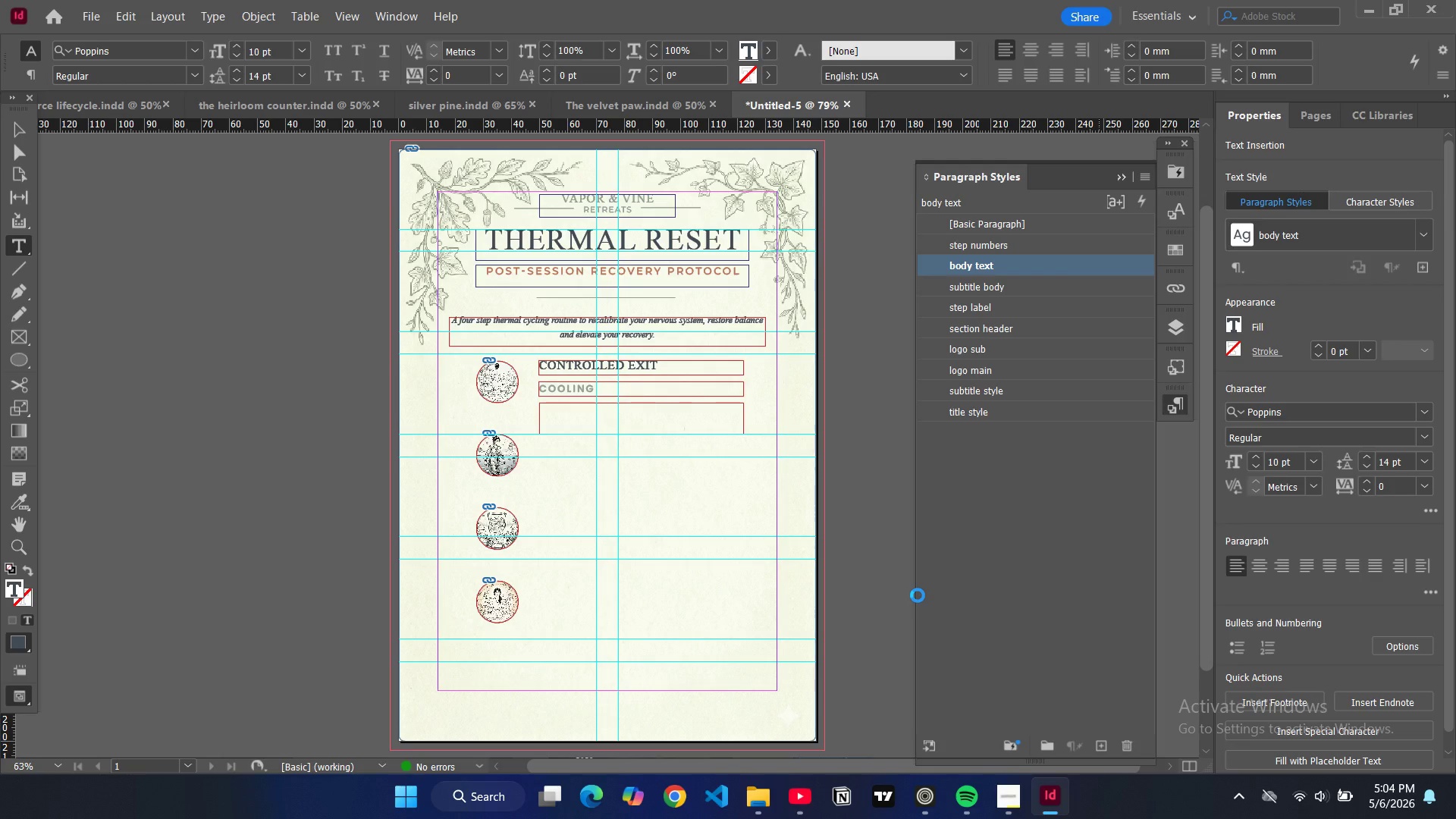 
type(sLO)
key(Backspace)
key(Backspace)
type(low transition )
key(Backspace)
type(. Step out of the hr)
key(Backspace)
type(eat and allow your )
 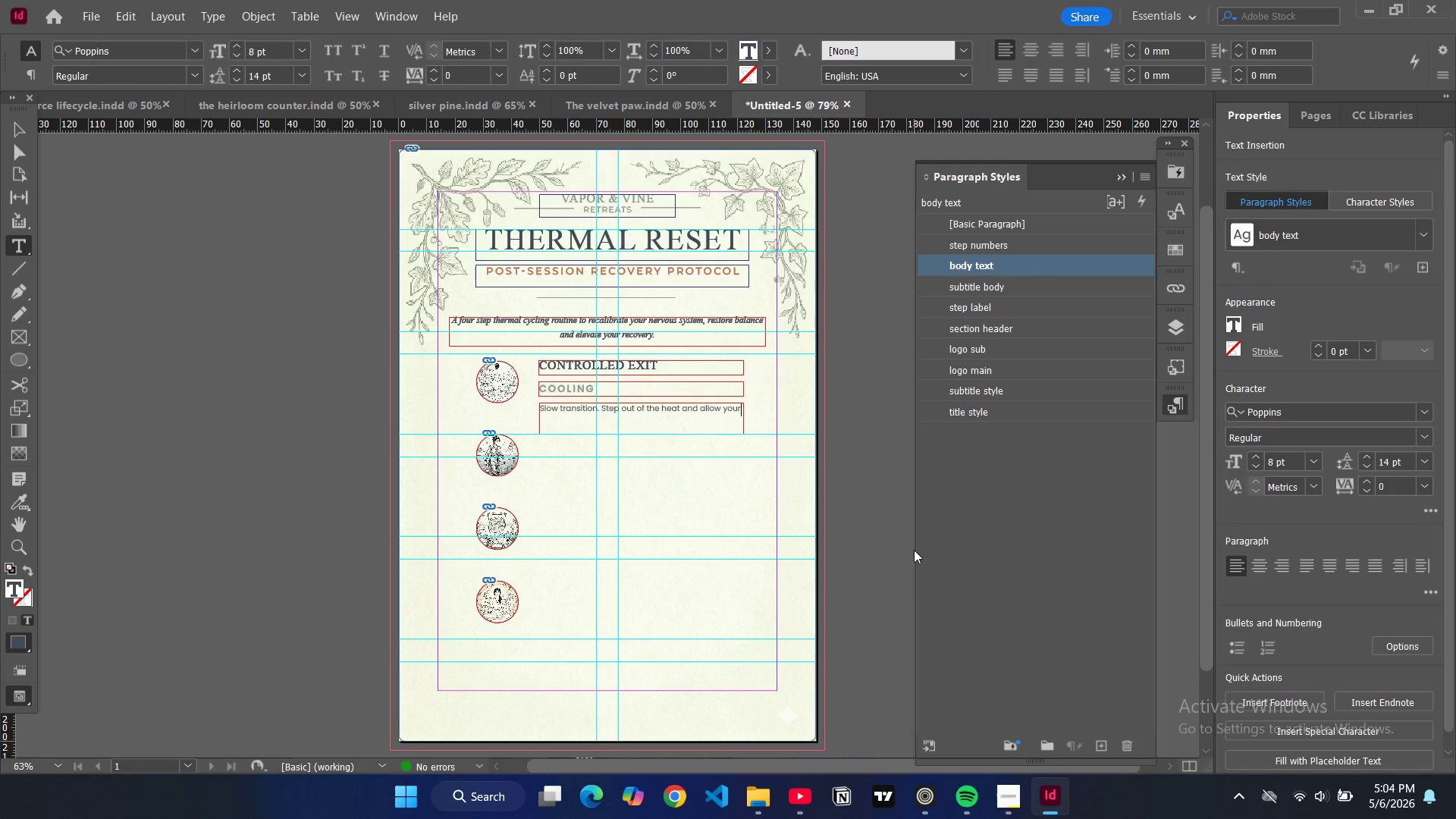 
type( body to cool naturally for 3-5 minutes,)
 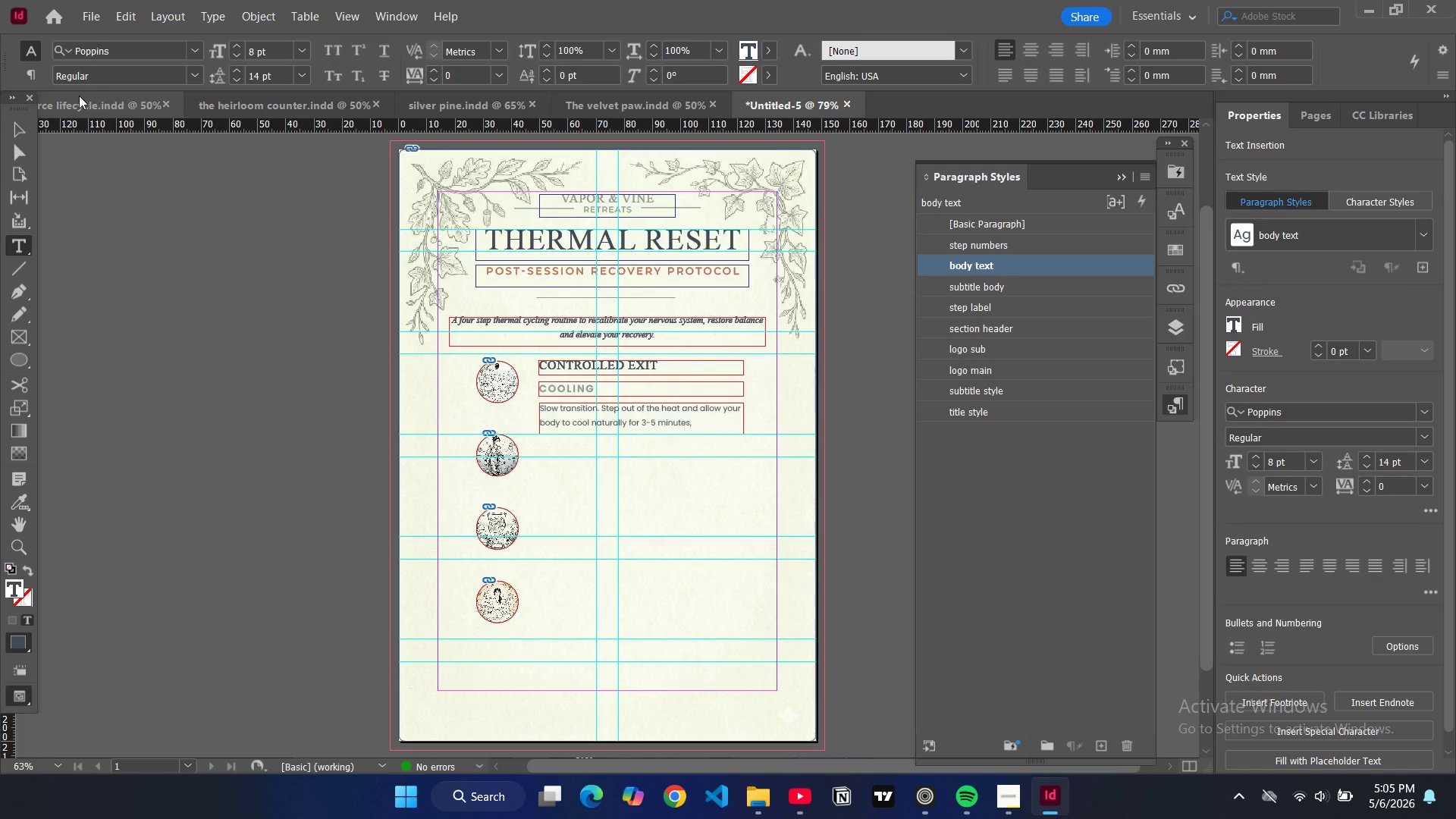 
left_click([19, 128])
 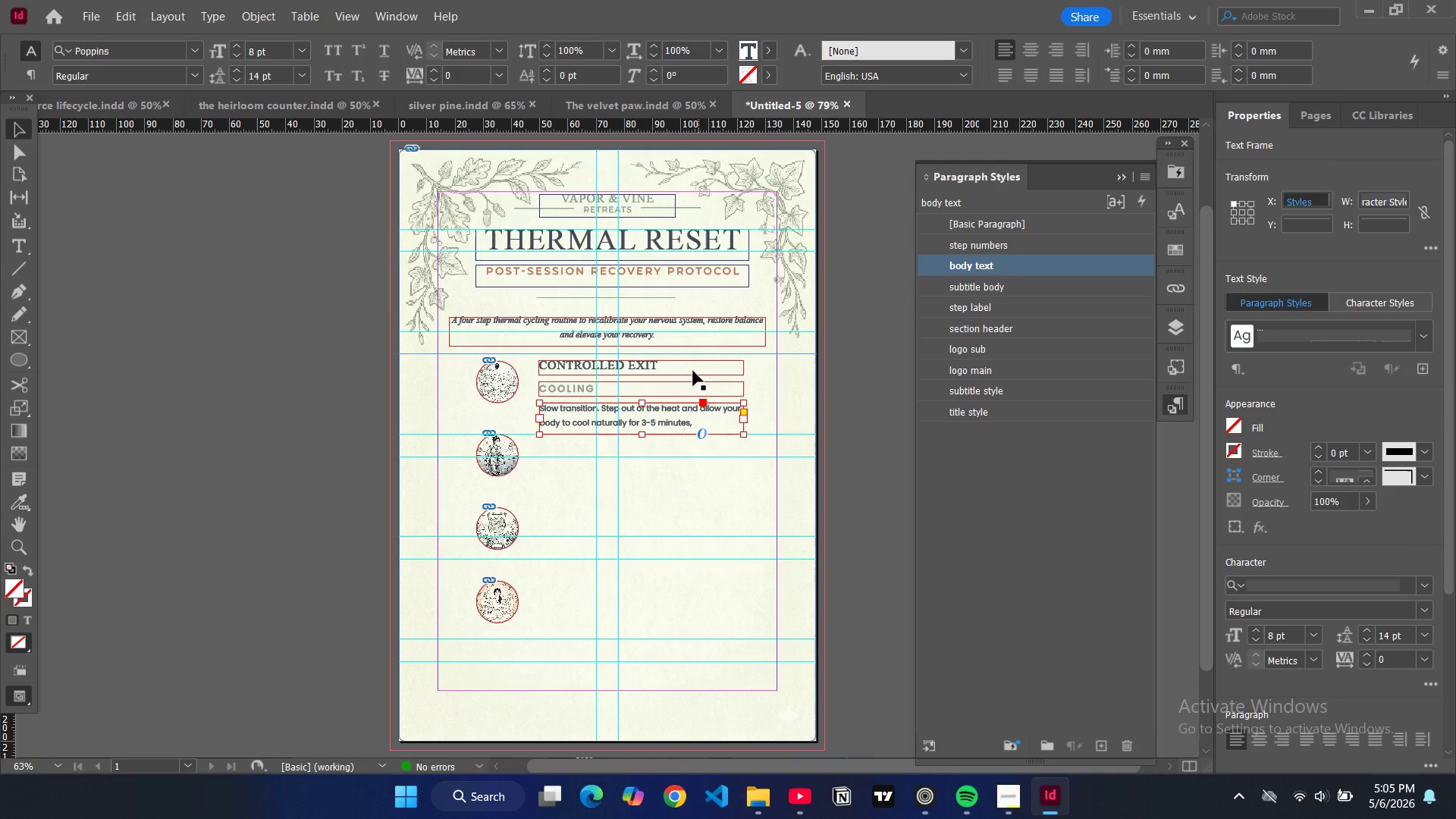 
hold_key(key=ShiftLeft, duration=1.53)
left_click([680, 393])
 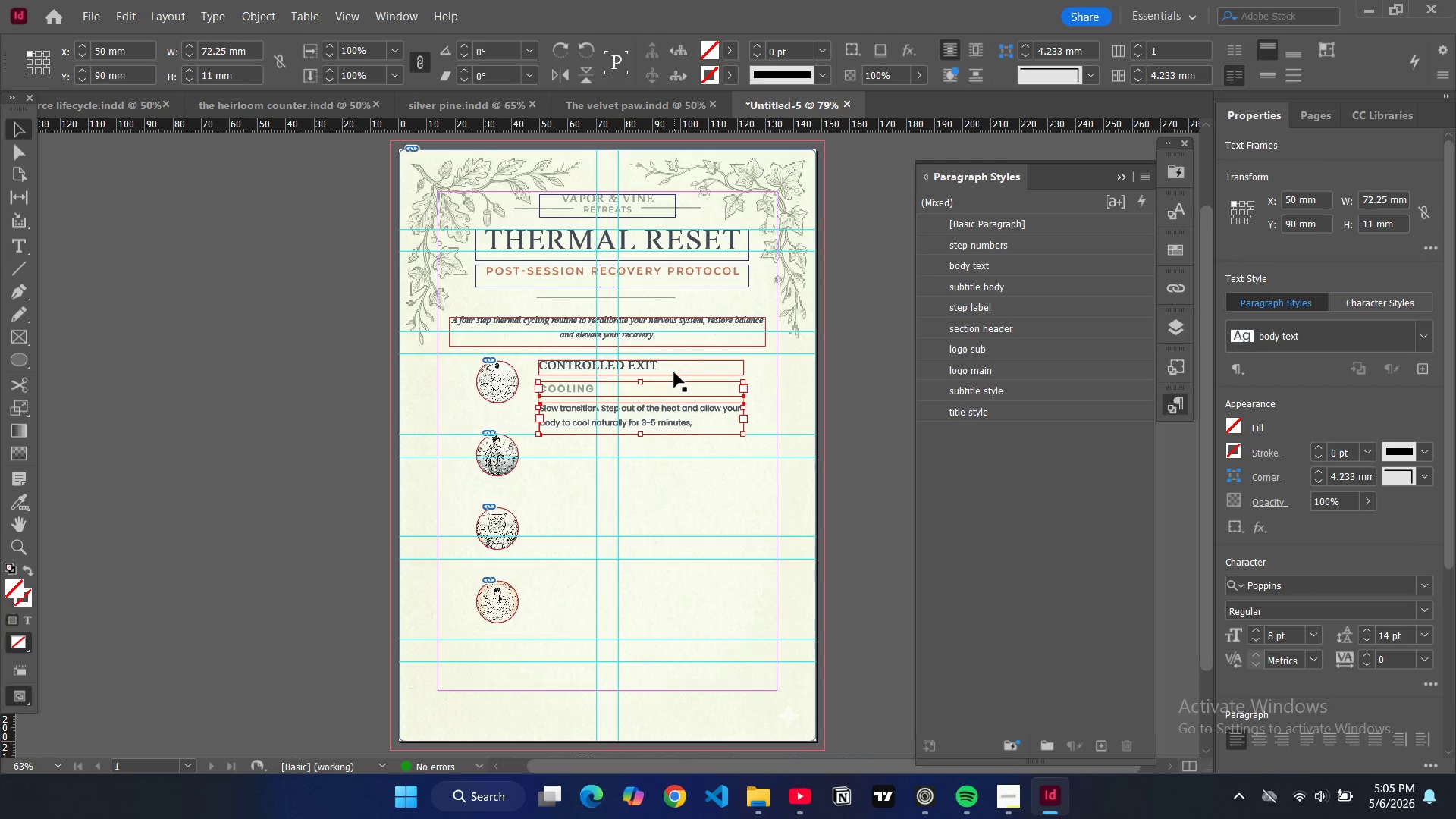 
left_click([674, 372])
 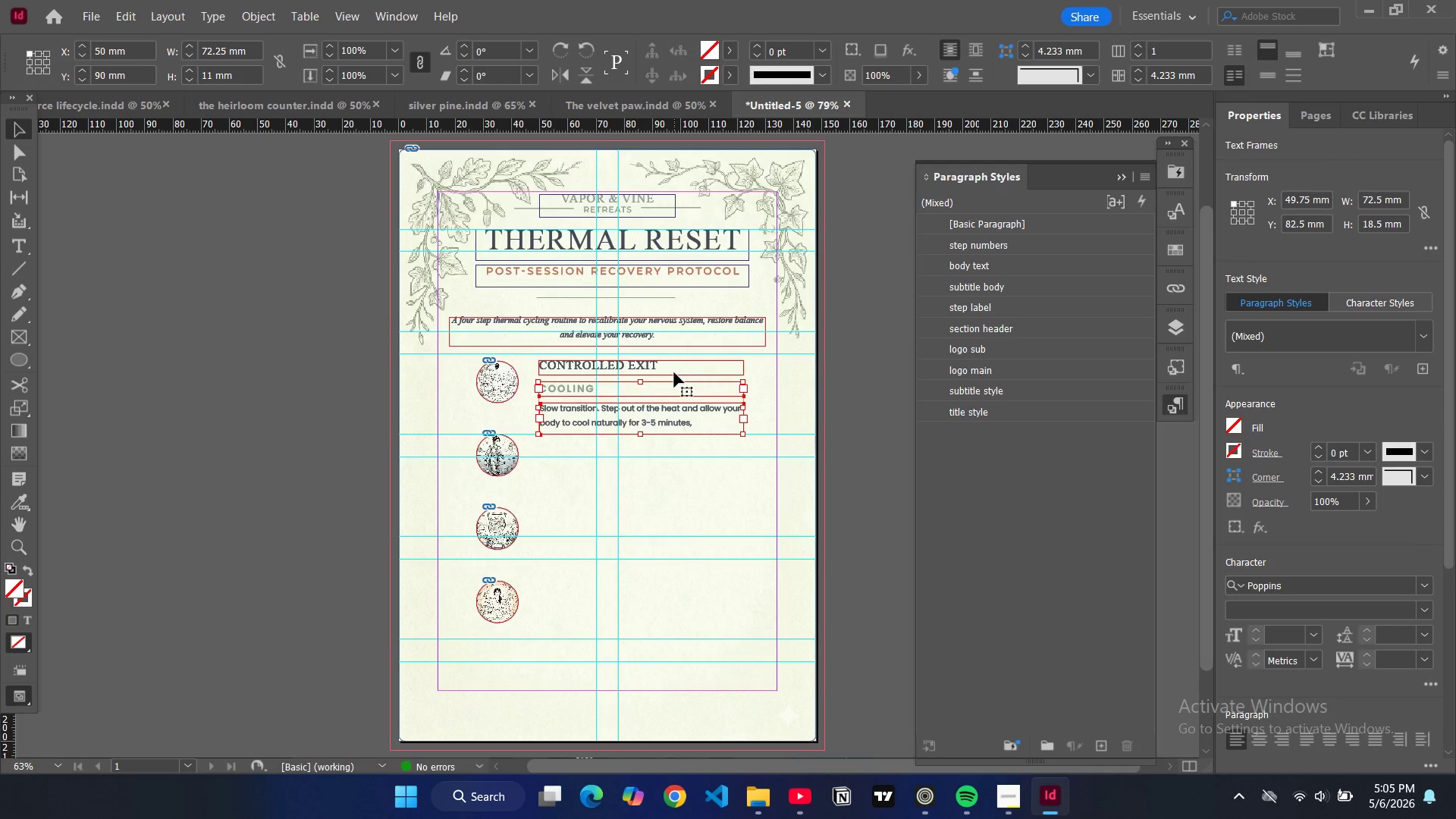 
hold_key(key=ShiftLeft, duration=0.83)
 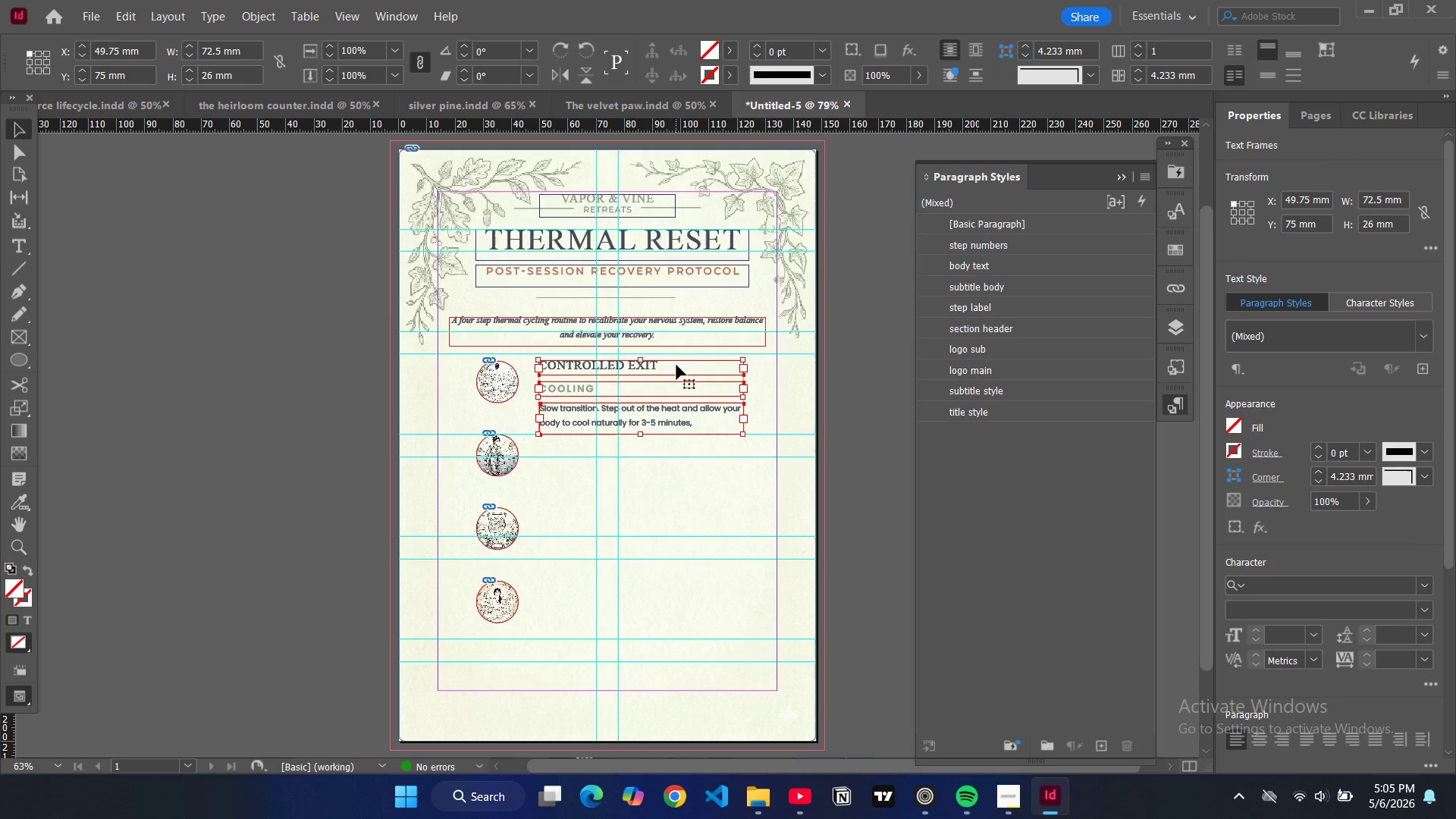 
key(Control+C)
 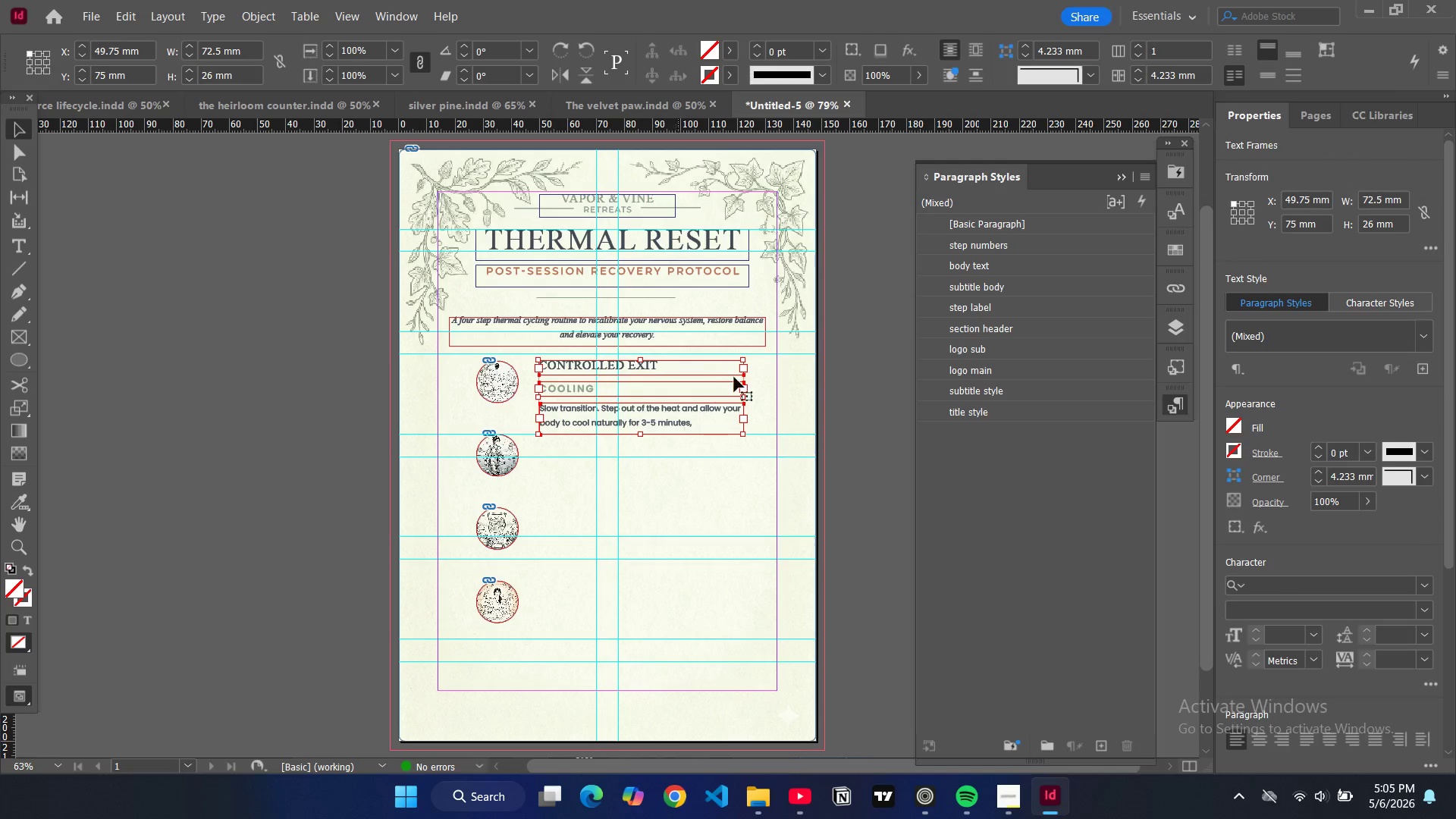 
key(Control+V)
 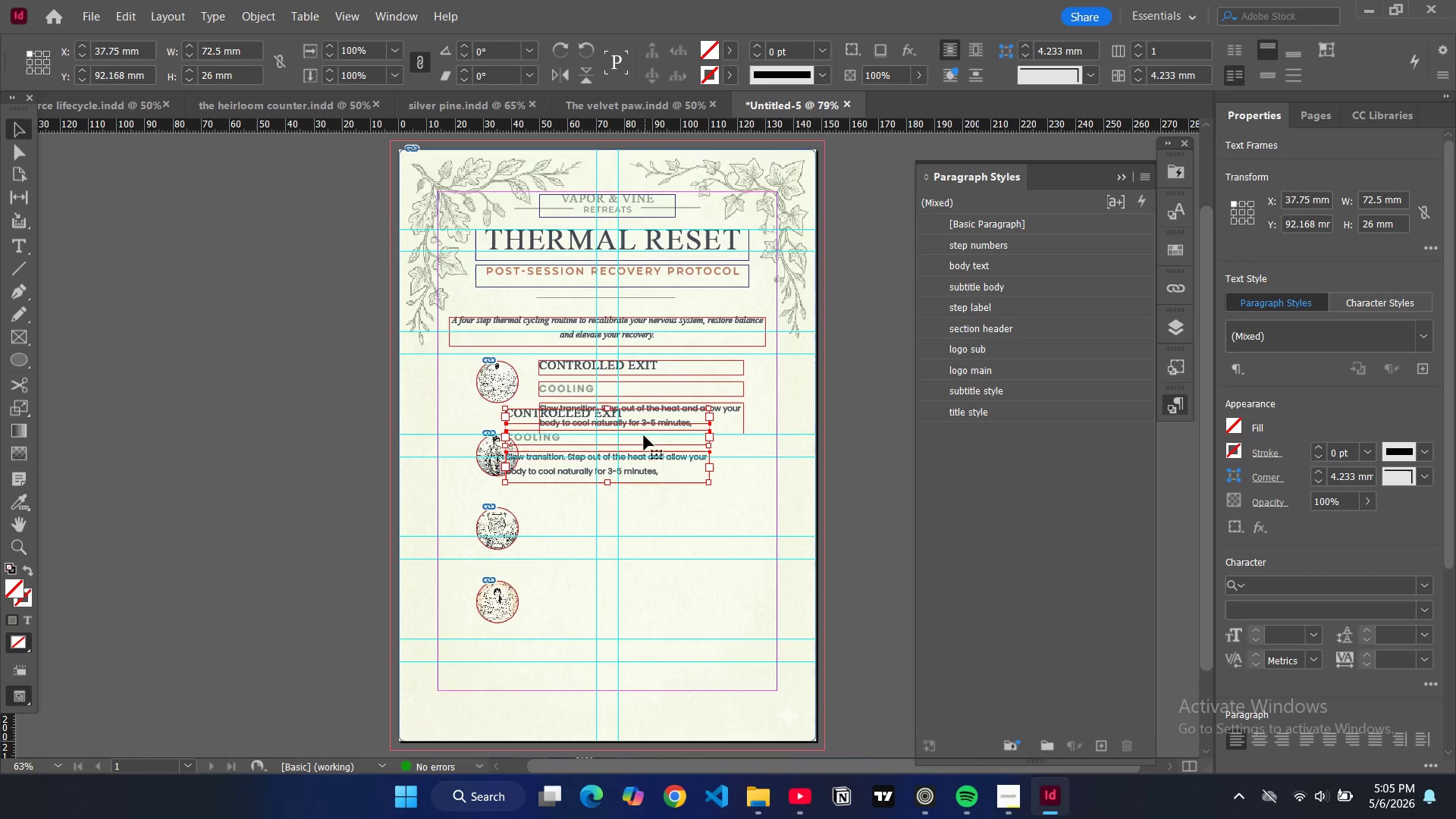 
left_click_drag(start_coordinate=[641, 428], to_coordinate=[676, 455])
 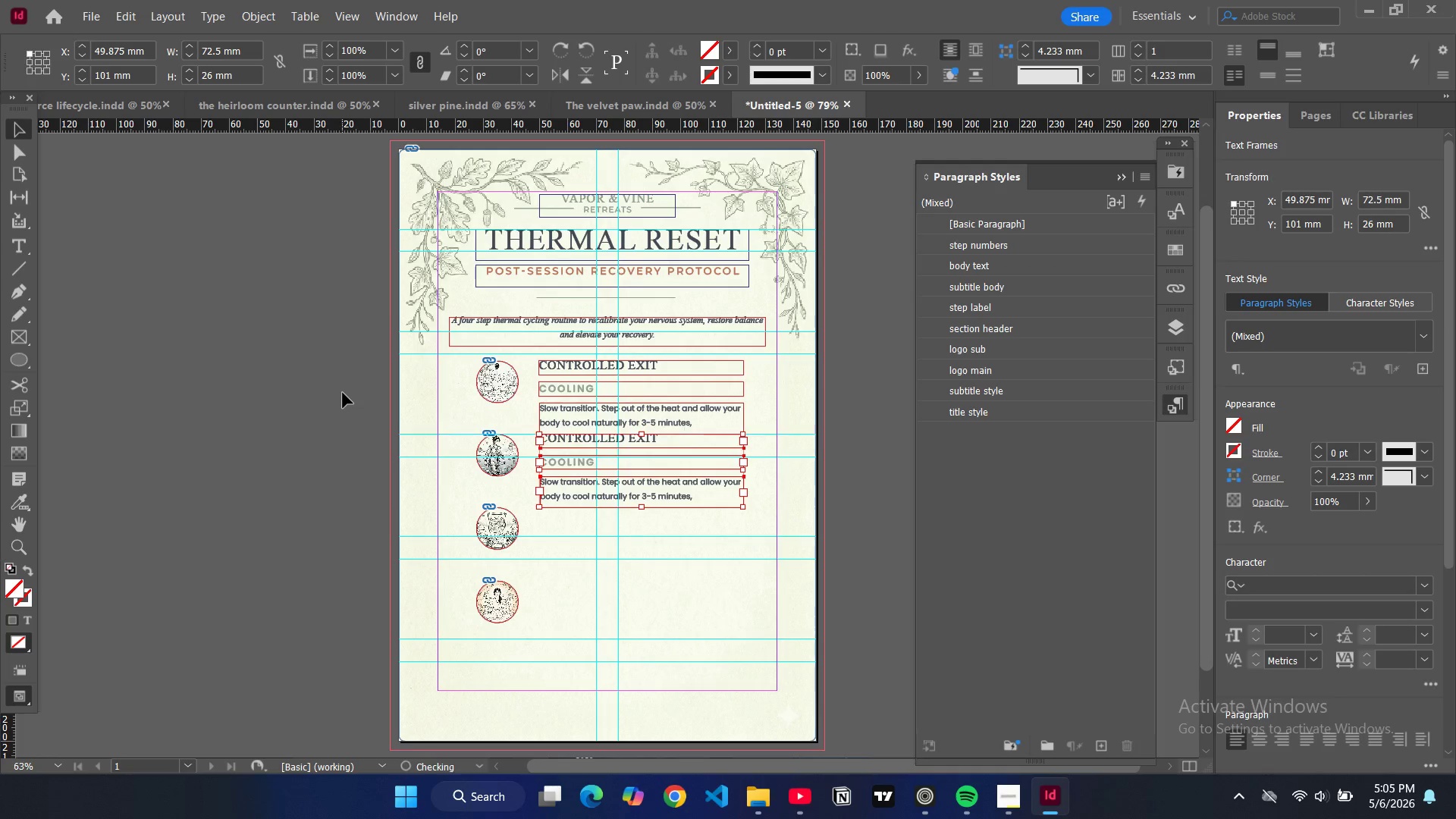 
left_click([343, 393])
 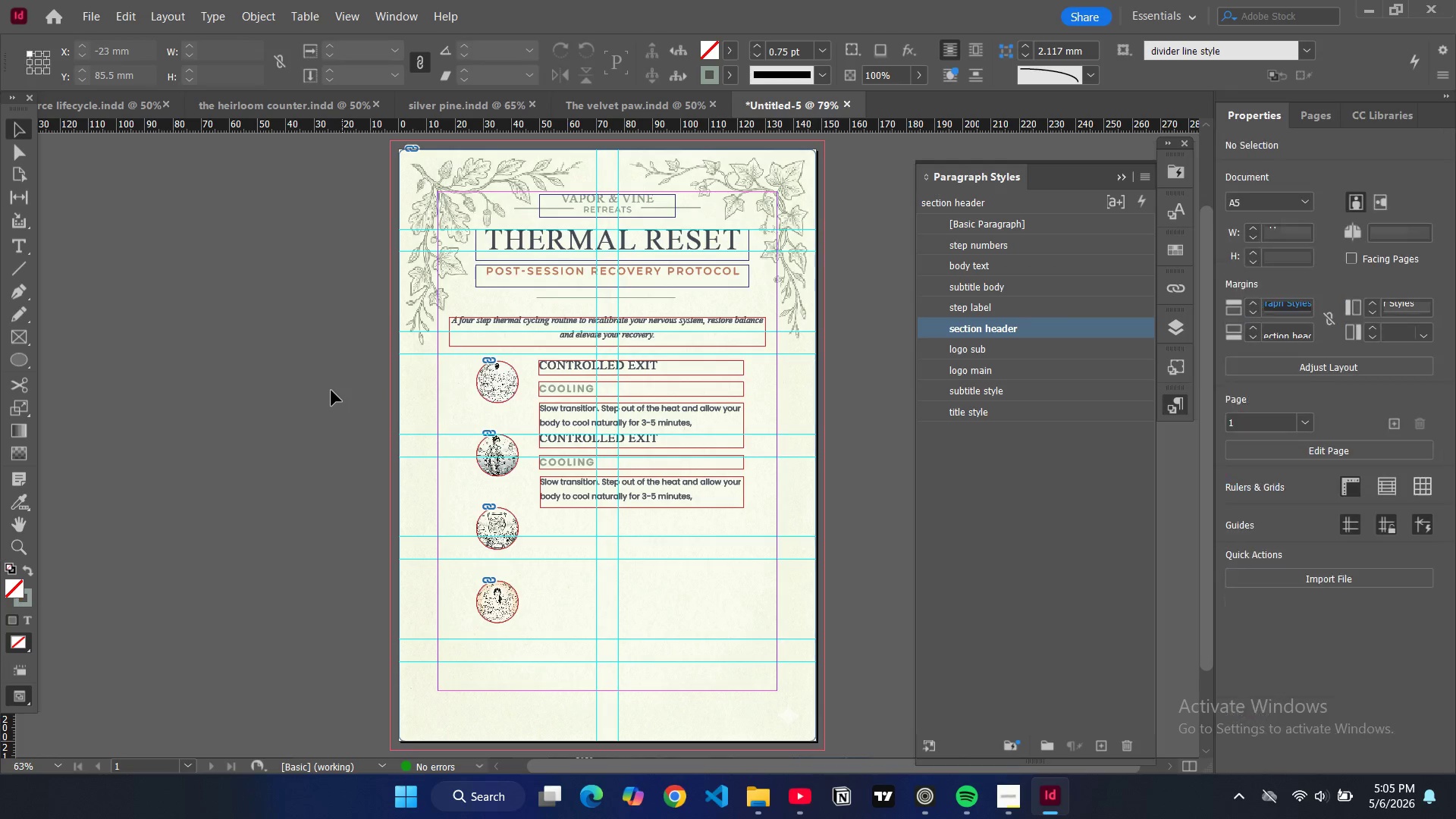 
type(ww)
 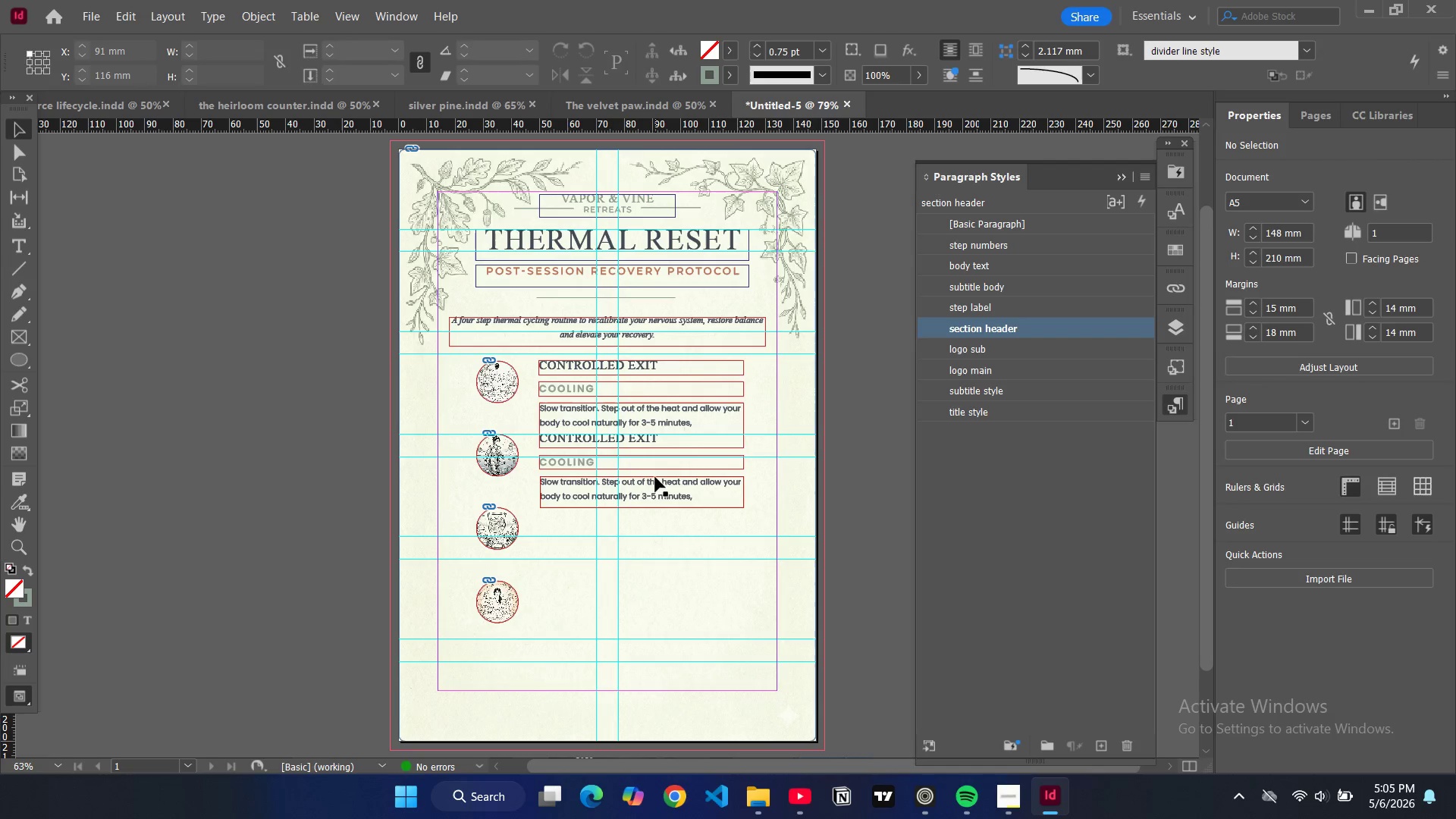 
left_click_drag(start_coordinate=[655, 477], to_coordinate=[659, 500])
 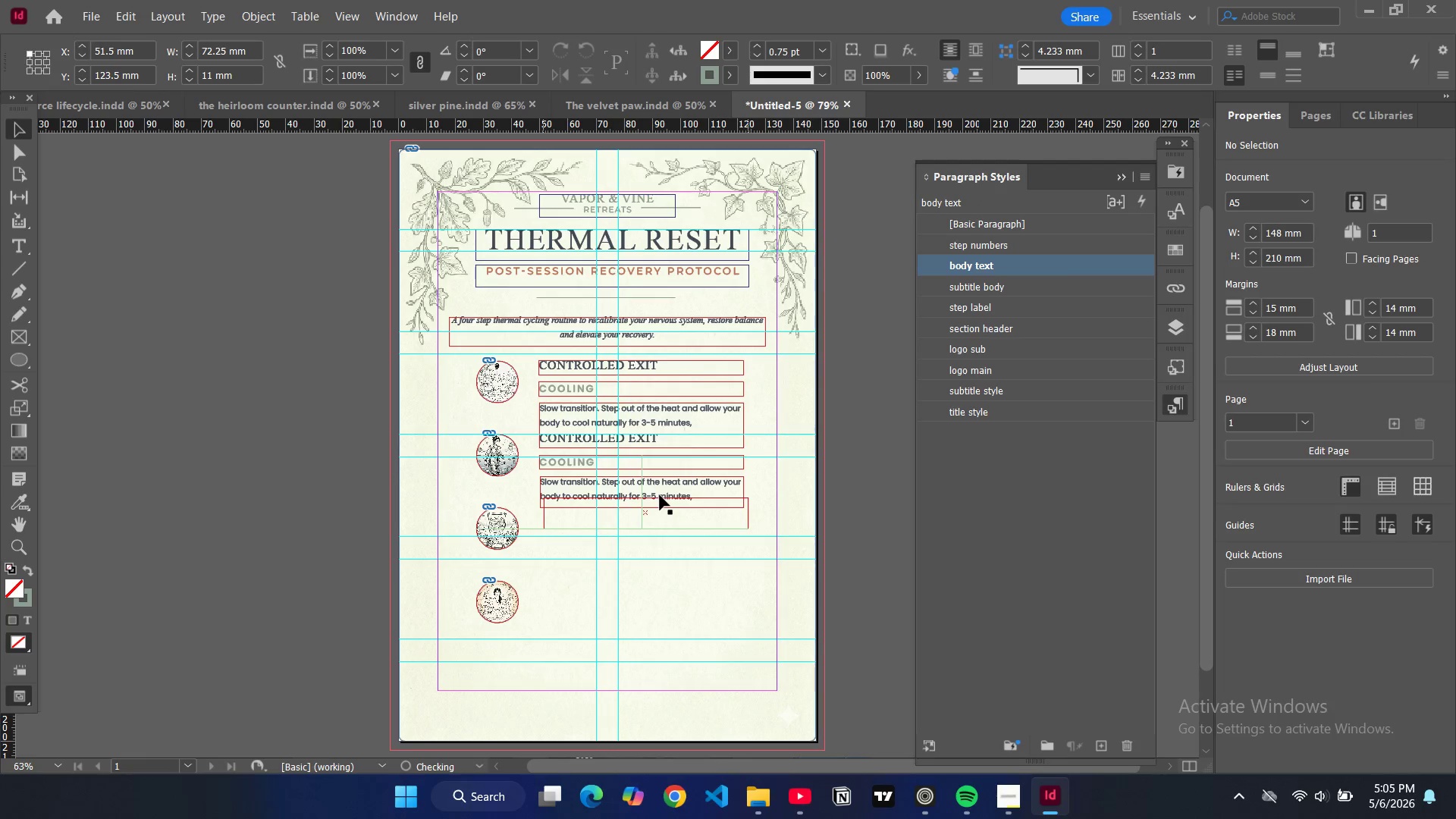 
key(Control+Z)
 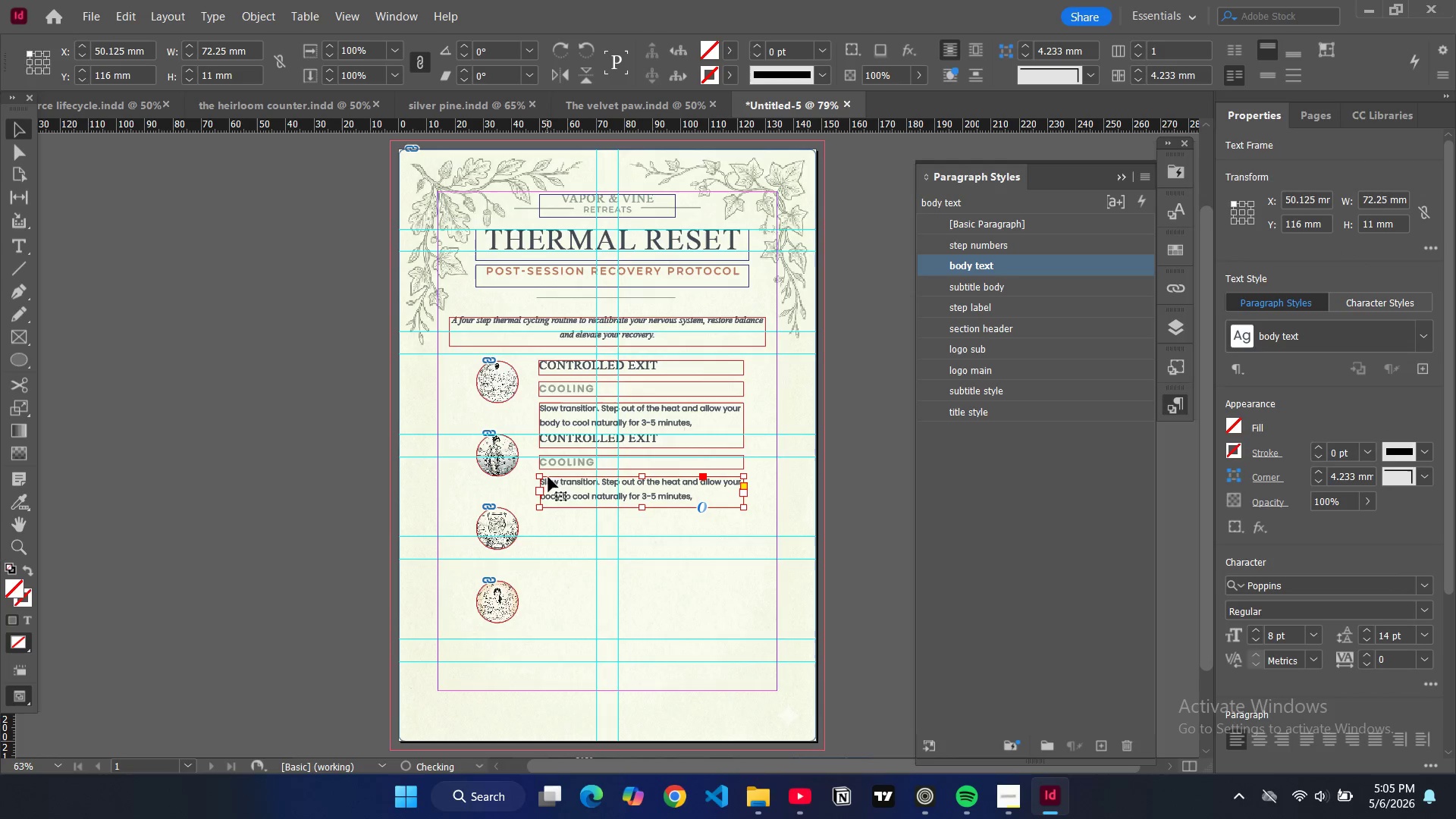 
hold_key(key=ControlLeft, duration=0.36)
 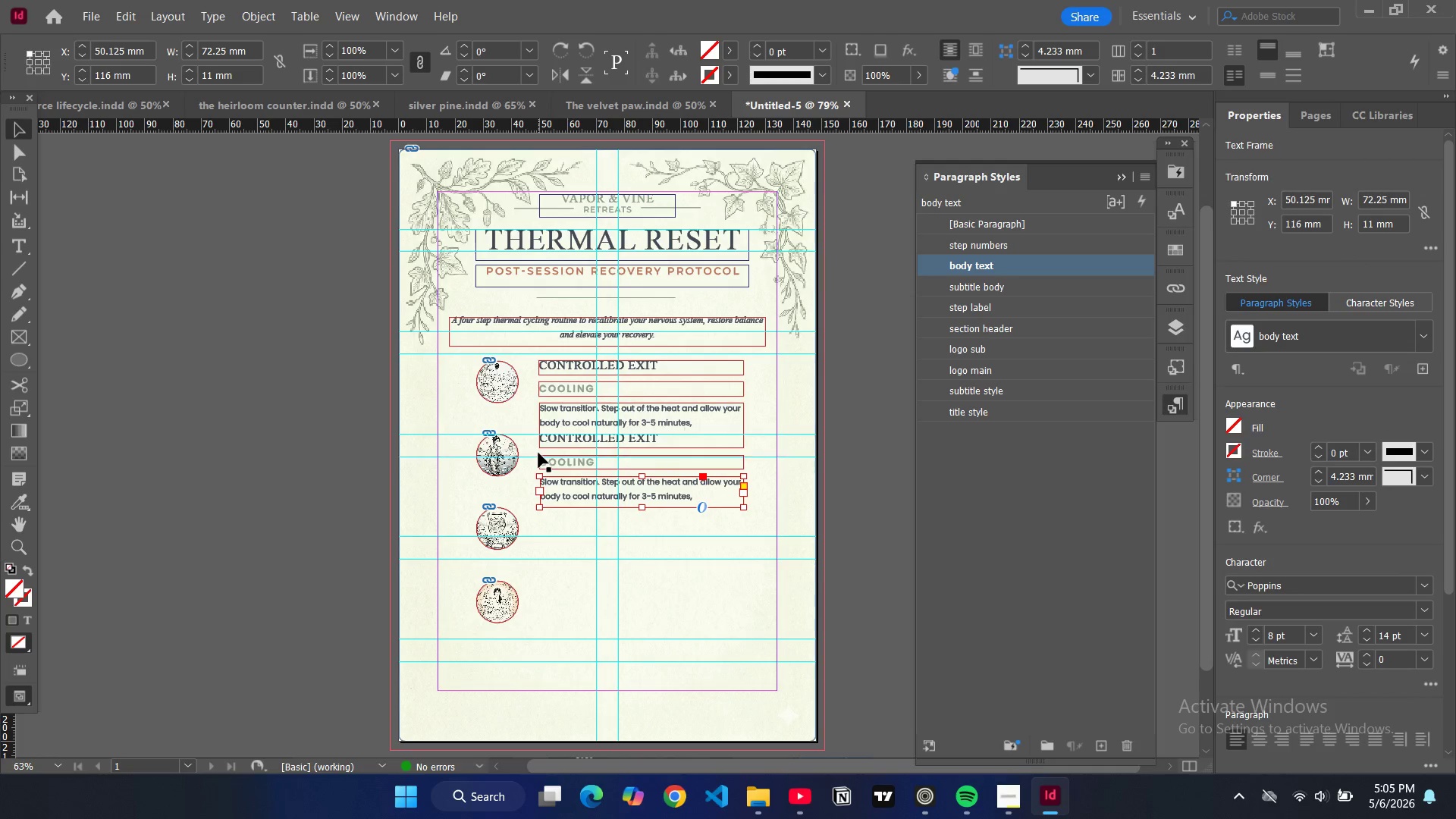 
left_click_drag(start_coordinate=[541, 450], to_coordinate=[543, 469])
 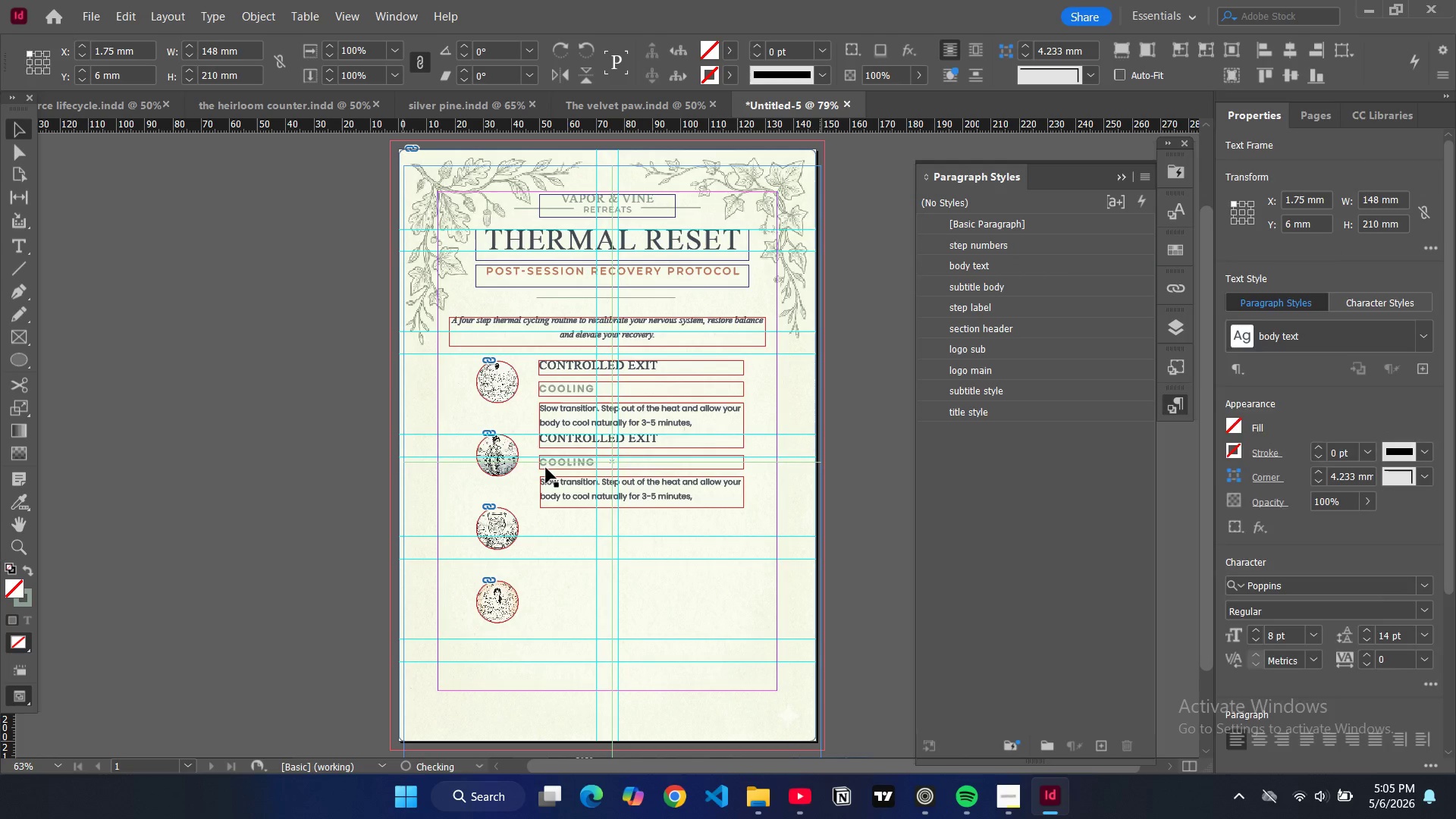 
key(Control+Z)
 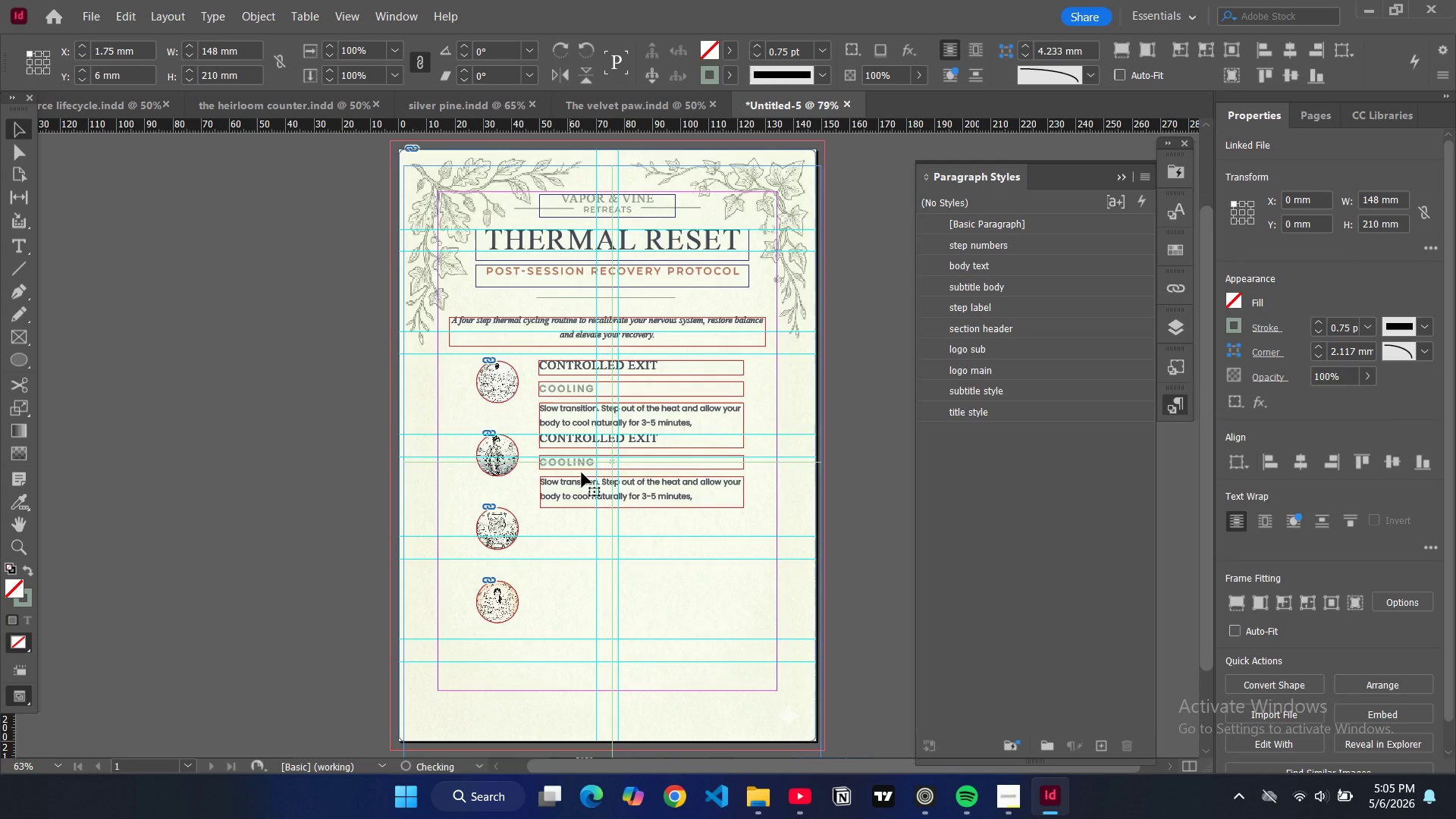 
key(Control+Z)
 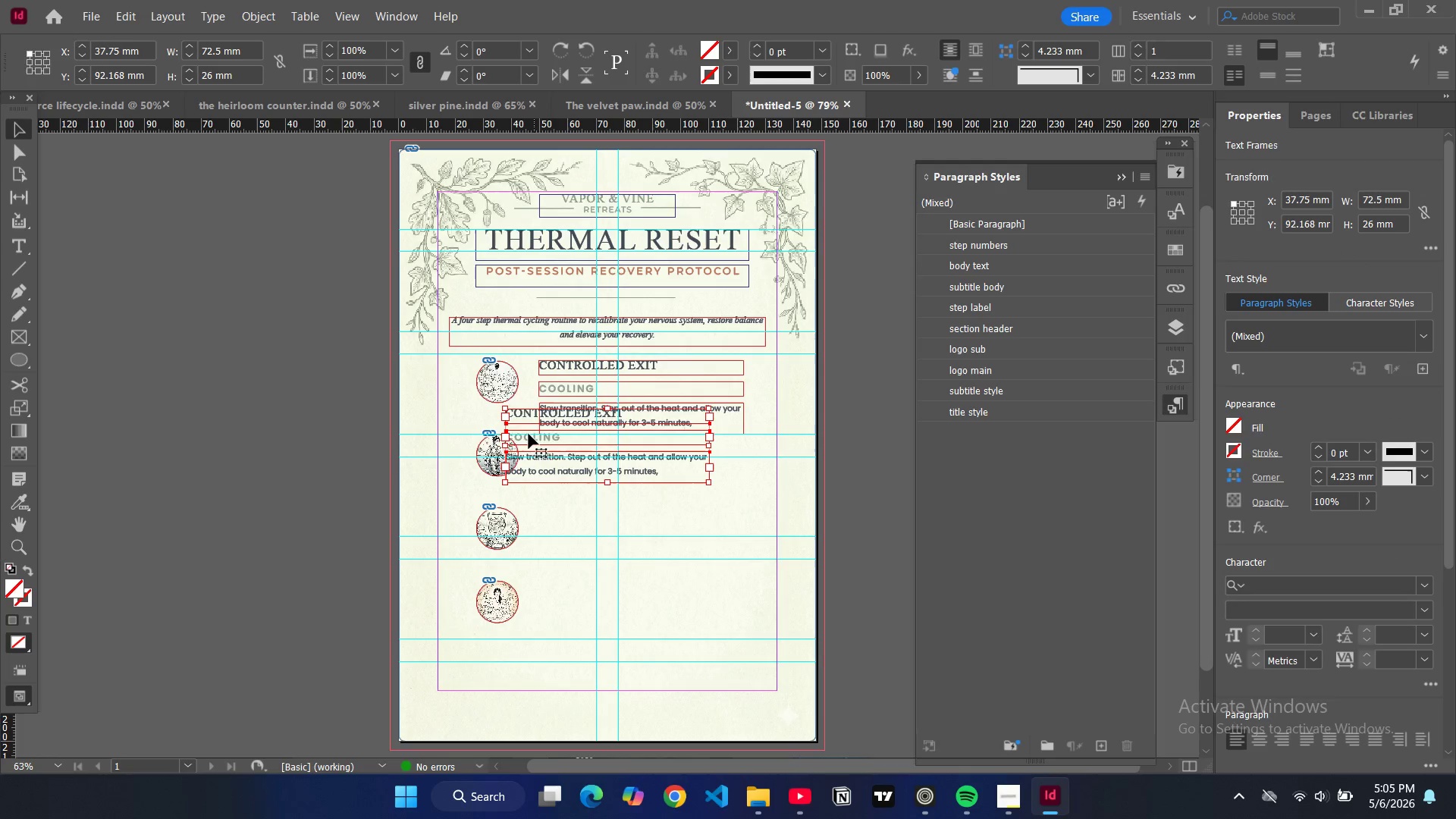 
left_click_drag(start_coordinate=[524, 436], to_coordinate=[558, 468])
 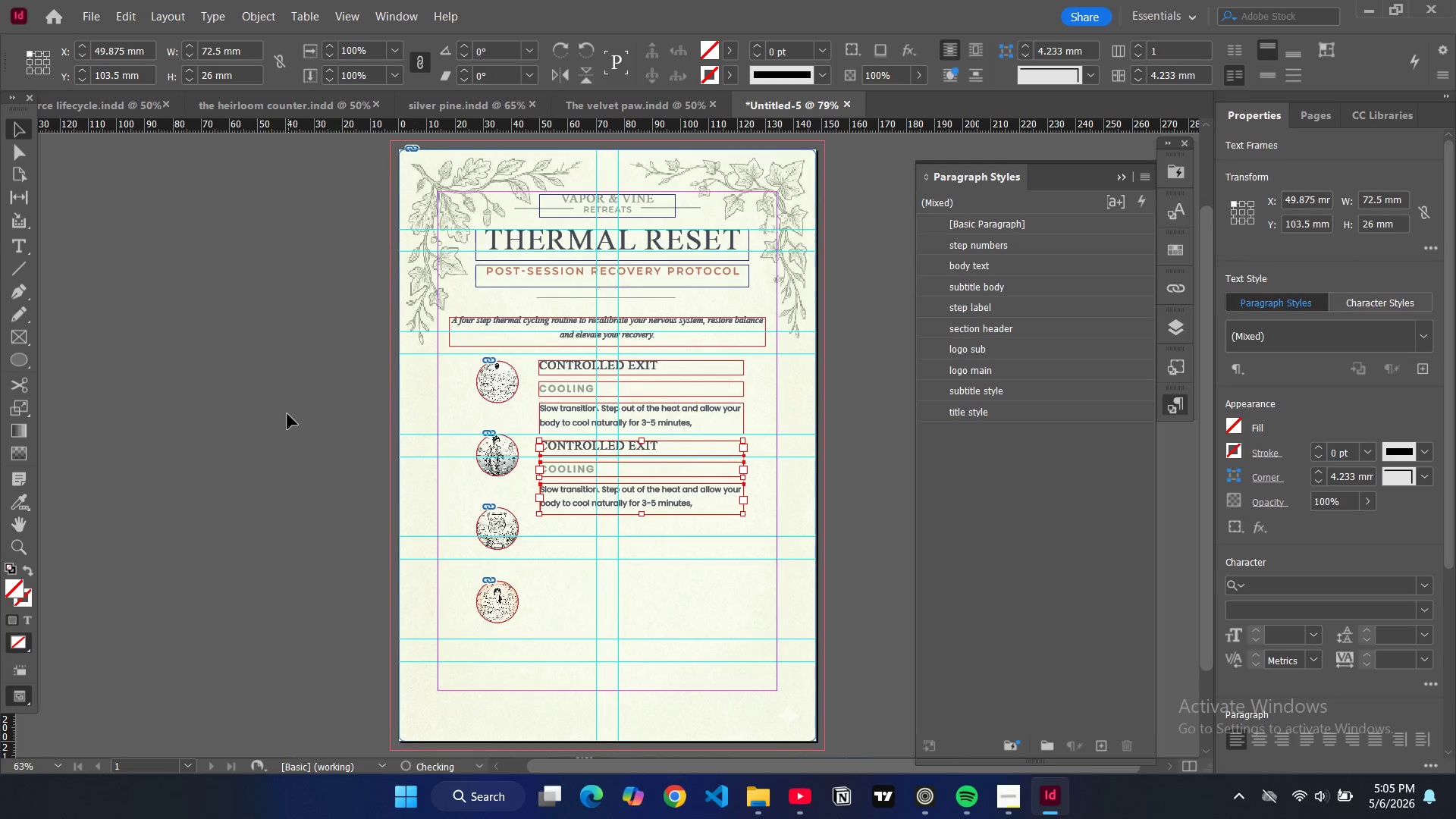 
left_click([287, 414])
 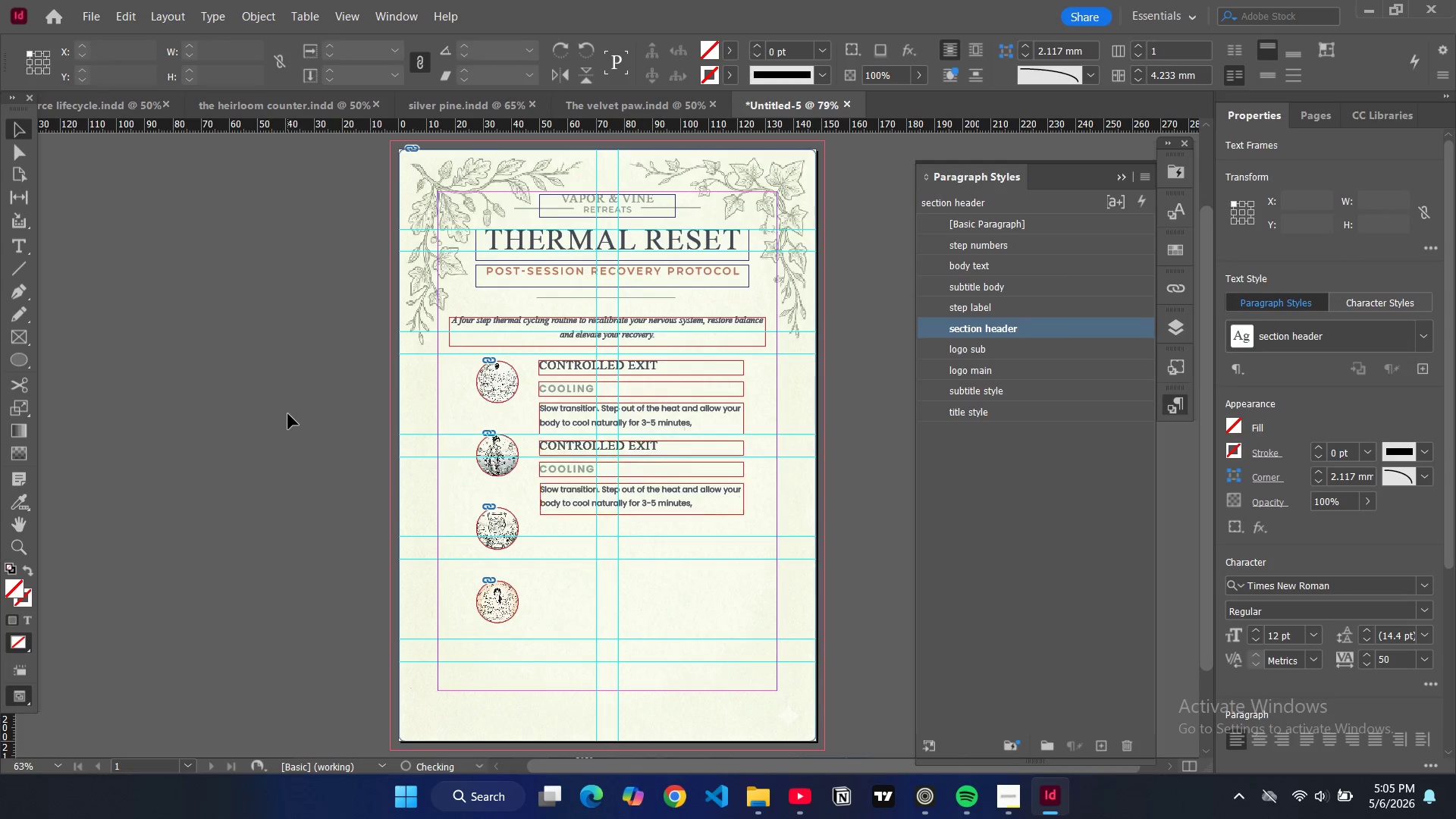 
key(W)
 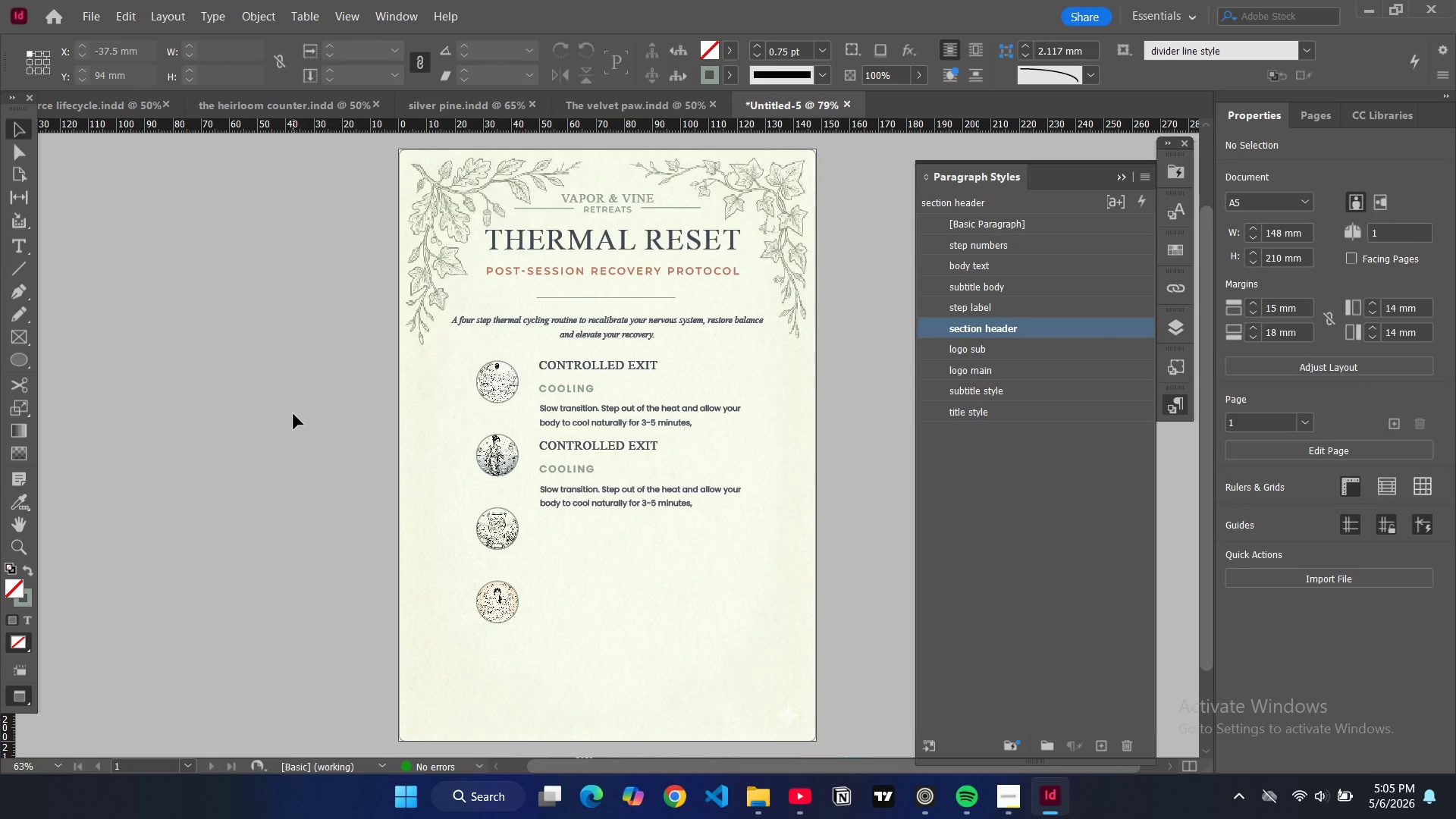 
key(W)
 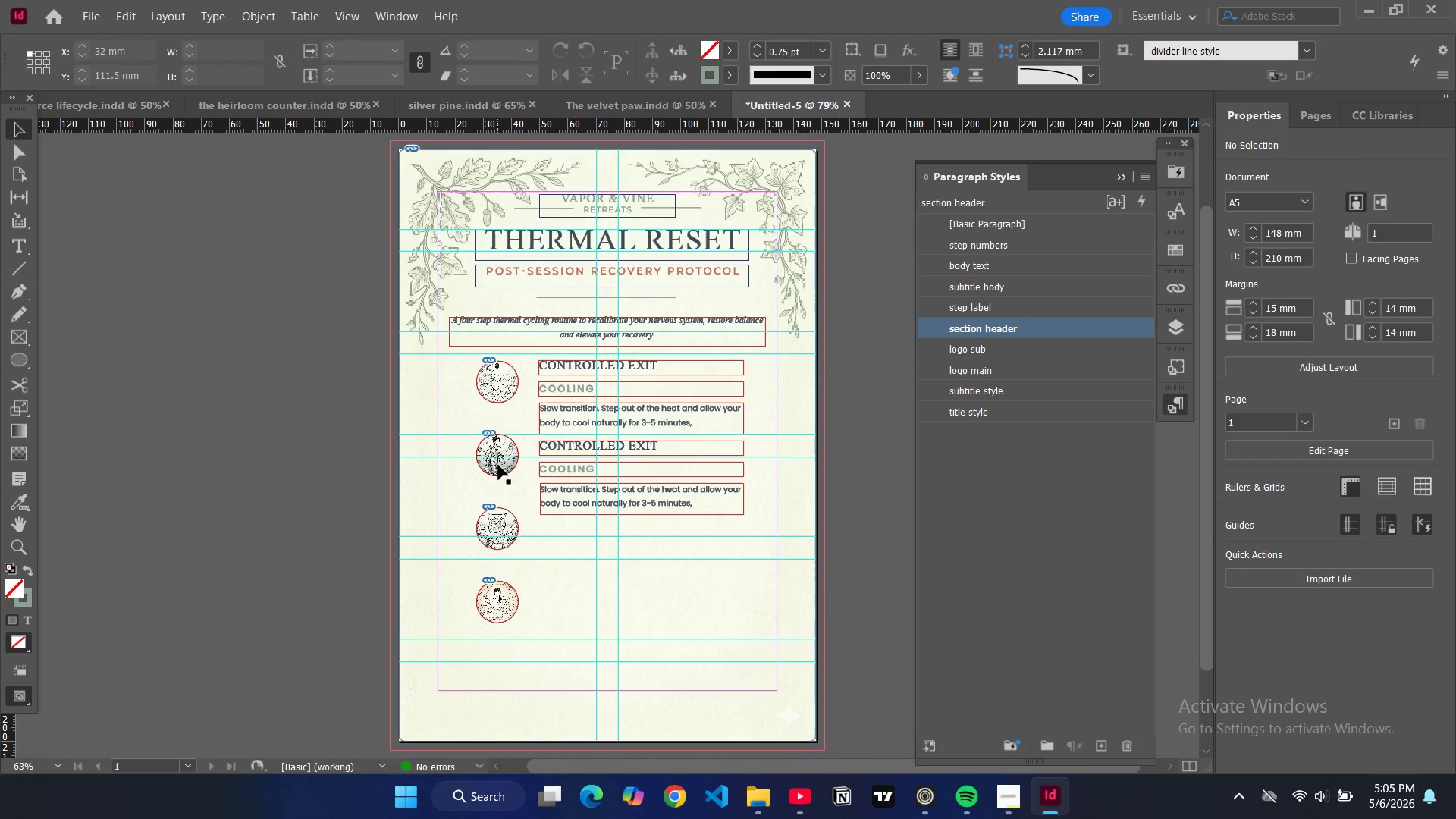 
left_click([498, 465])
 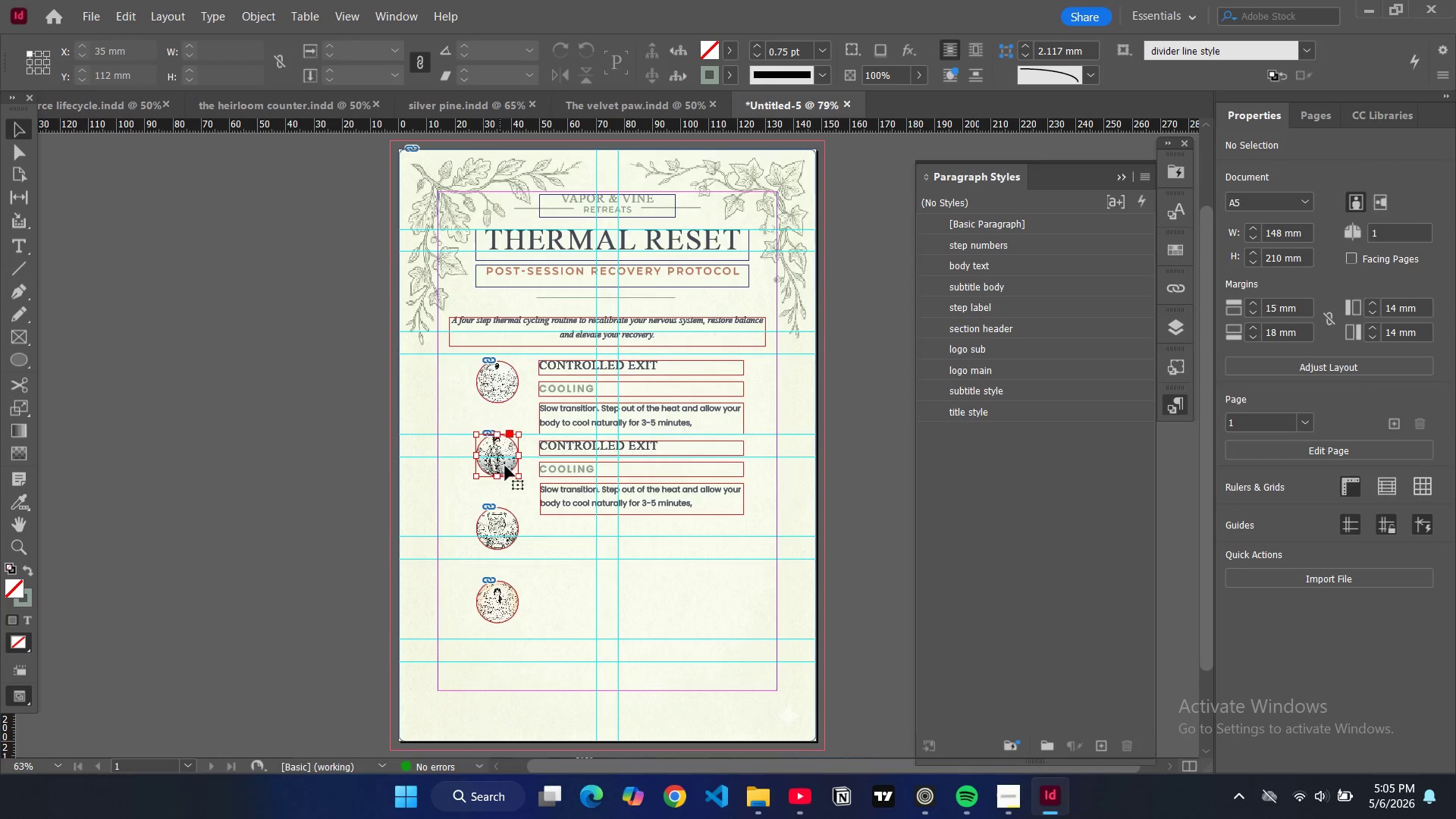 
left_click_drag(start_coordinate=[504, 466], to_coordinate=[507, 475])
 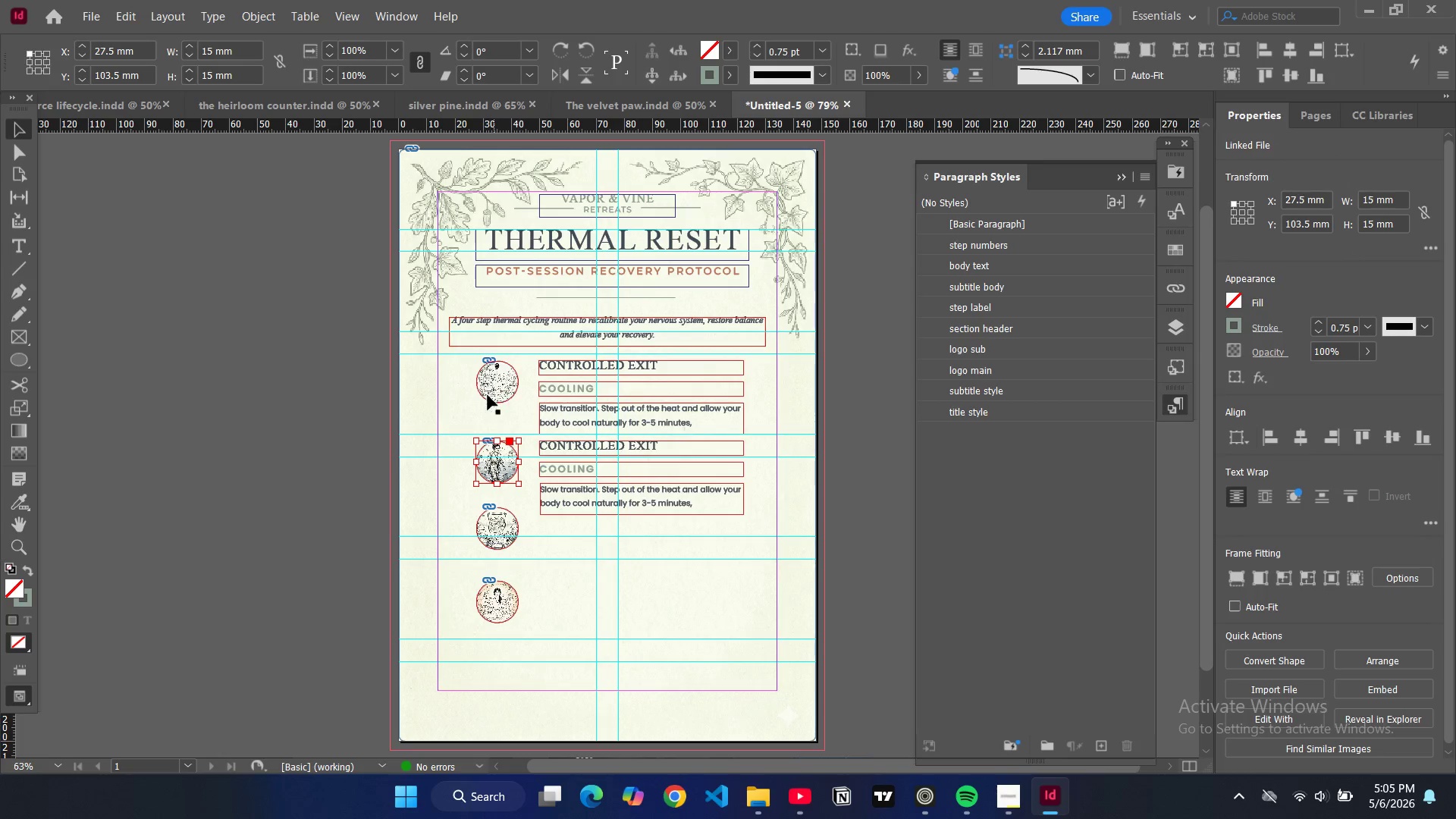 
left_click([493, 388])
 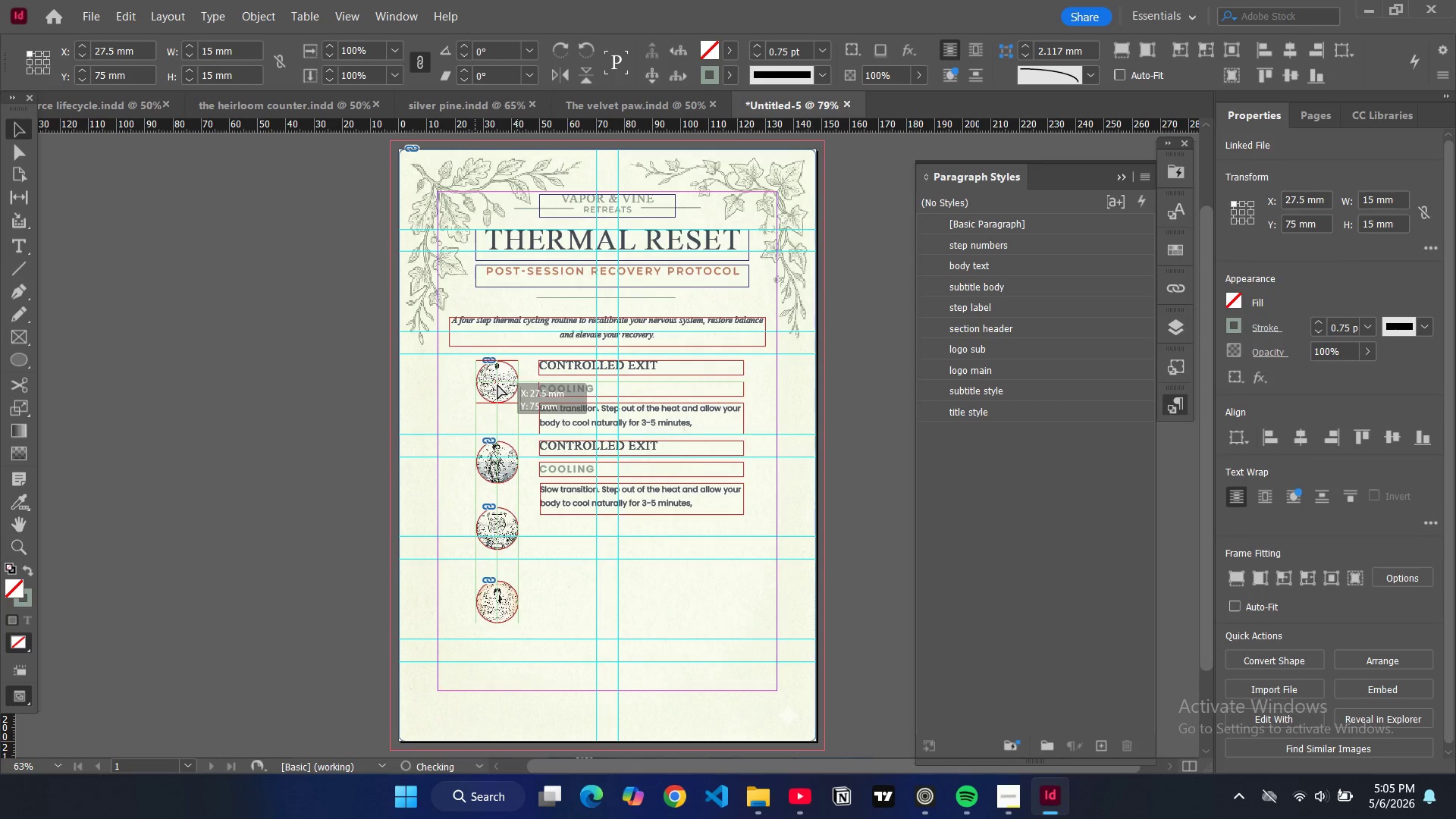 
left_click([351, 408])
 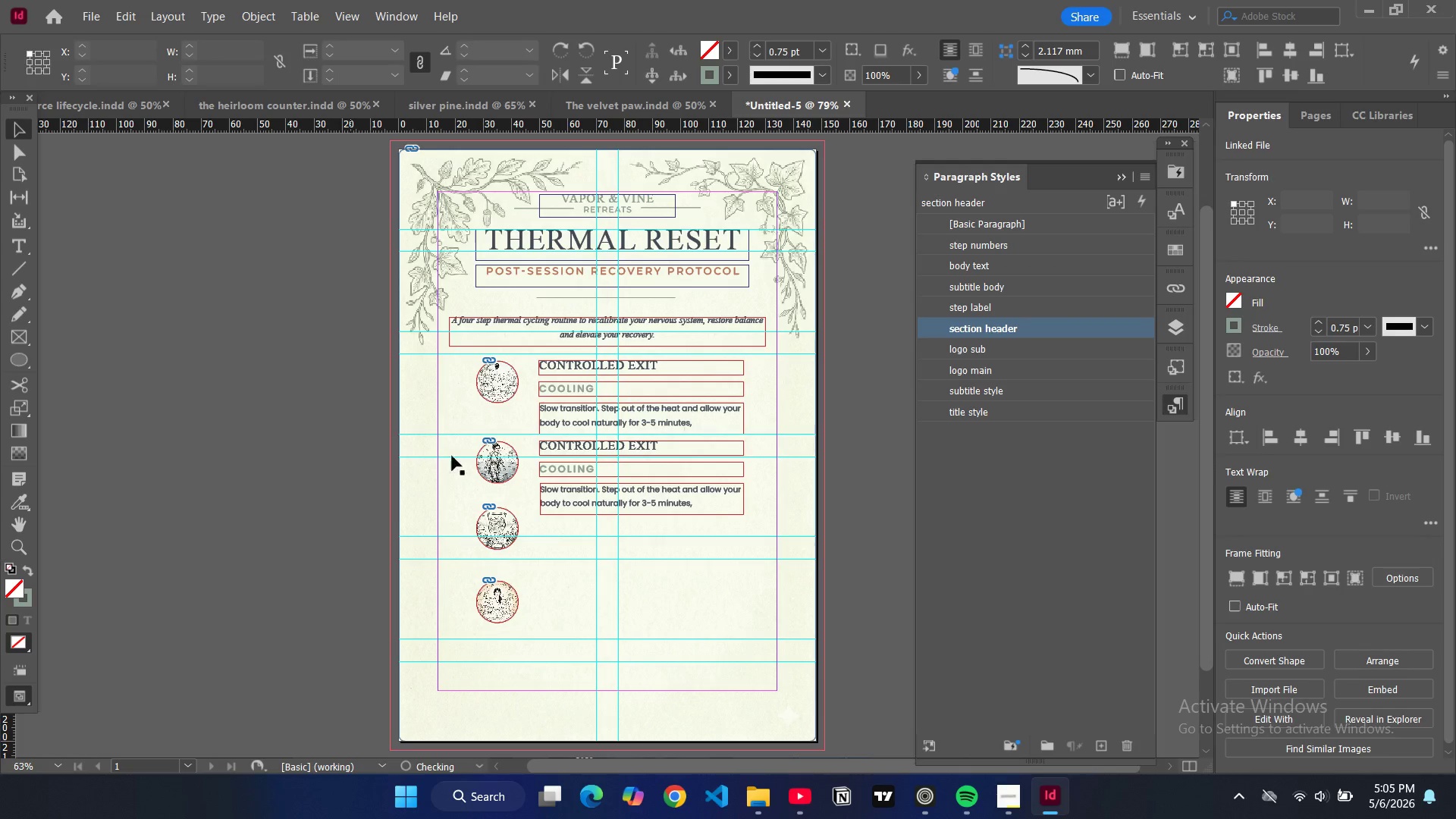 
type(ww)
 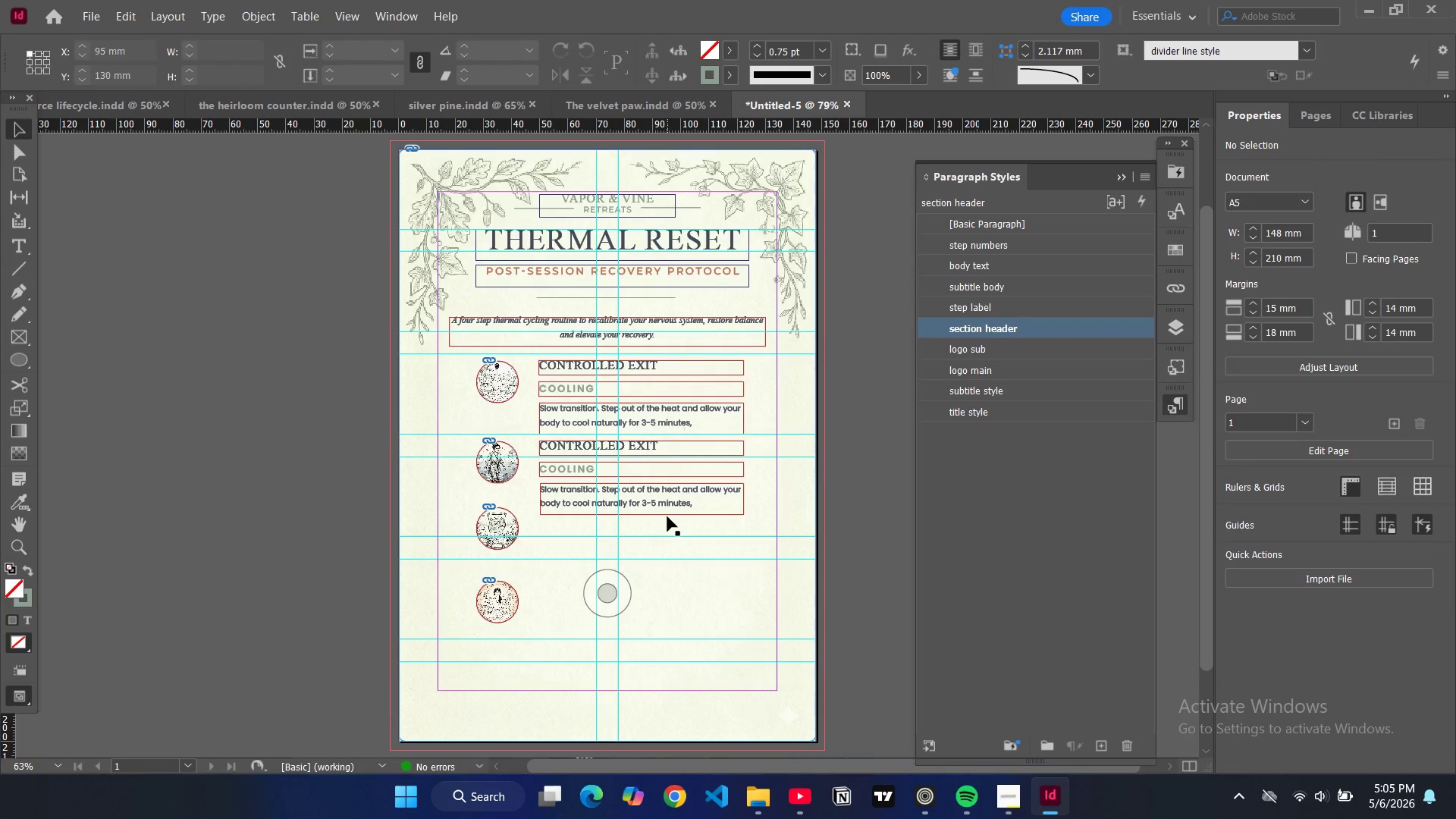 
key(Control+V)
 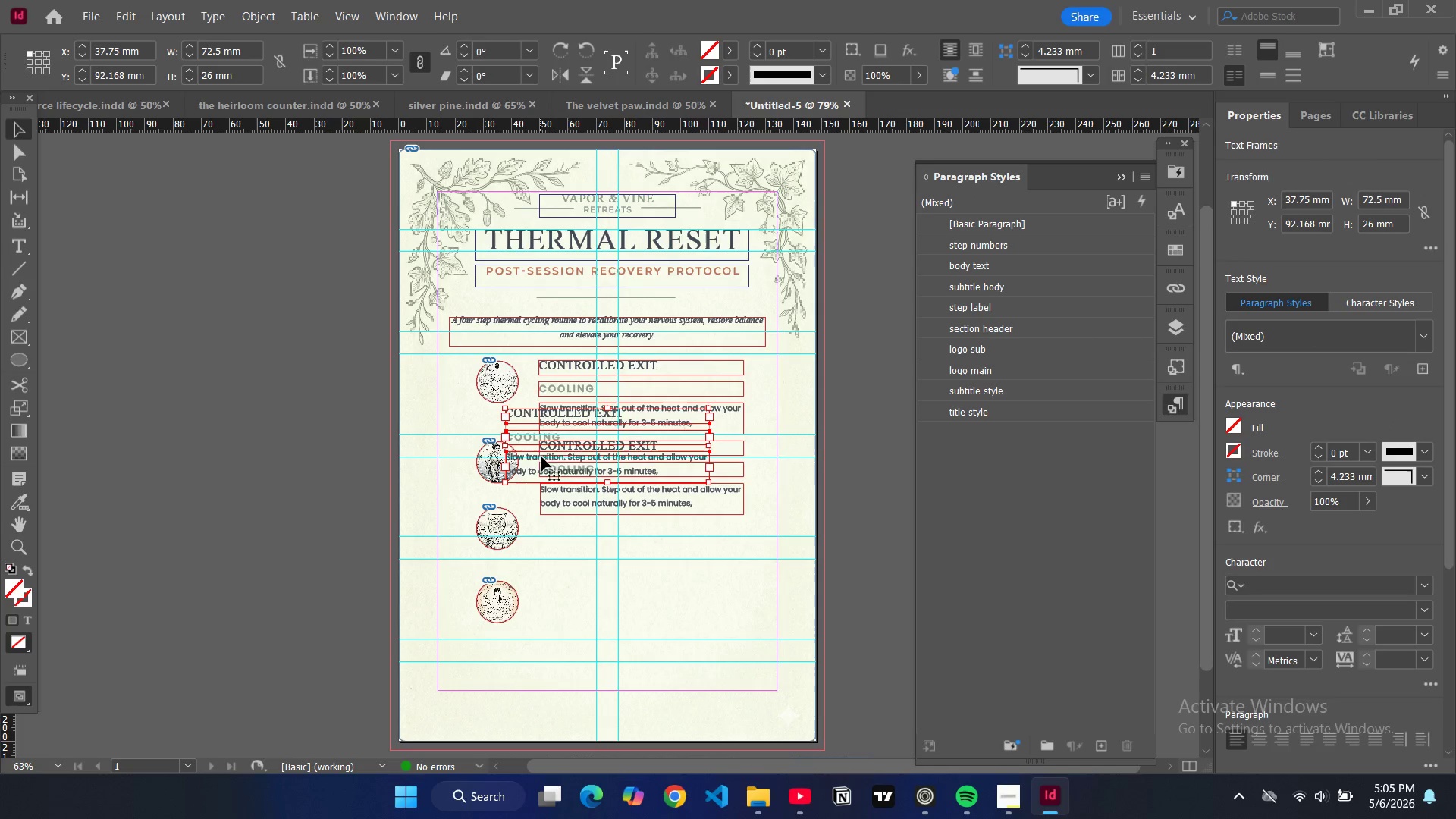 
left_click_drag(start_coordinate=[519, 447], to_coordinate=[556, 560])
 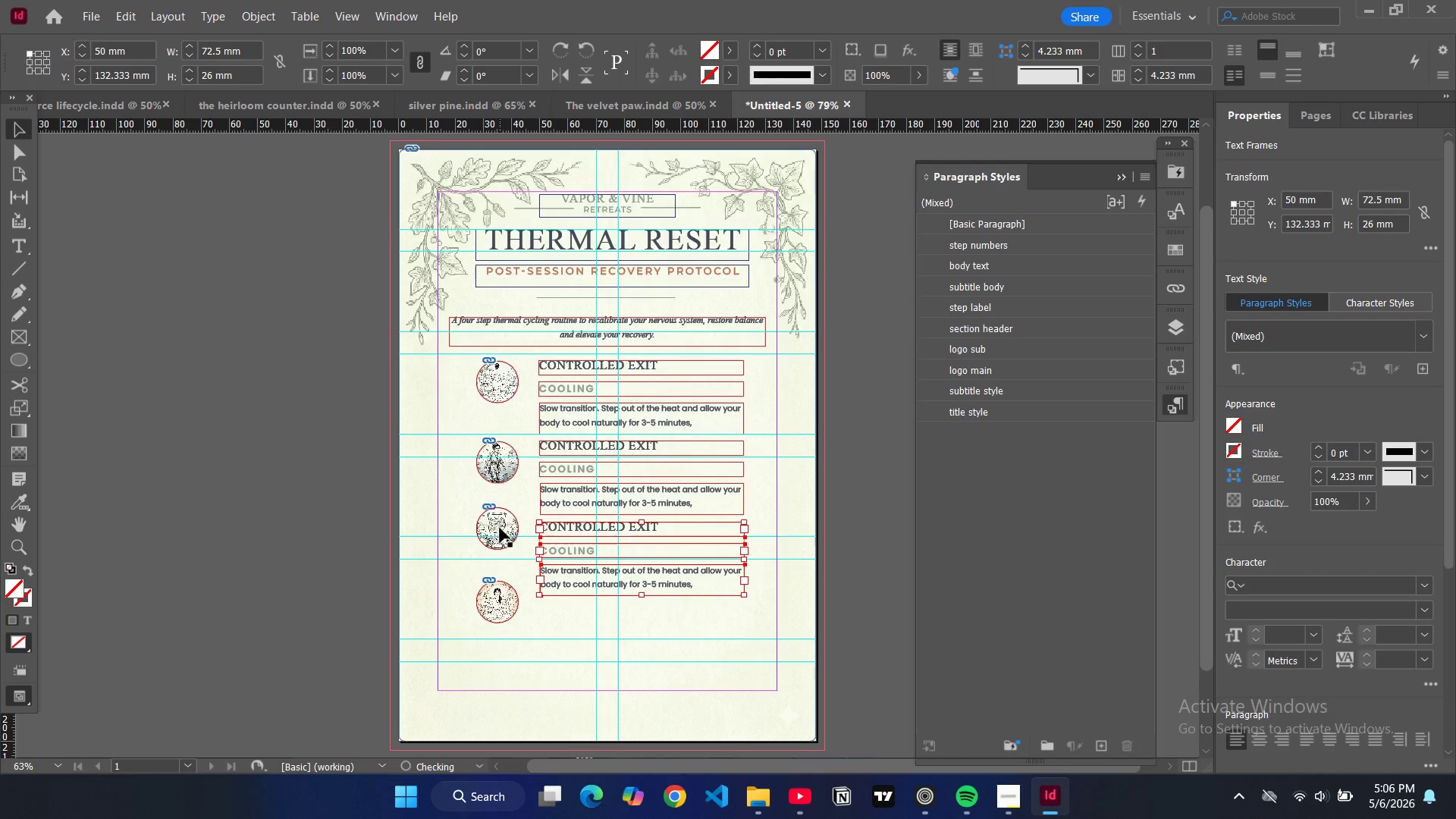 
left_click([500, 528])
 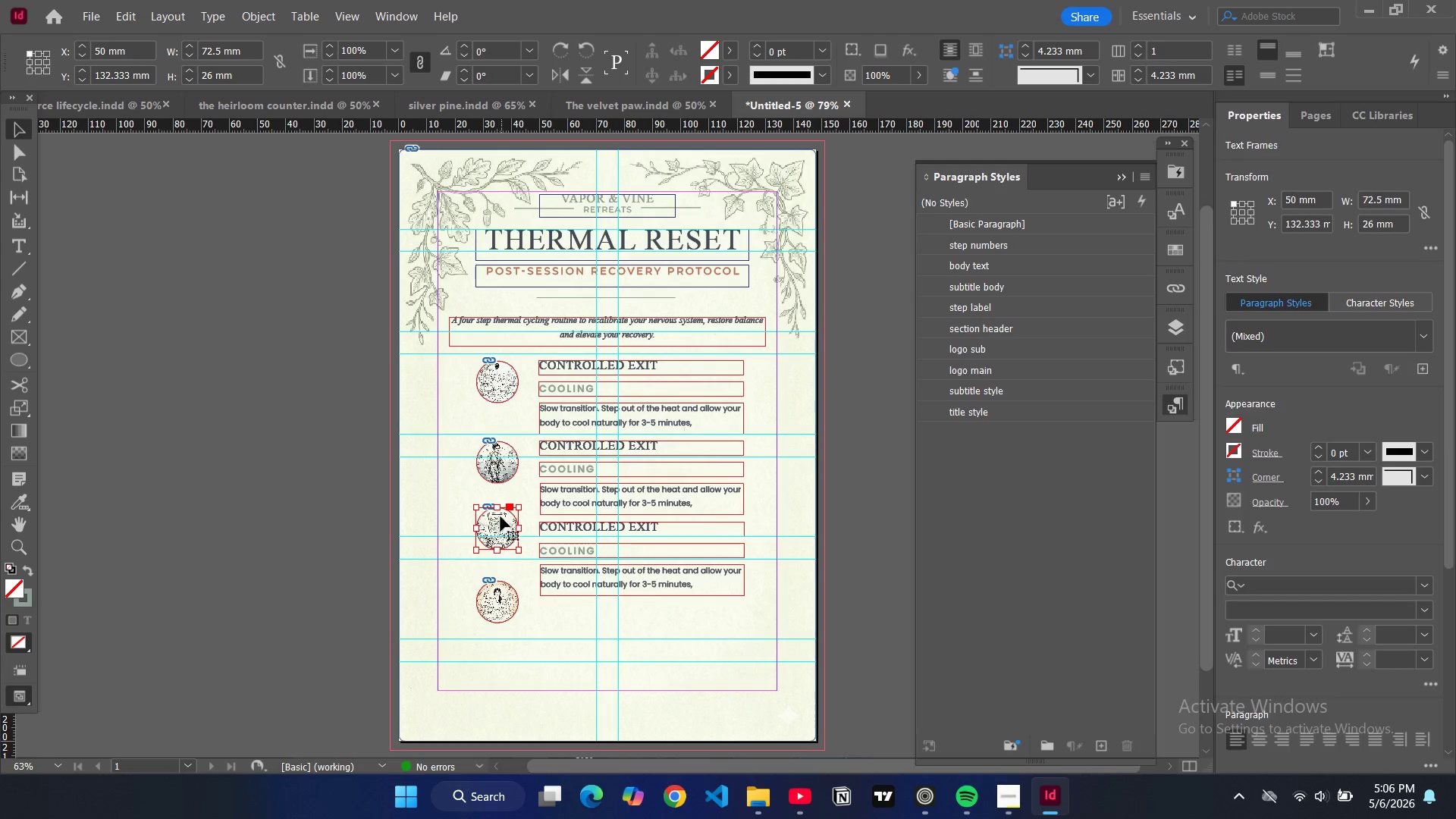 
left_click_drag(start_coordinate=[500, 516], to_coordinate=[502, 532])
 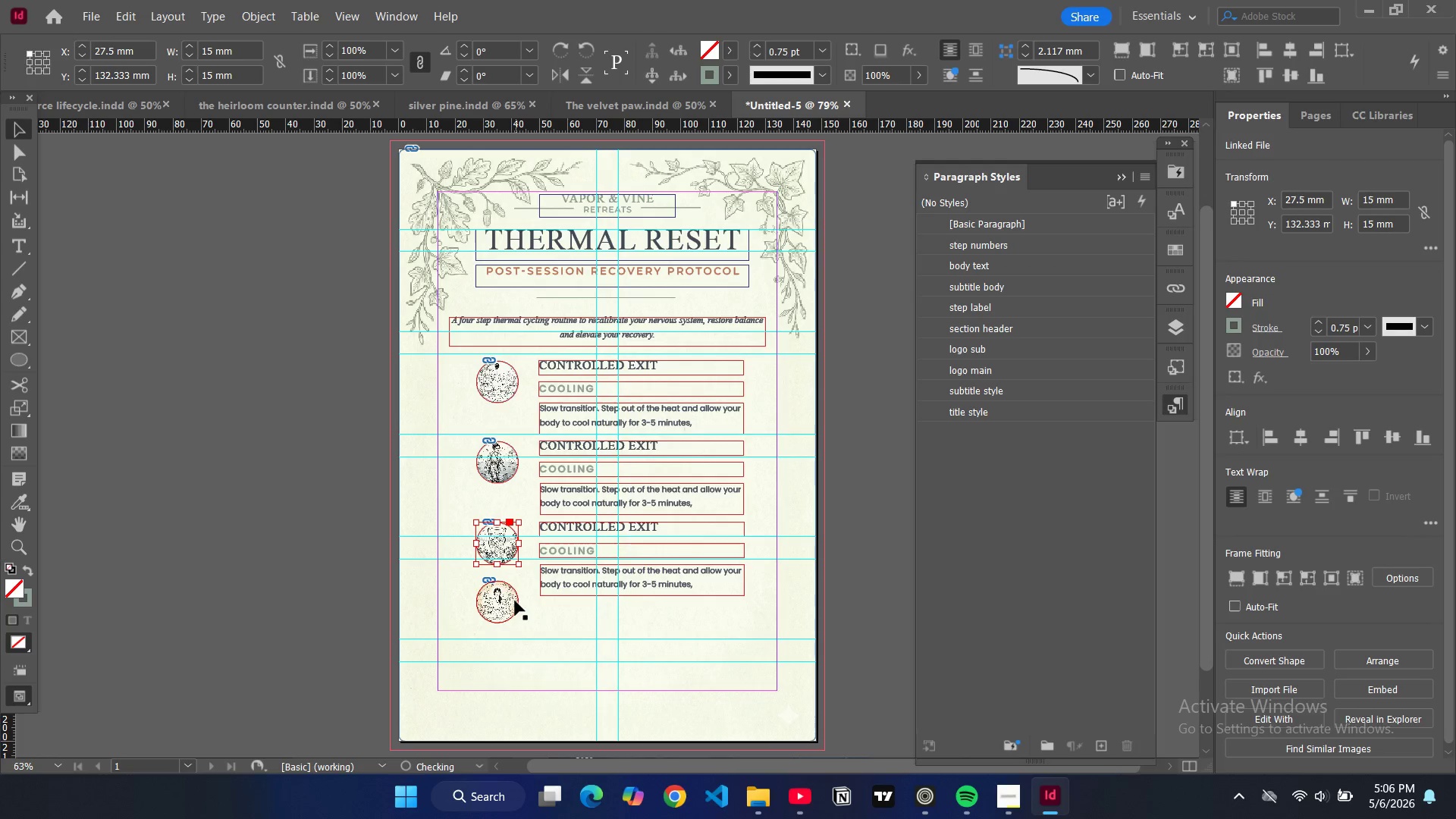 
left_click([514, 601])
 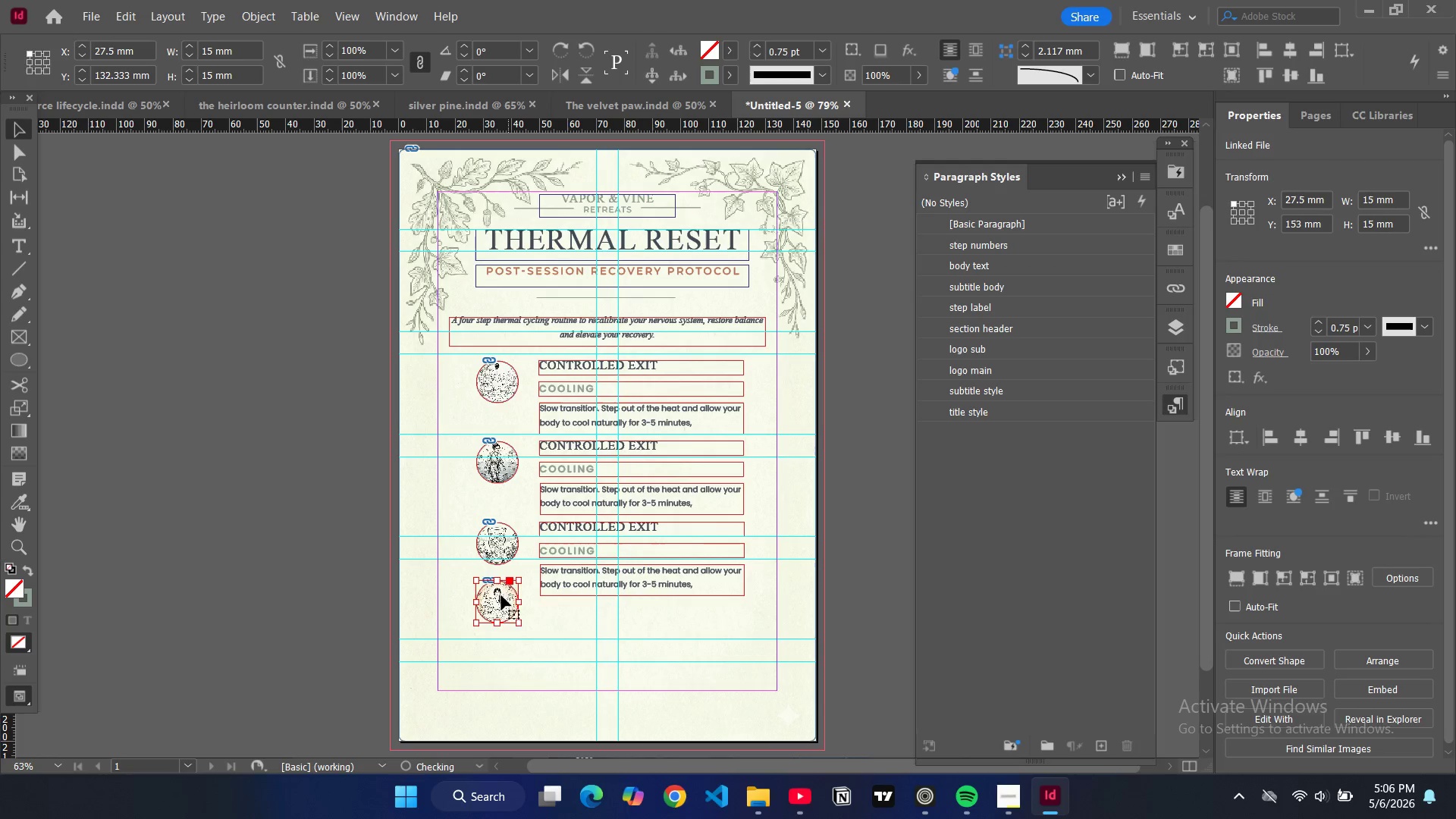 
left_click_drag(start_coordinate=[501, 595], to_coordinate=[504, 620])
 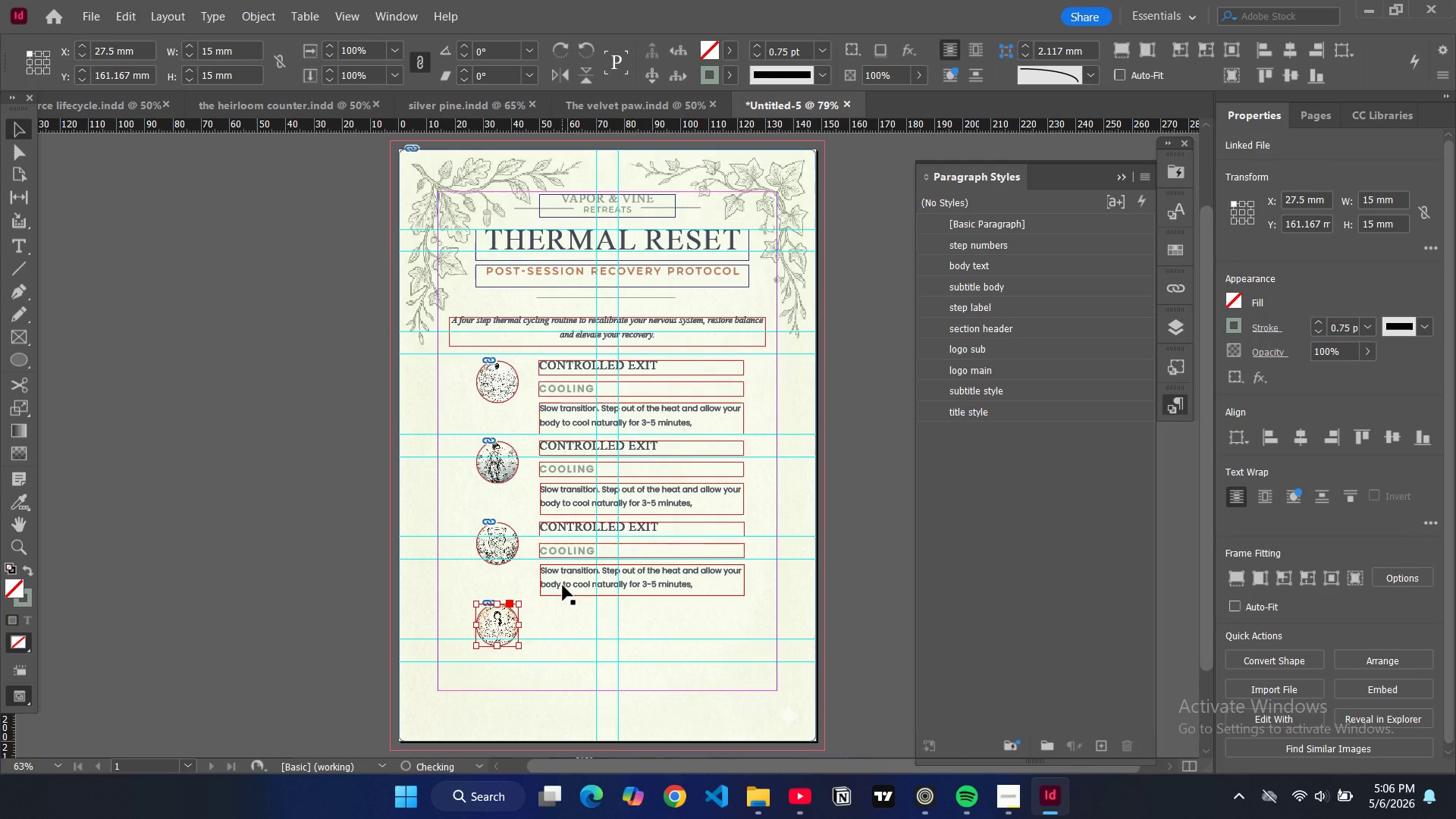 
key(Control+V)
 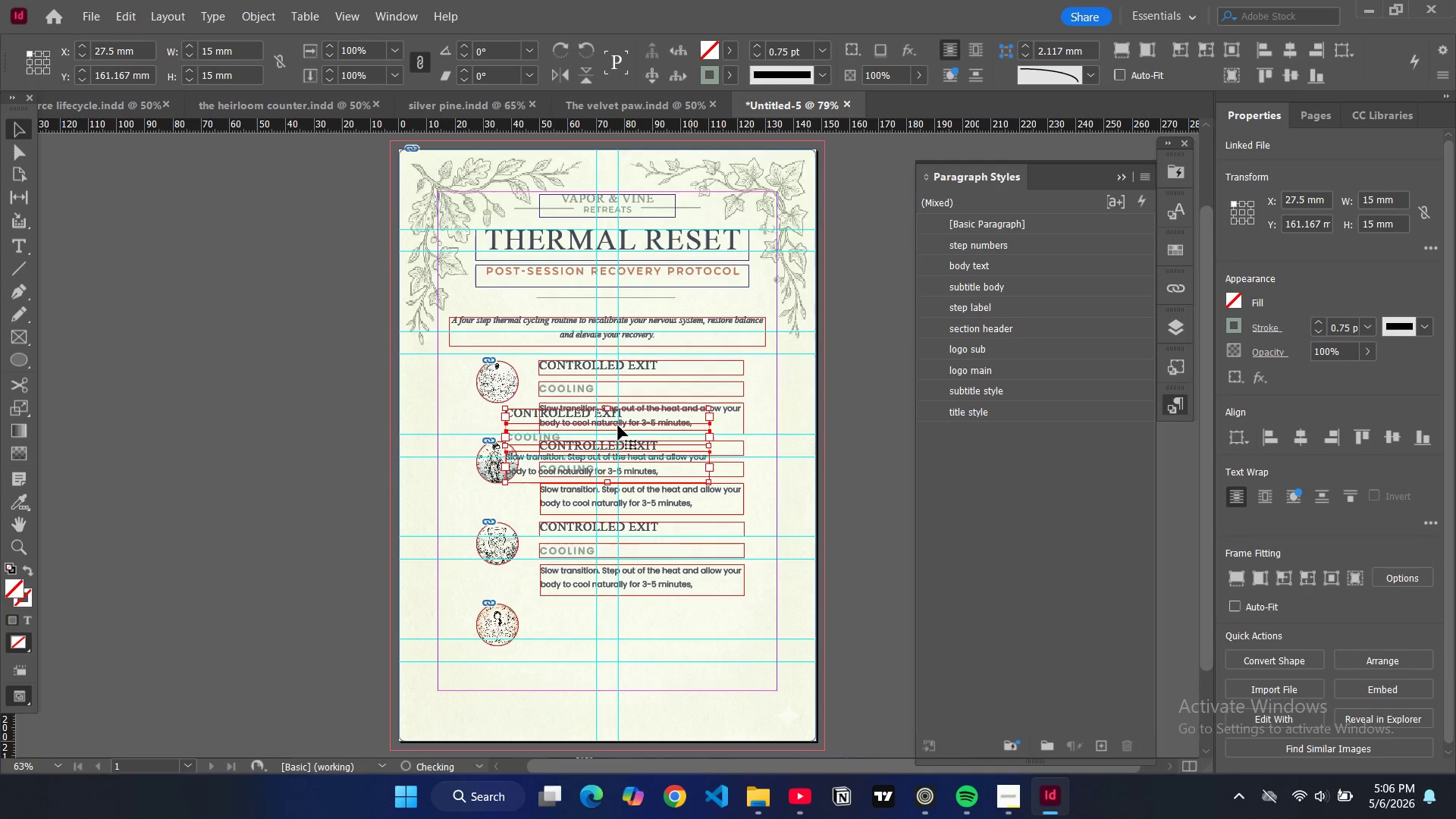 
left_click_drag(start_coordinate=[608, 428], to_coordinate=[645, 620])
 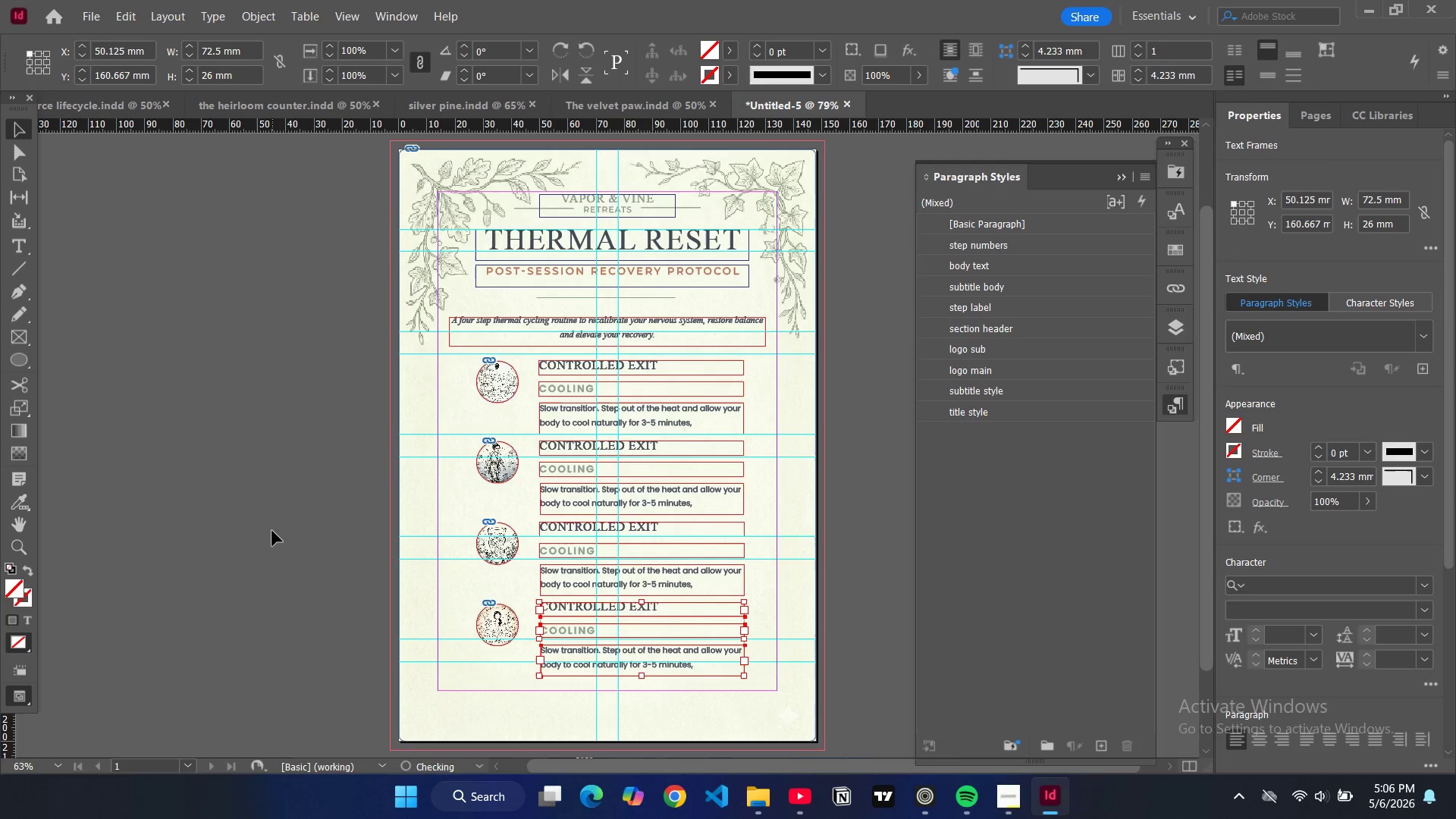 
left_click([268, 530])
 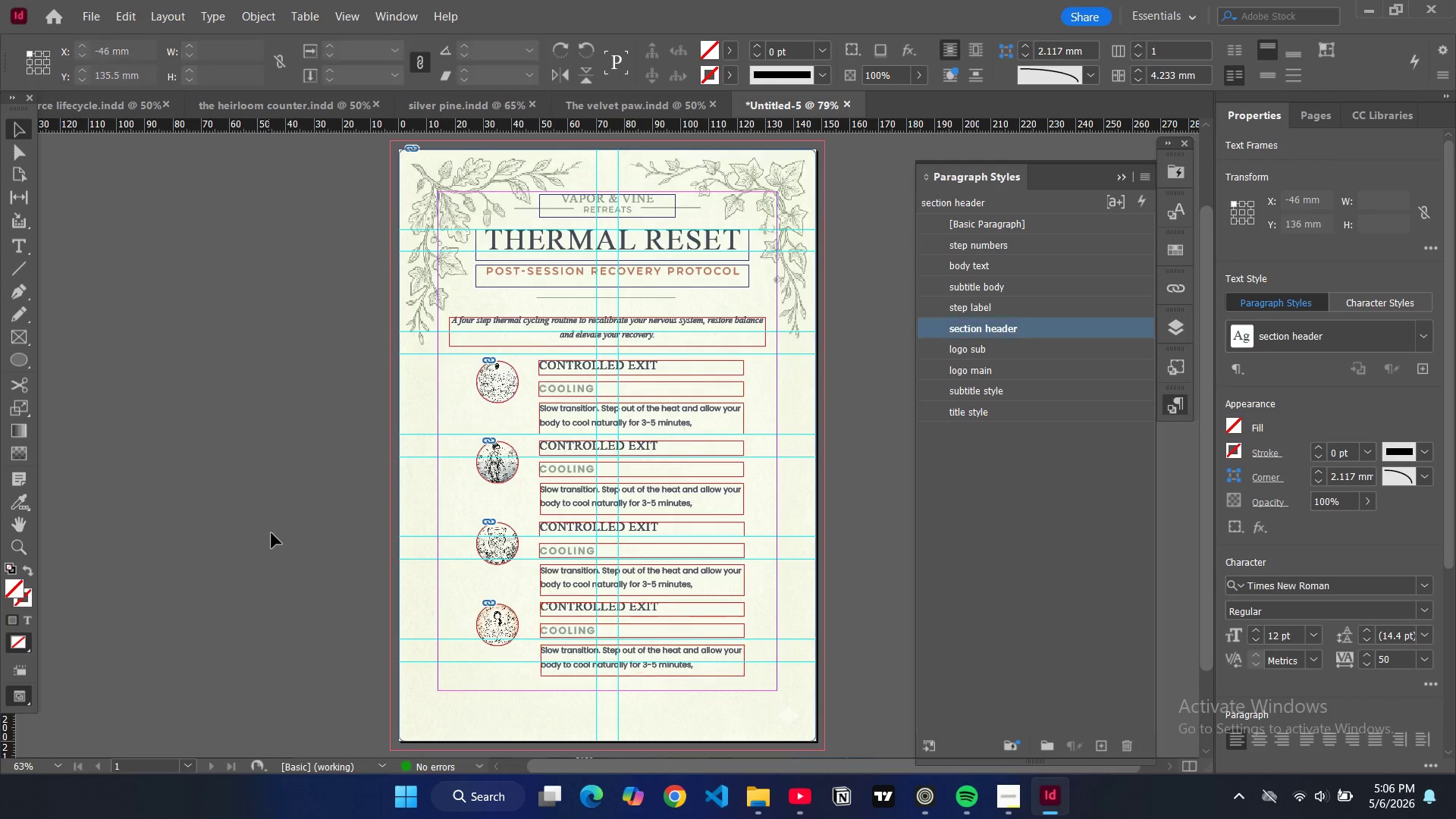 
key(W)
 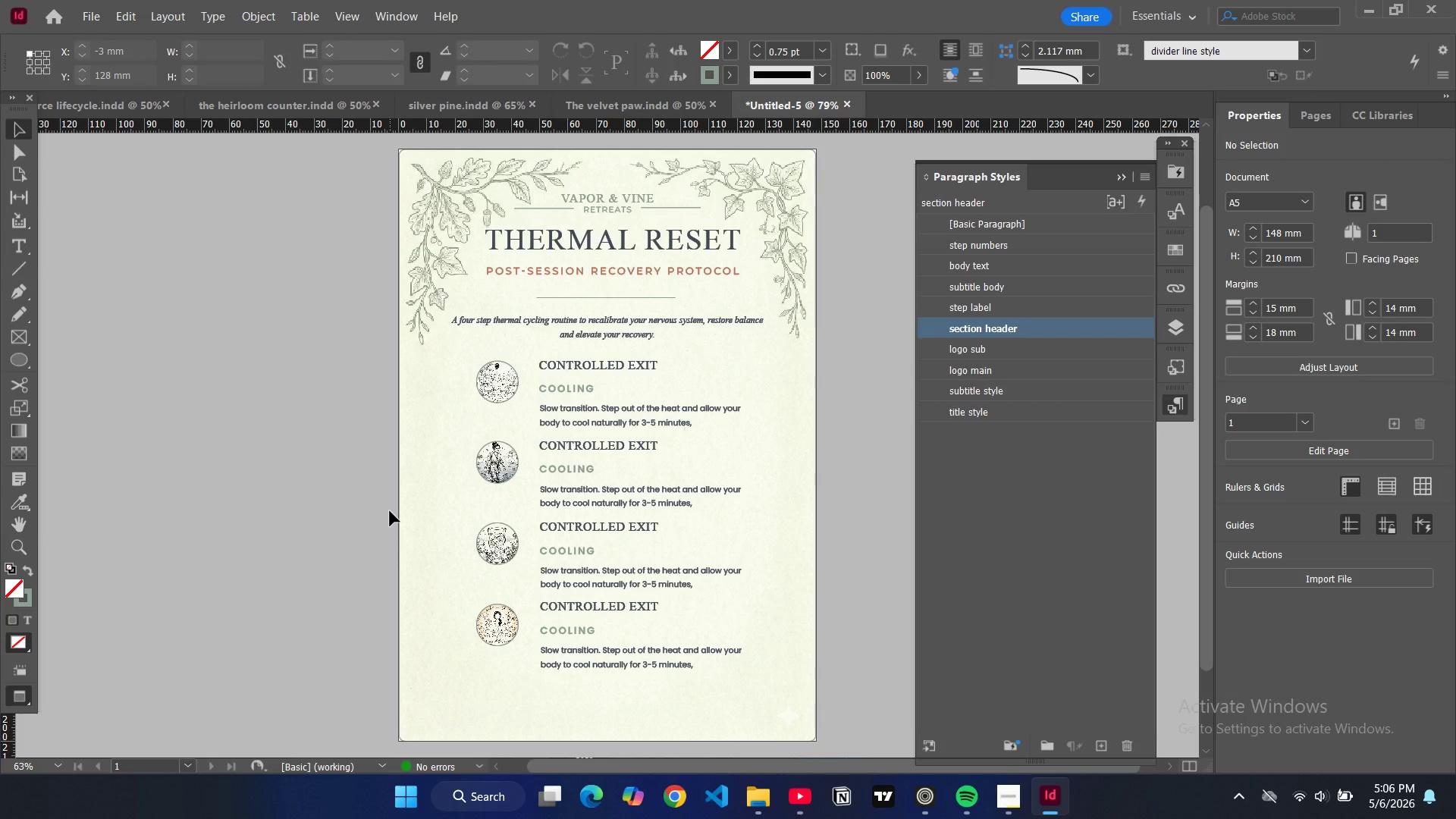 
key(W)
 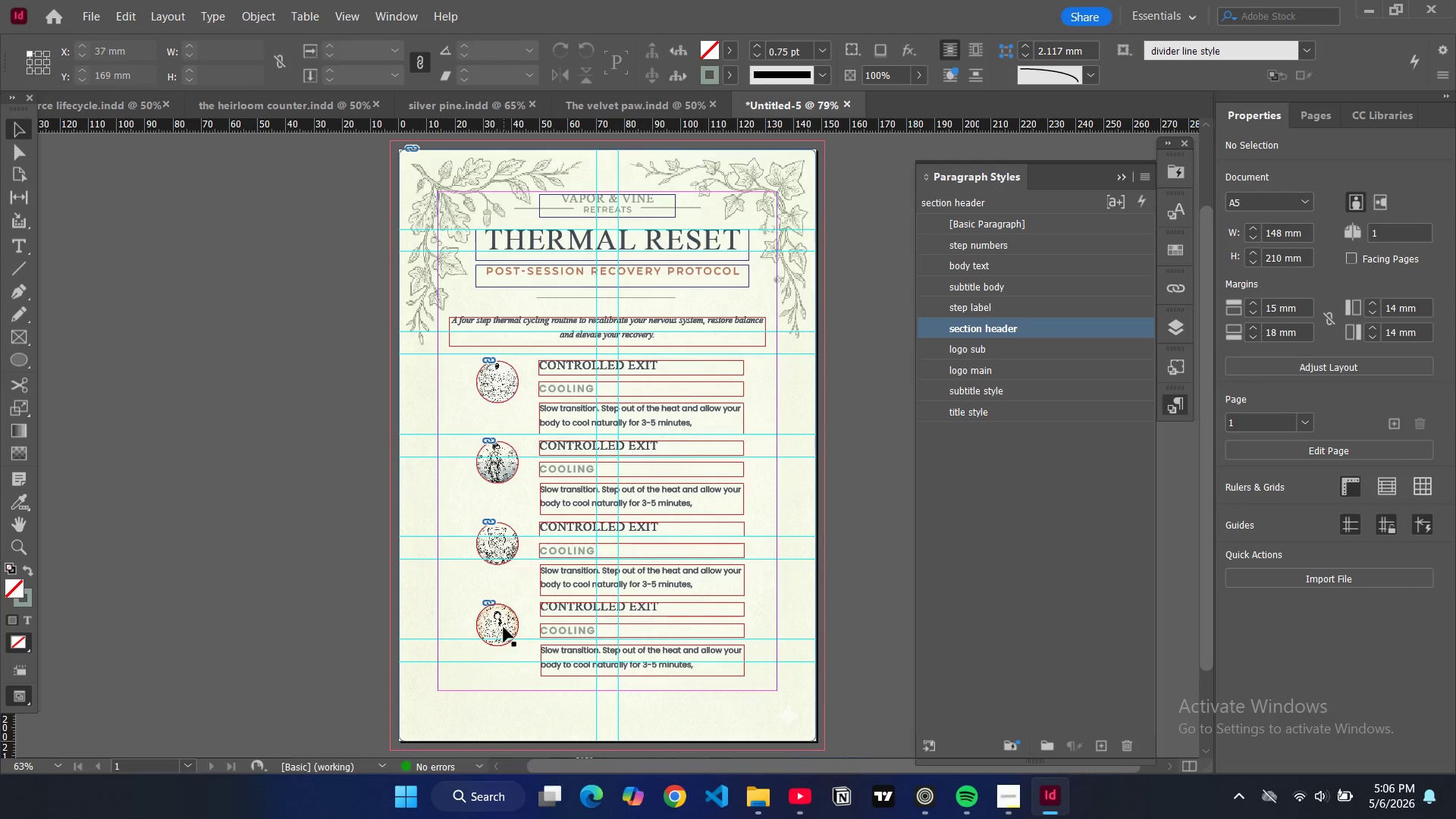 
left_click_drag(start_coordinate=[508, 621], to_coordinate=[508, 656])
 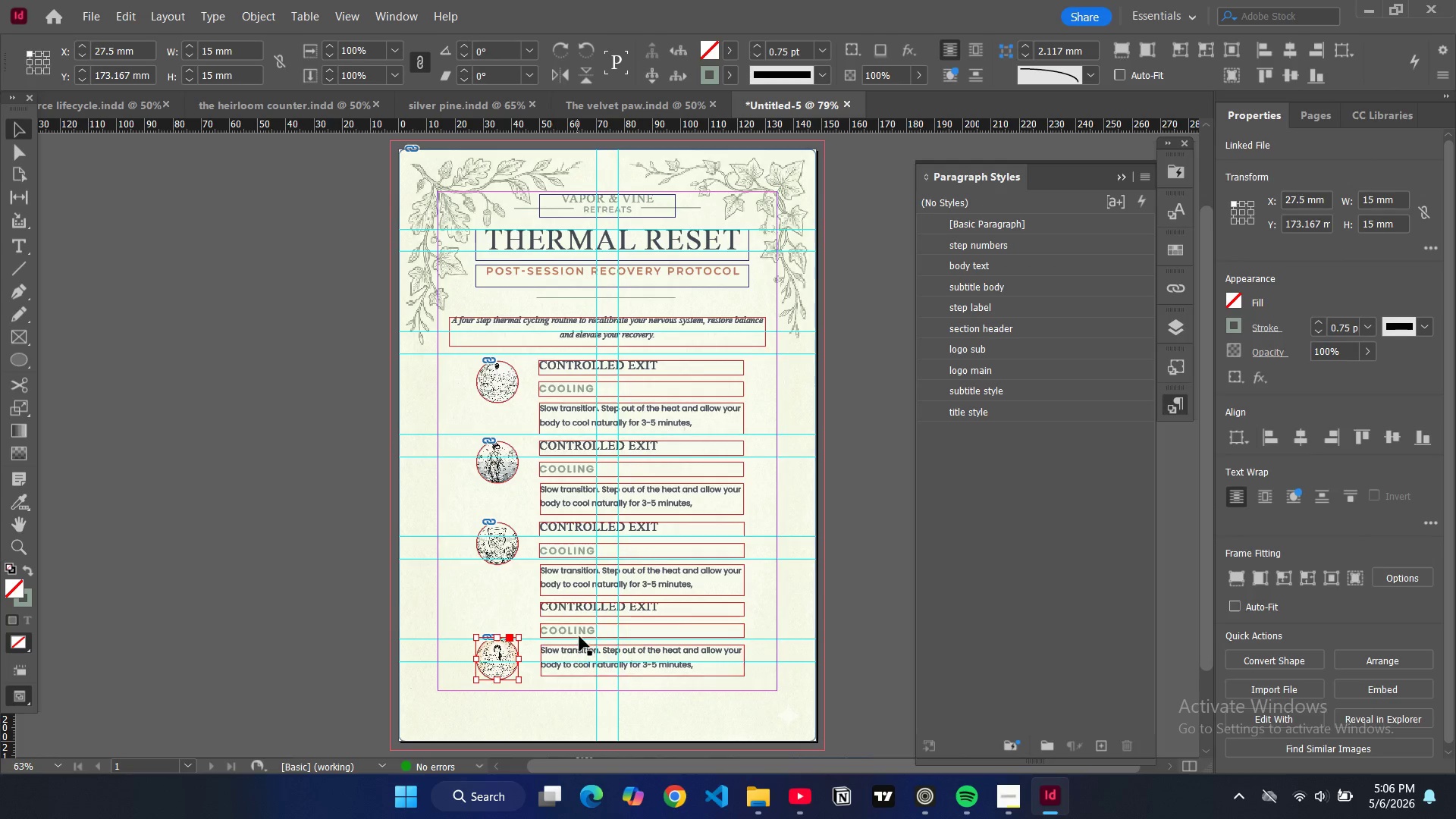 
wait(5.05)
 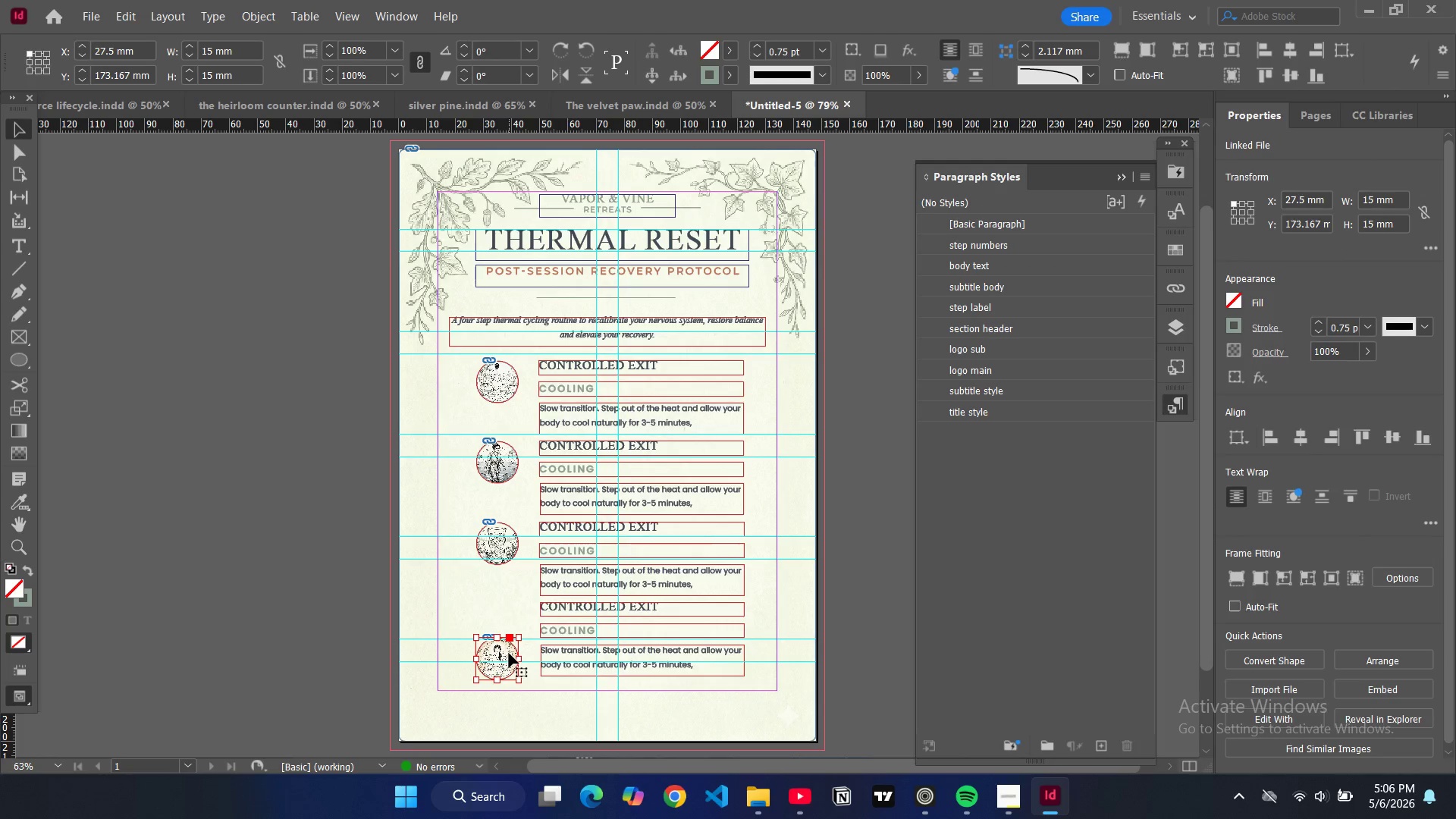 
left_click_drag(start_coordinate=[626, 623], to_coordinate=[634, 642])
 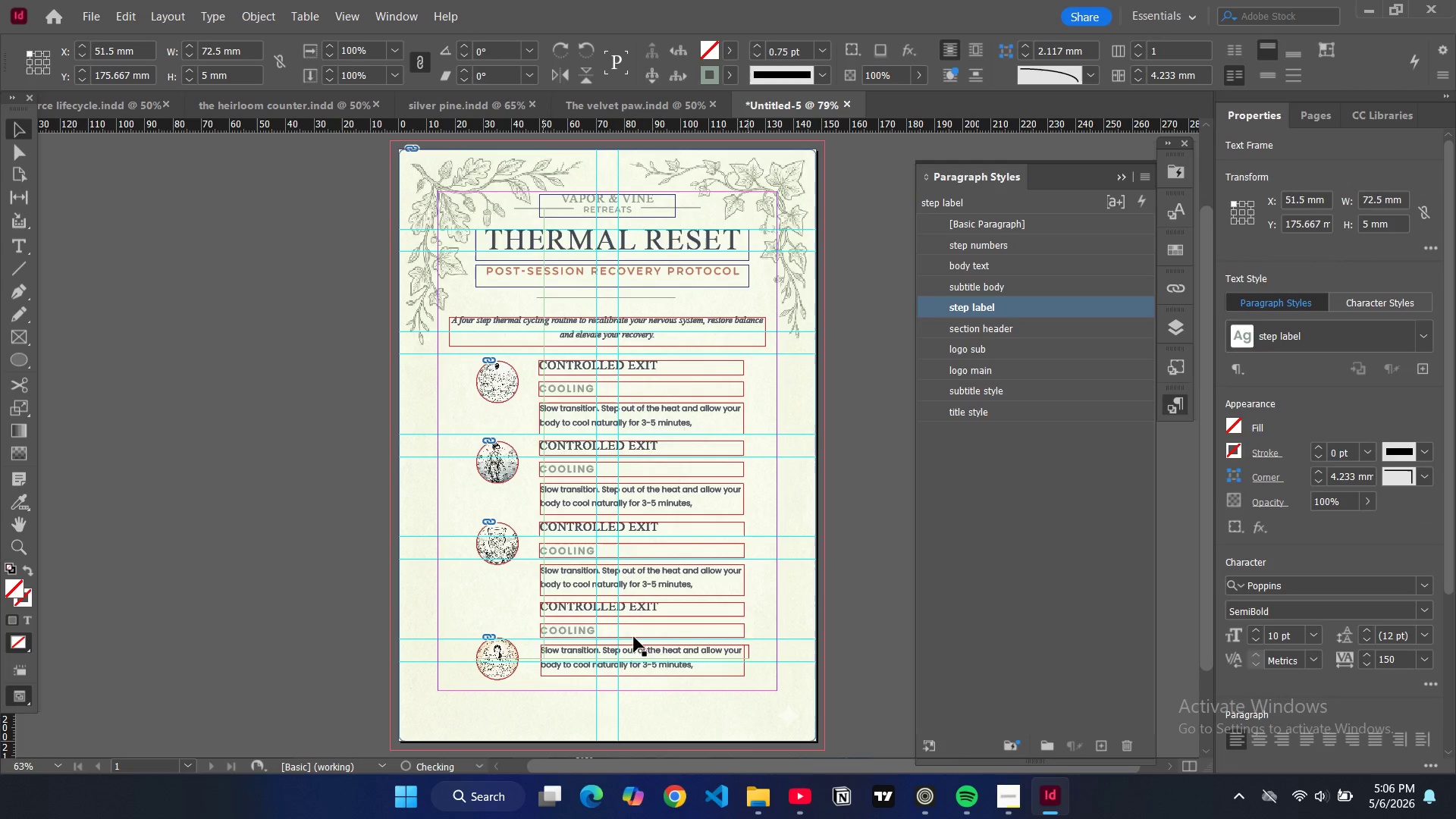 
key(Control+Z)
 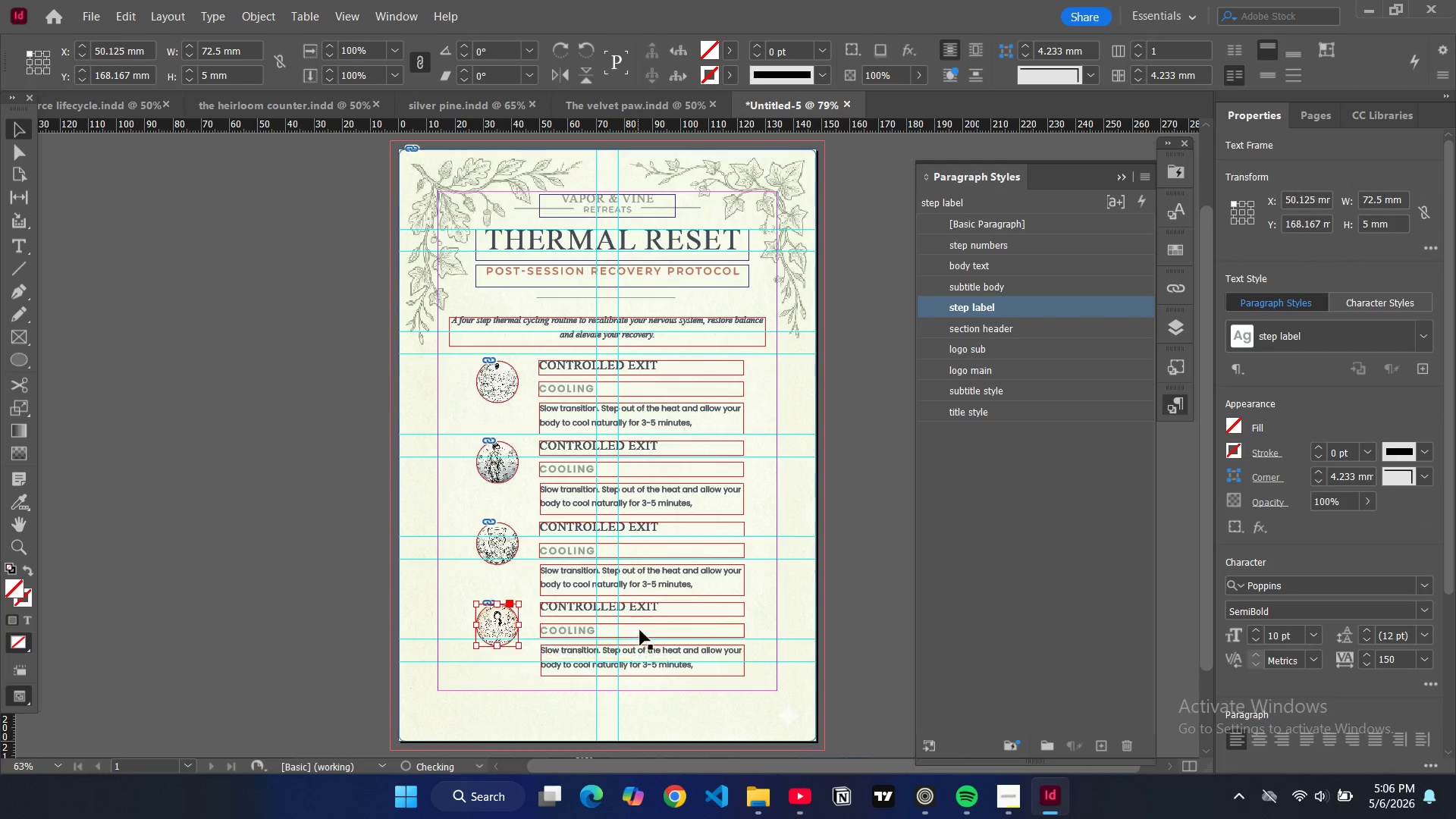 
key(Control+Z)
 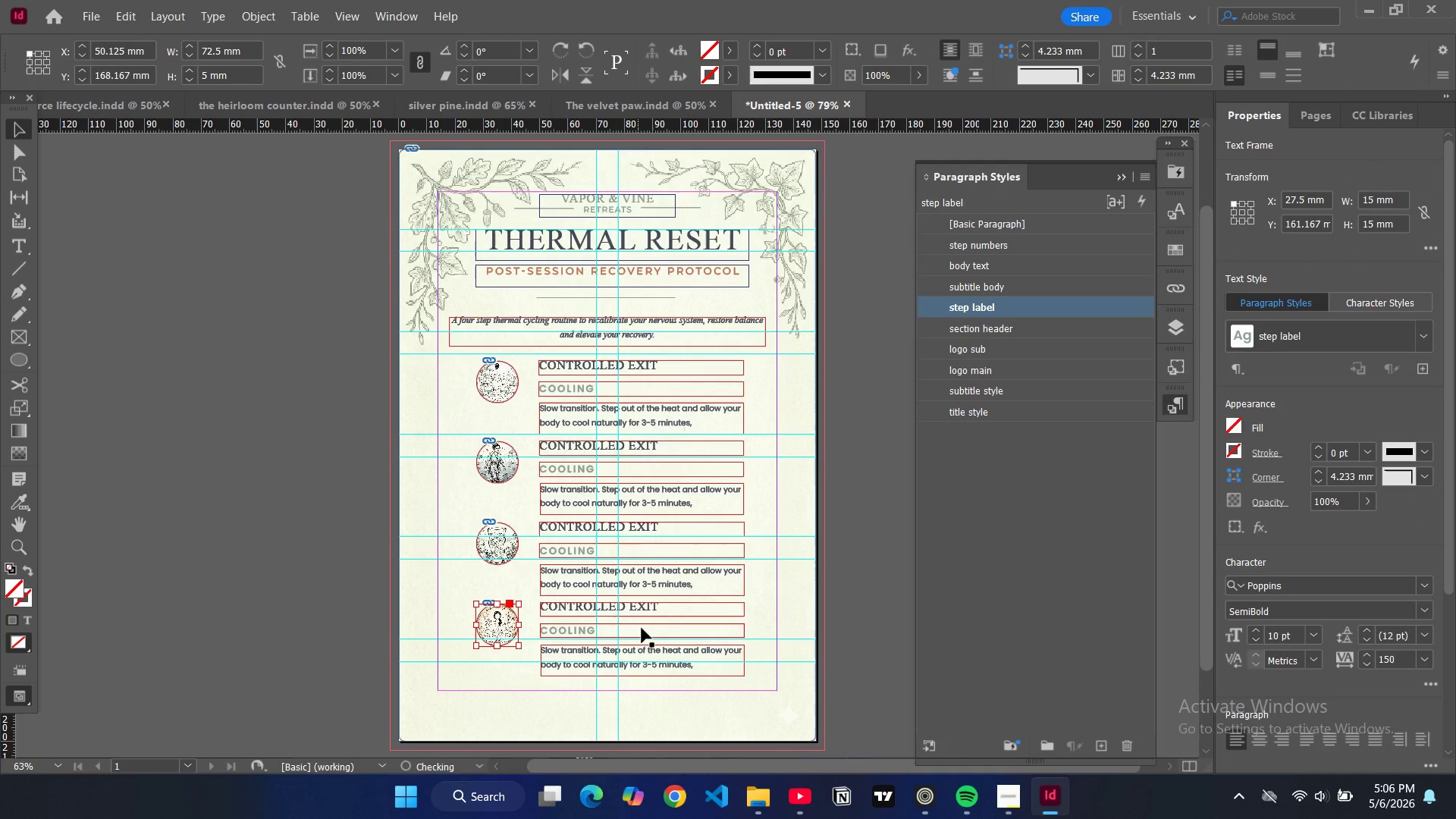 
key(Control+Z)
 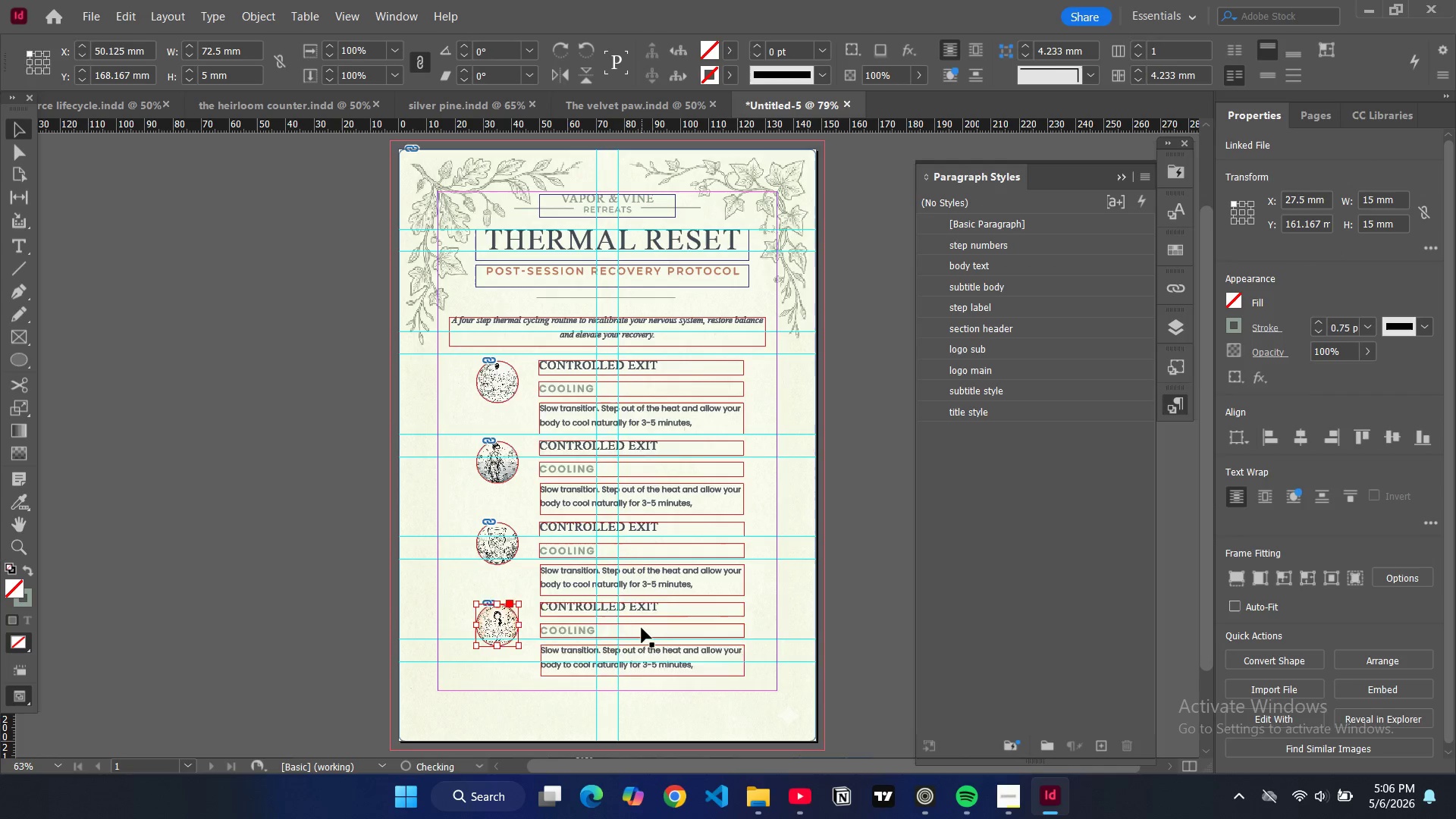 
key(Control+Z)
 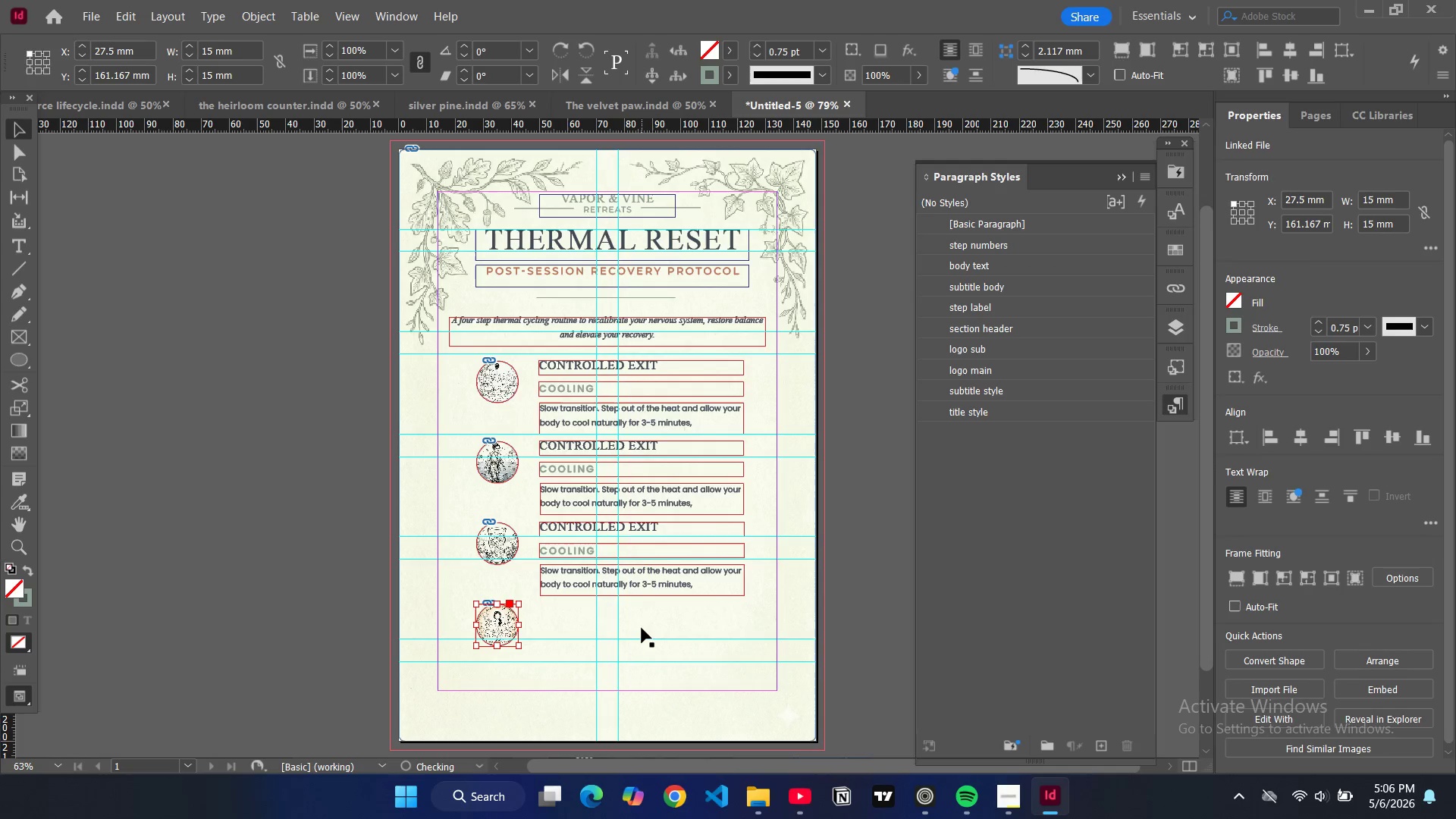 
key(Control+Z)
 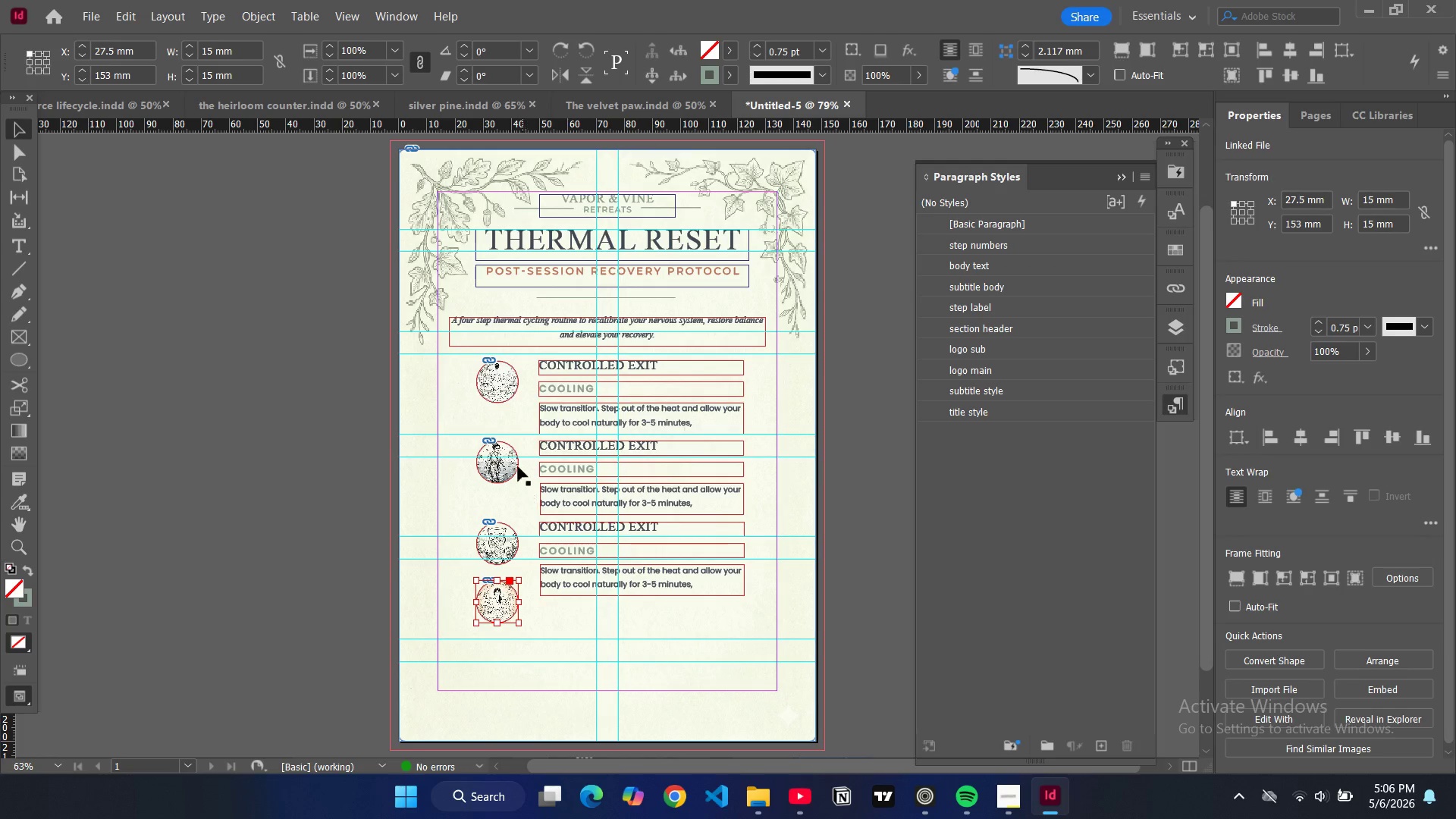 
left_click_drag(start_coordinate=[497, 471], to_coordinate=[498, 486])
 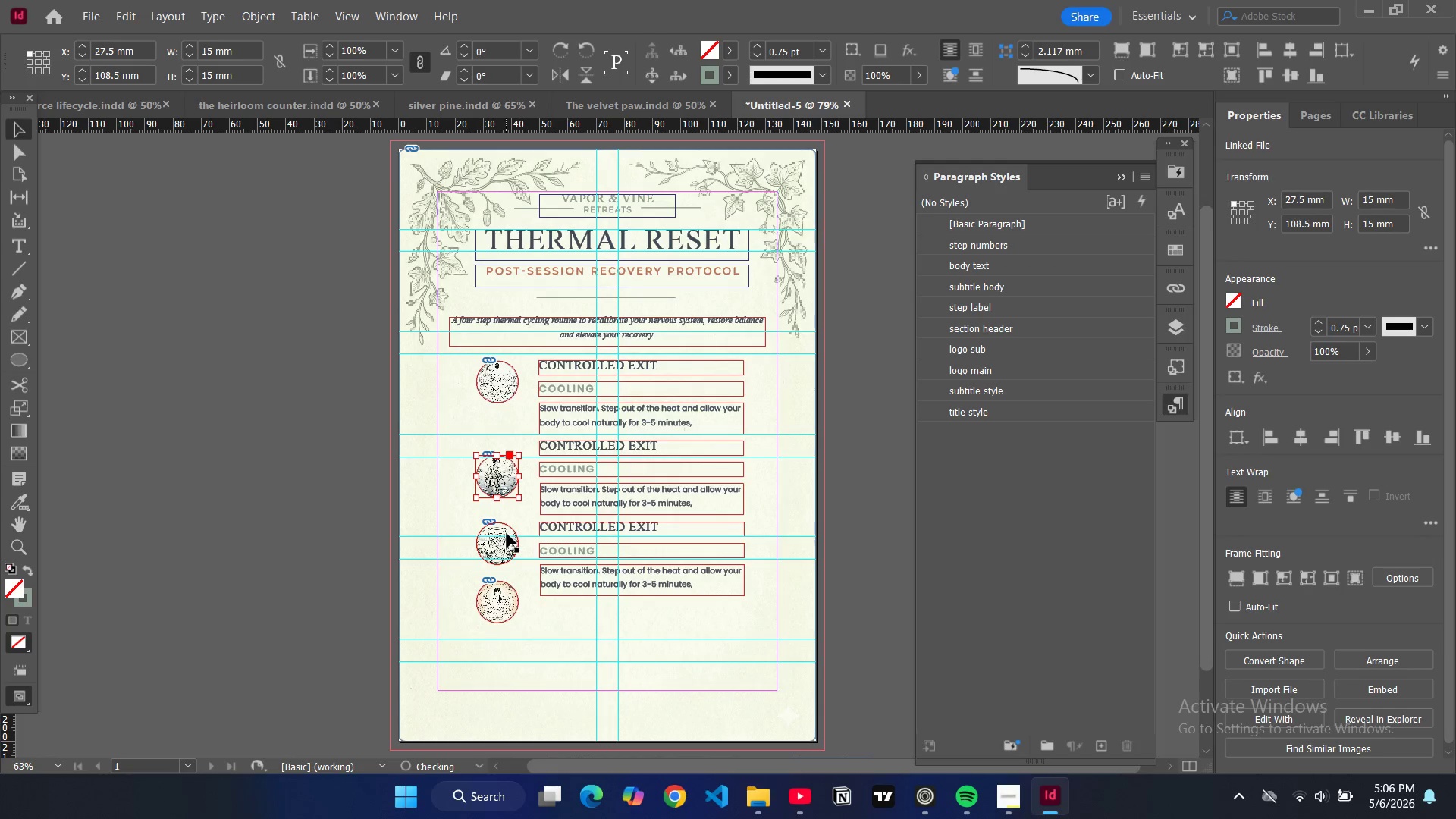 
left_click([507, 533])
 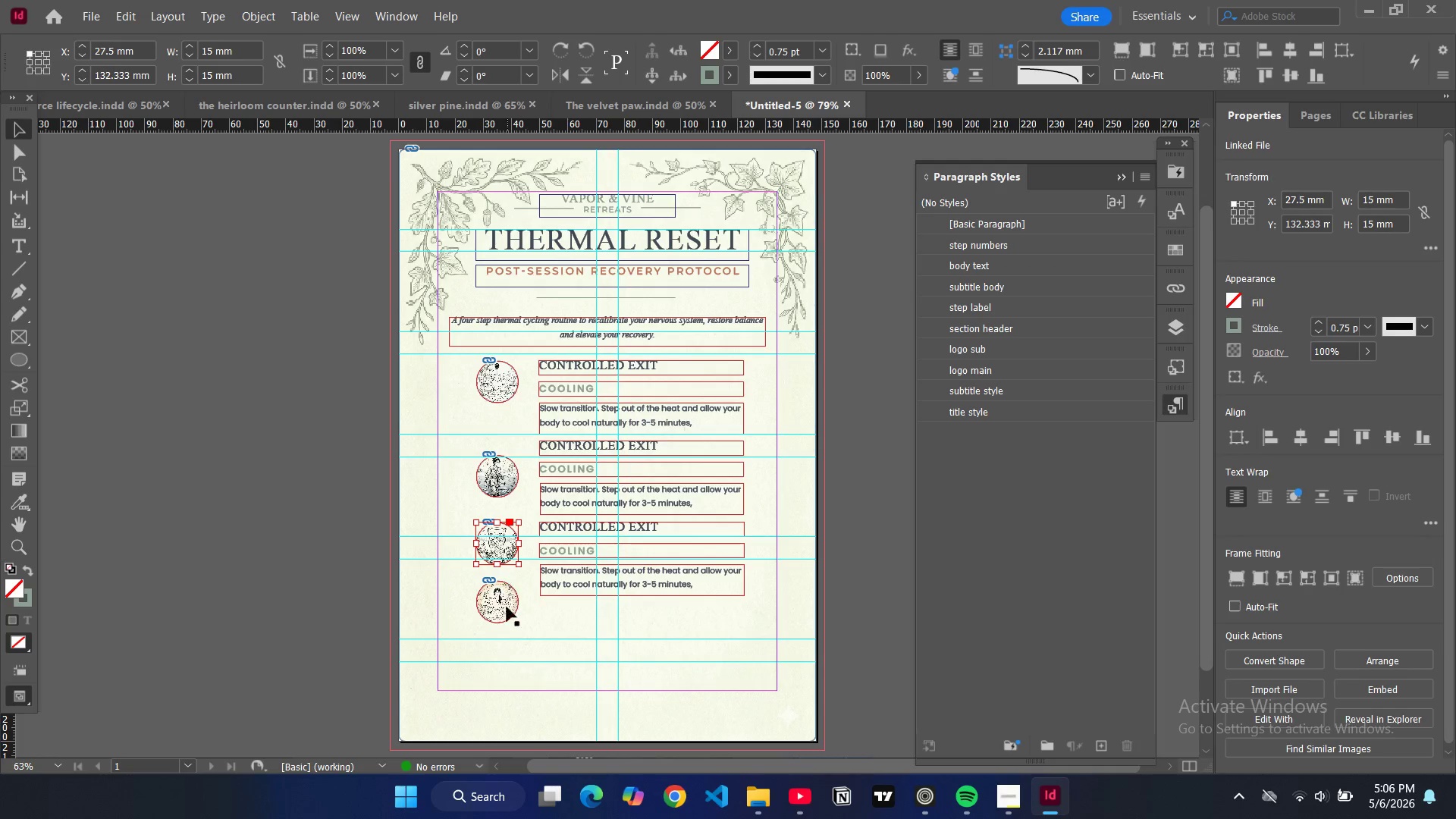 
left_click([507, 607])
 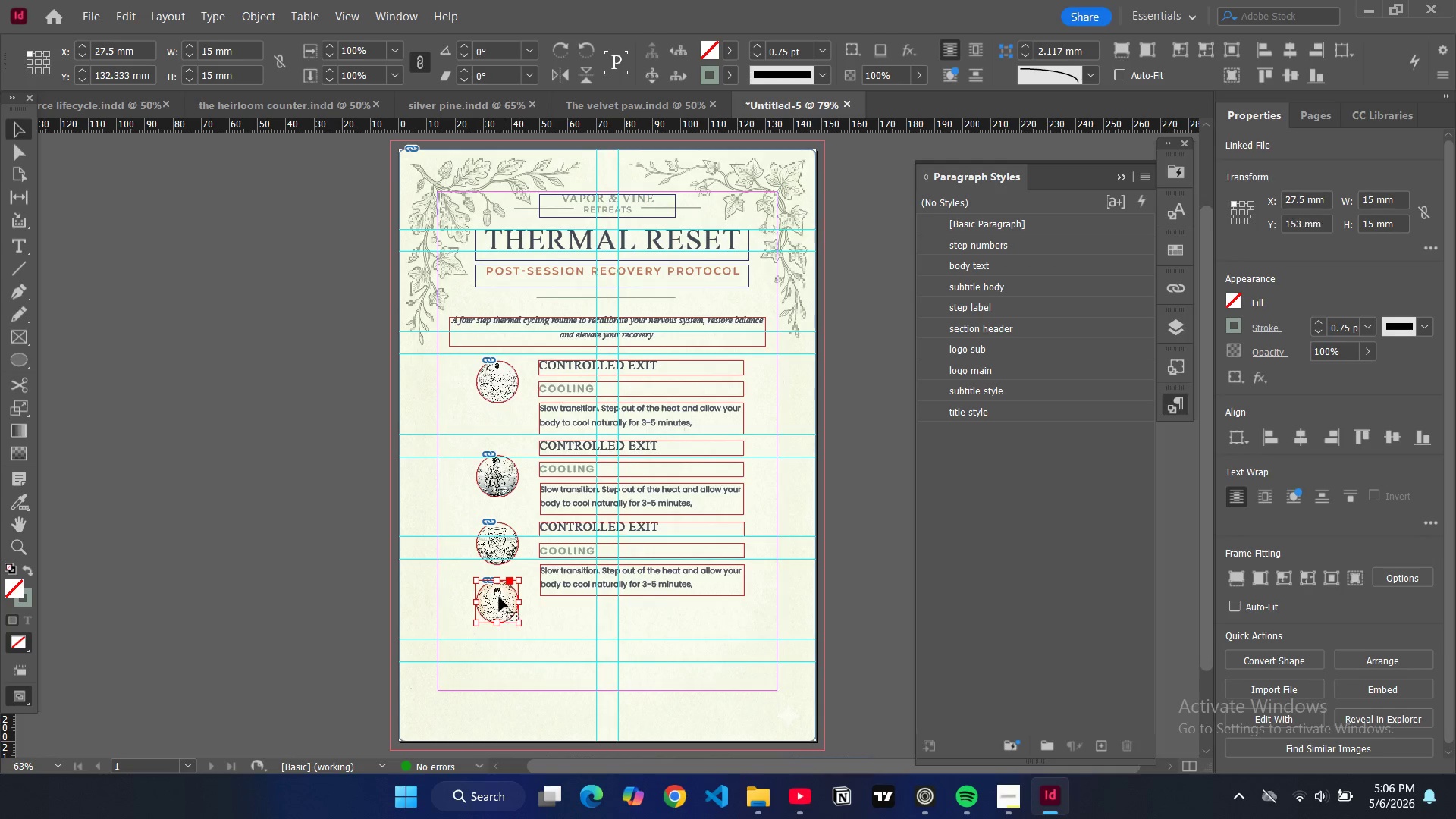 
left_click_drag(start_coordinate=[499, 597], to_coordinate=[503, 668])
 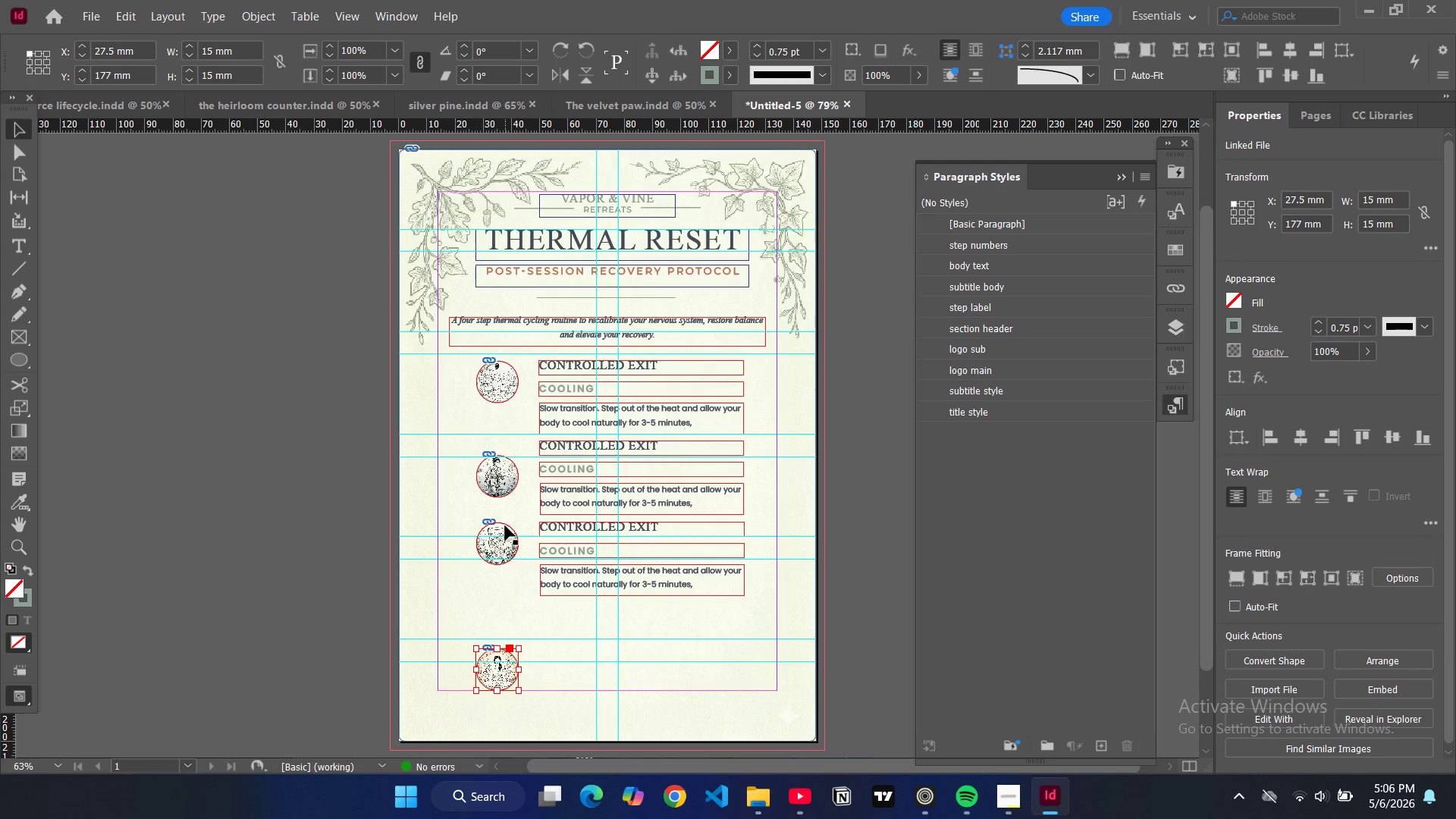 
left_click([505, 526])
 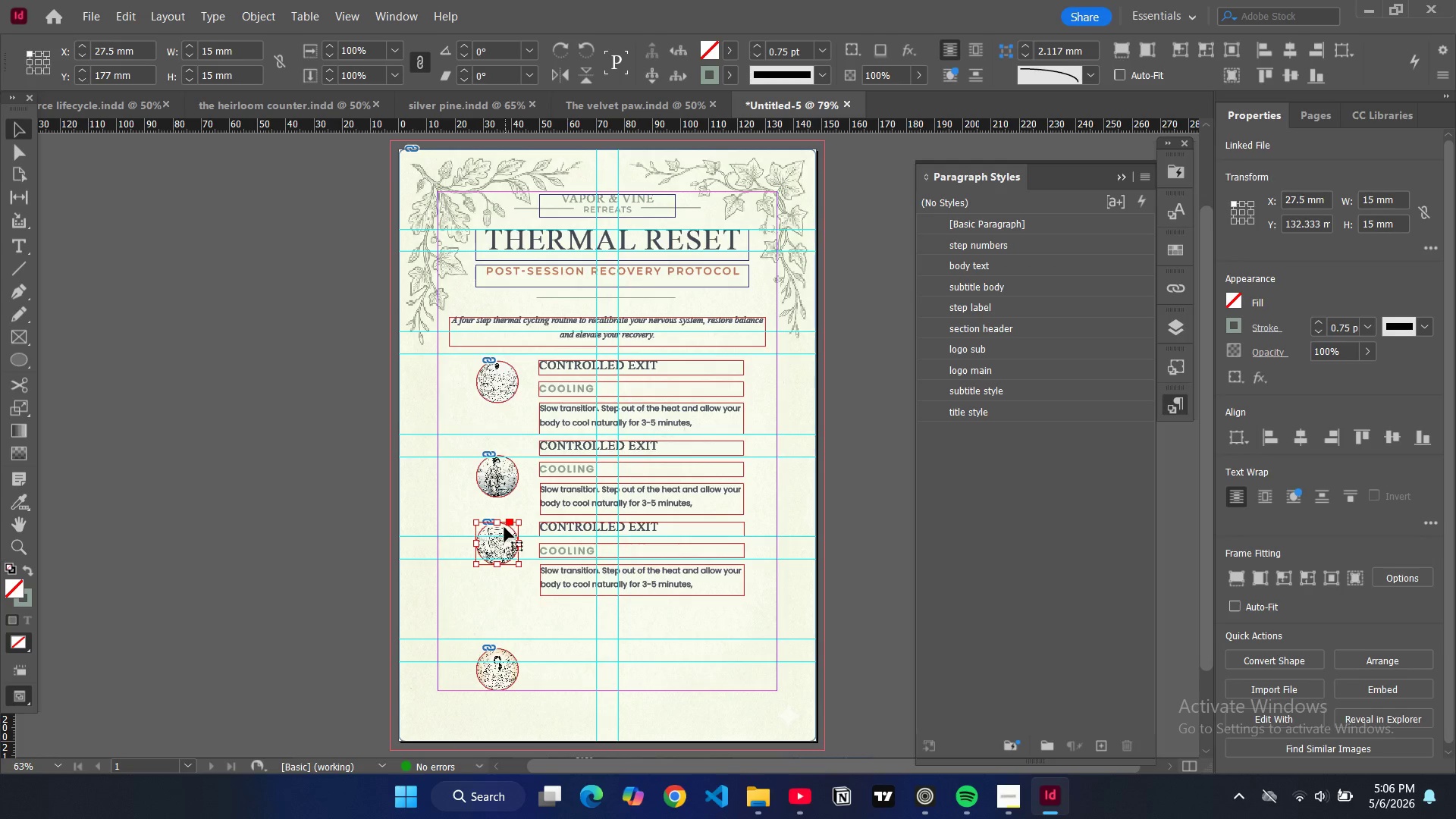 
left_click_drag(start_coordinate=[504, 526], to_coordinate=[504, 567])
 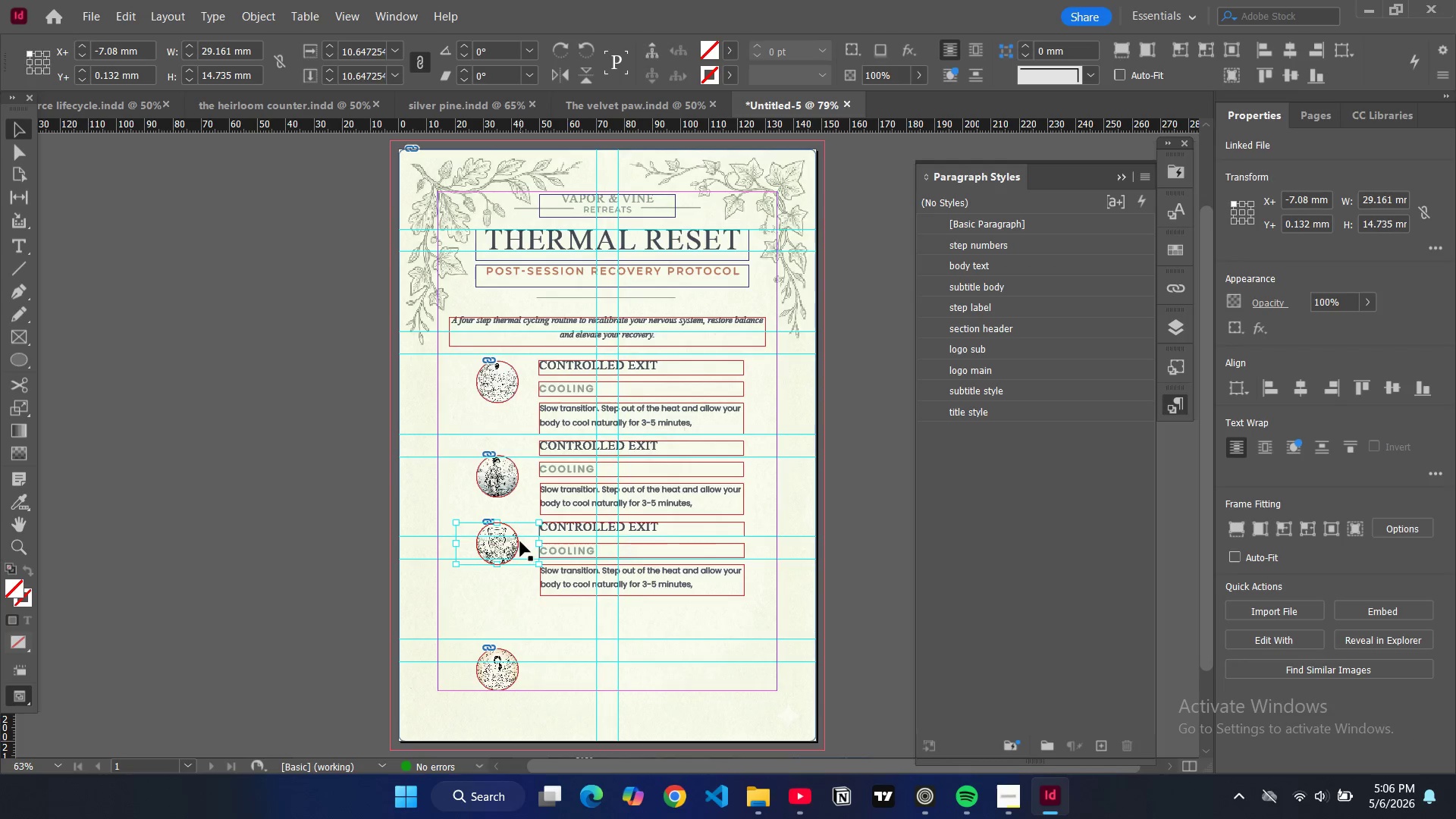 
key(Control+Z)
 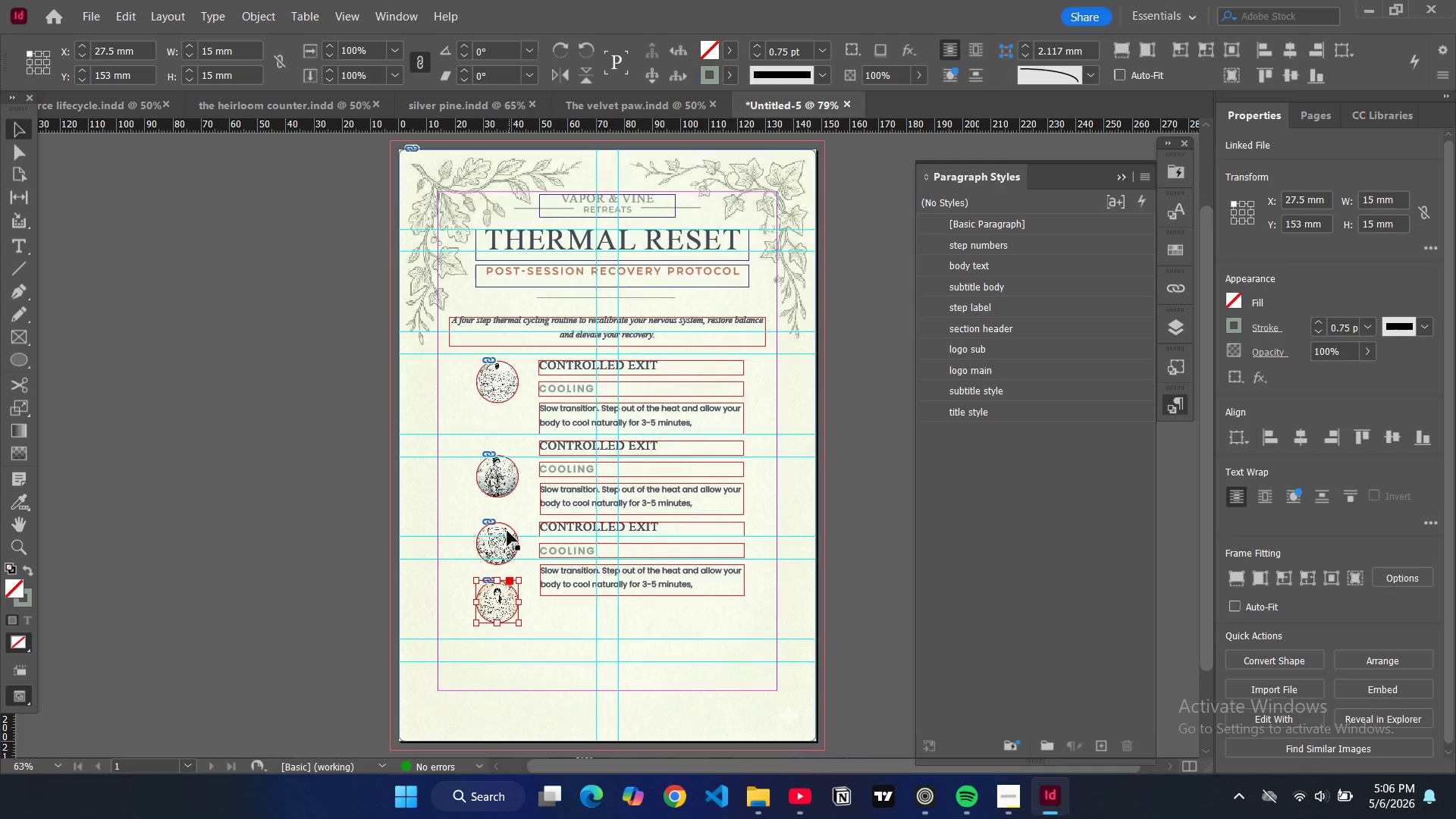 
left_click([506, 529])
 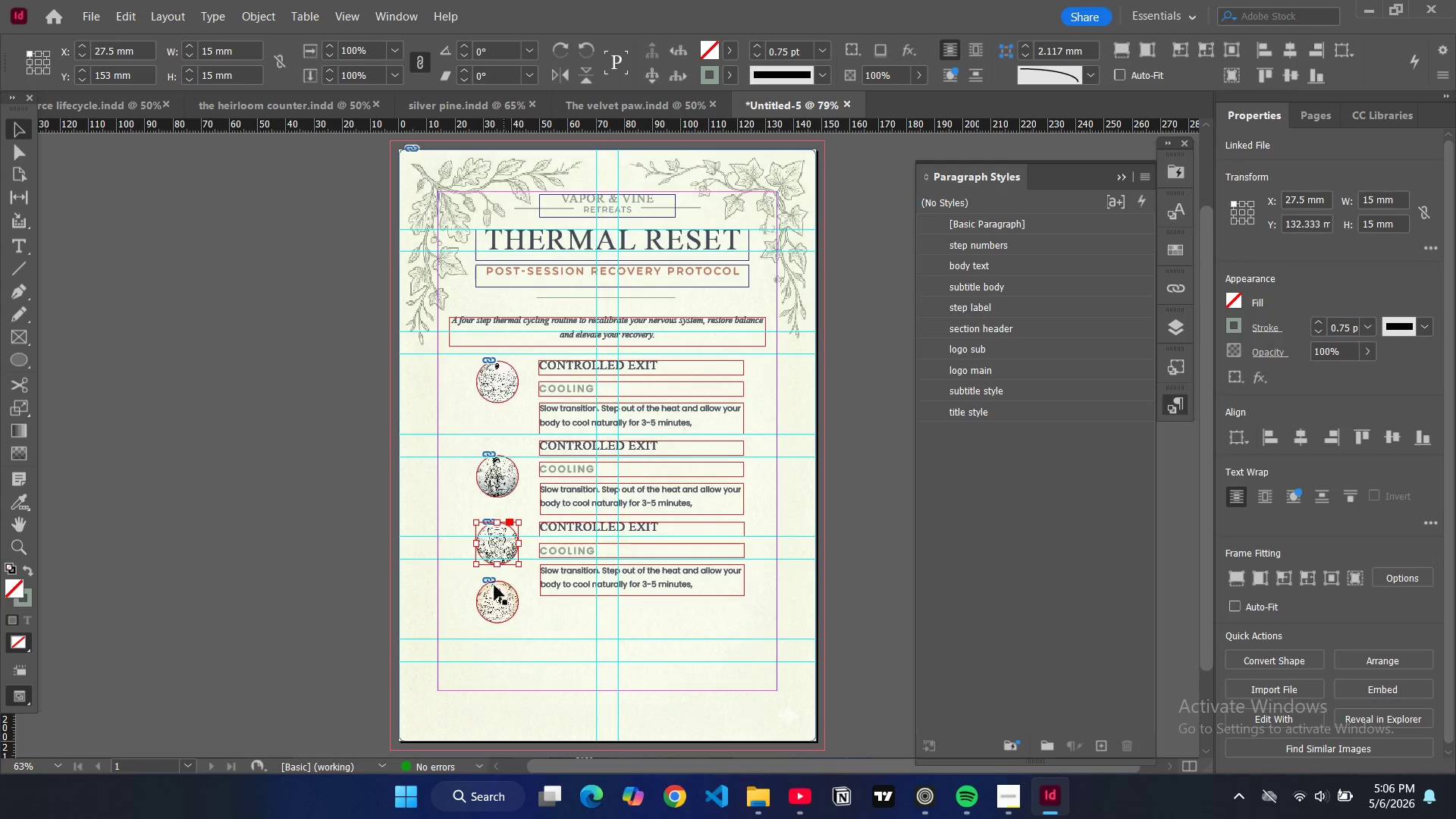 
left_click([497, 588])
 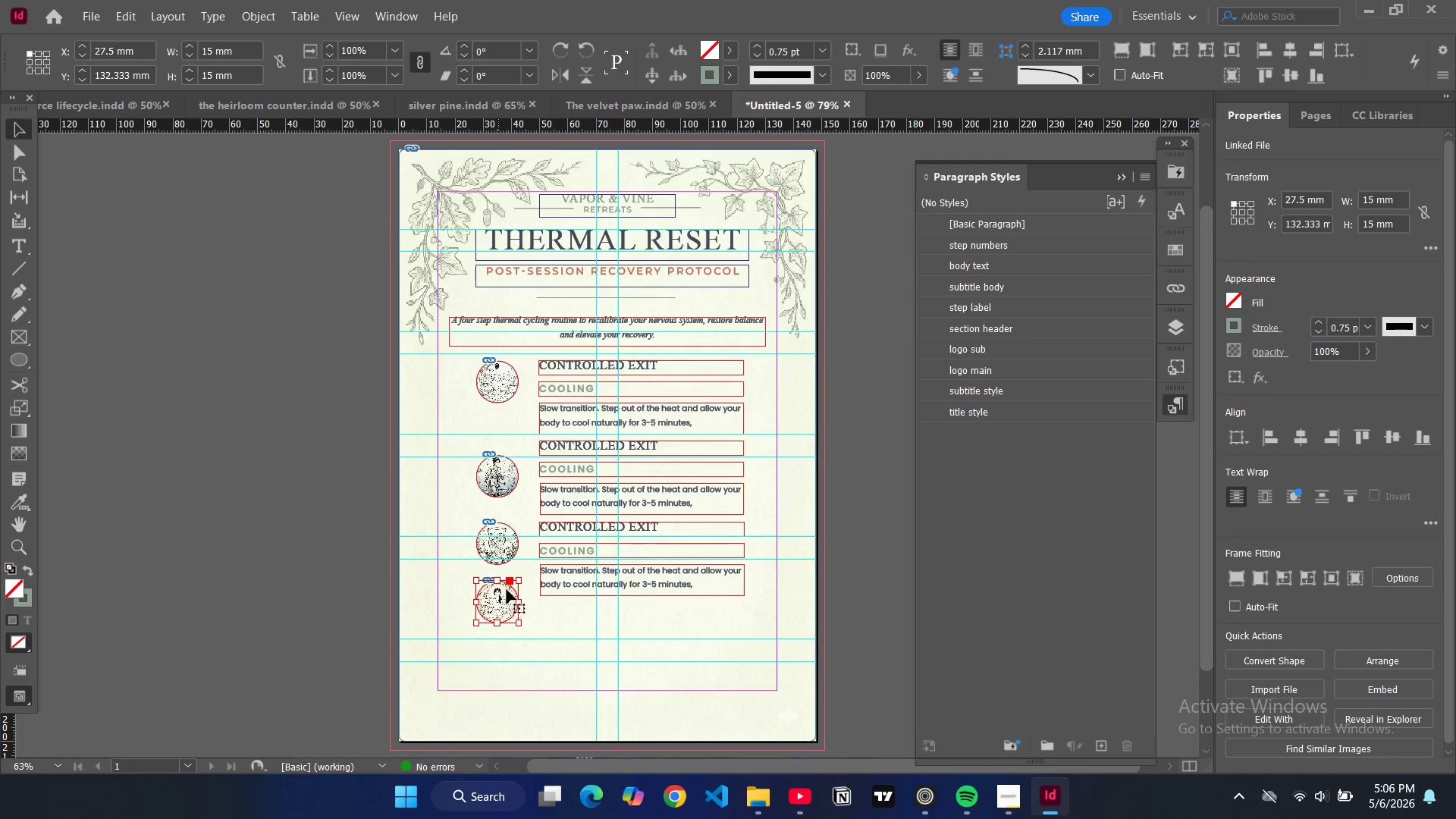 
left_click_drag(start_coordinate=[507, 589], to_coordinate=[506, 656])
 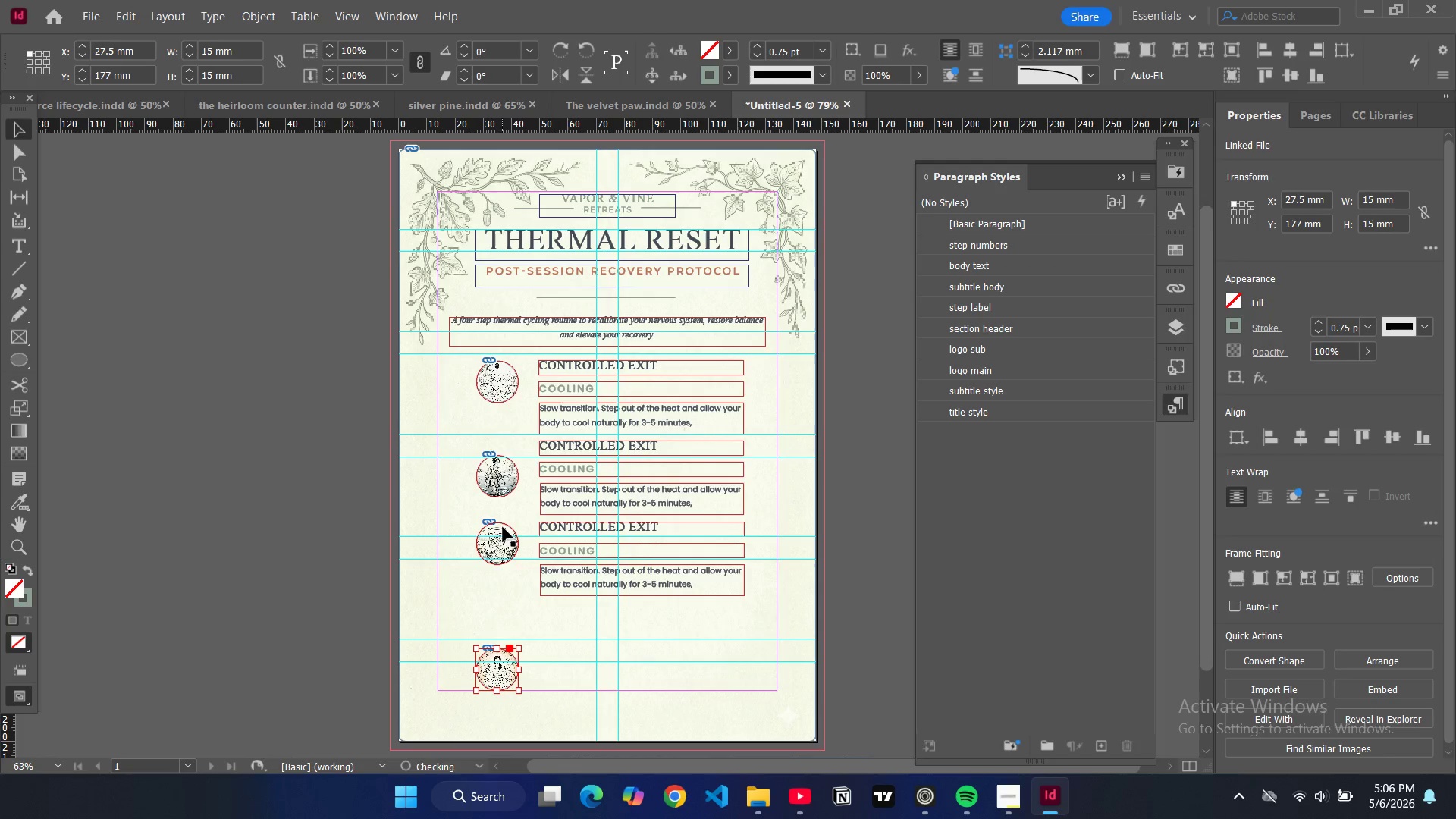 
left_click([503, 527])
 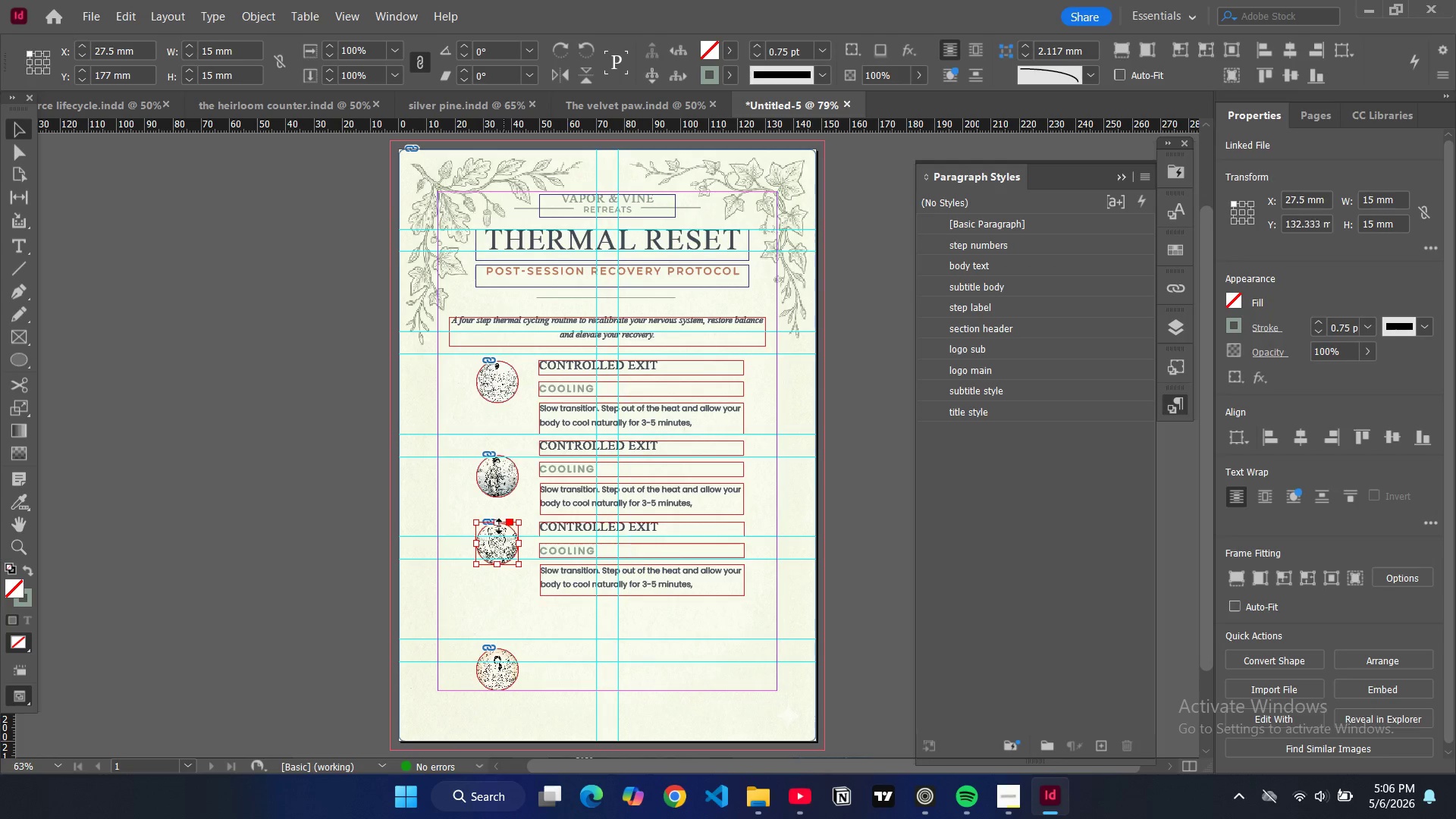 
left_click_drag(start_coordinate=[500, 526], to_coordinate=[504, 529])
 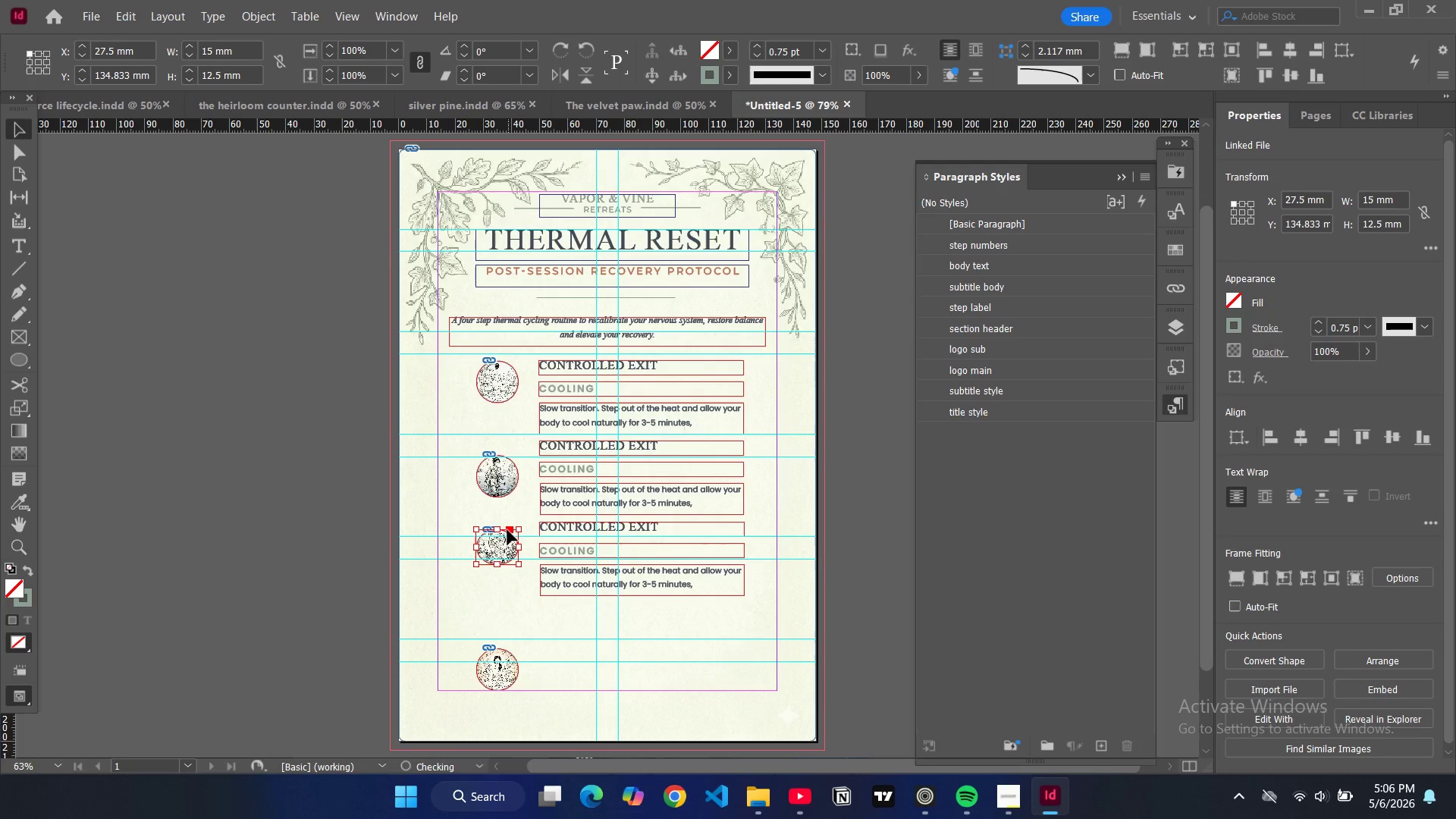 
key(Control+Z)
 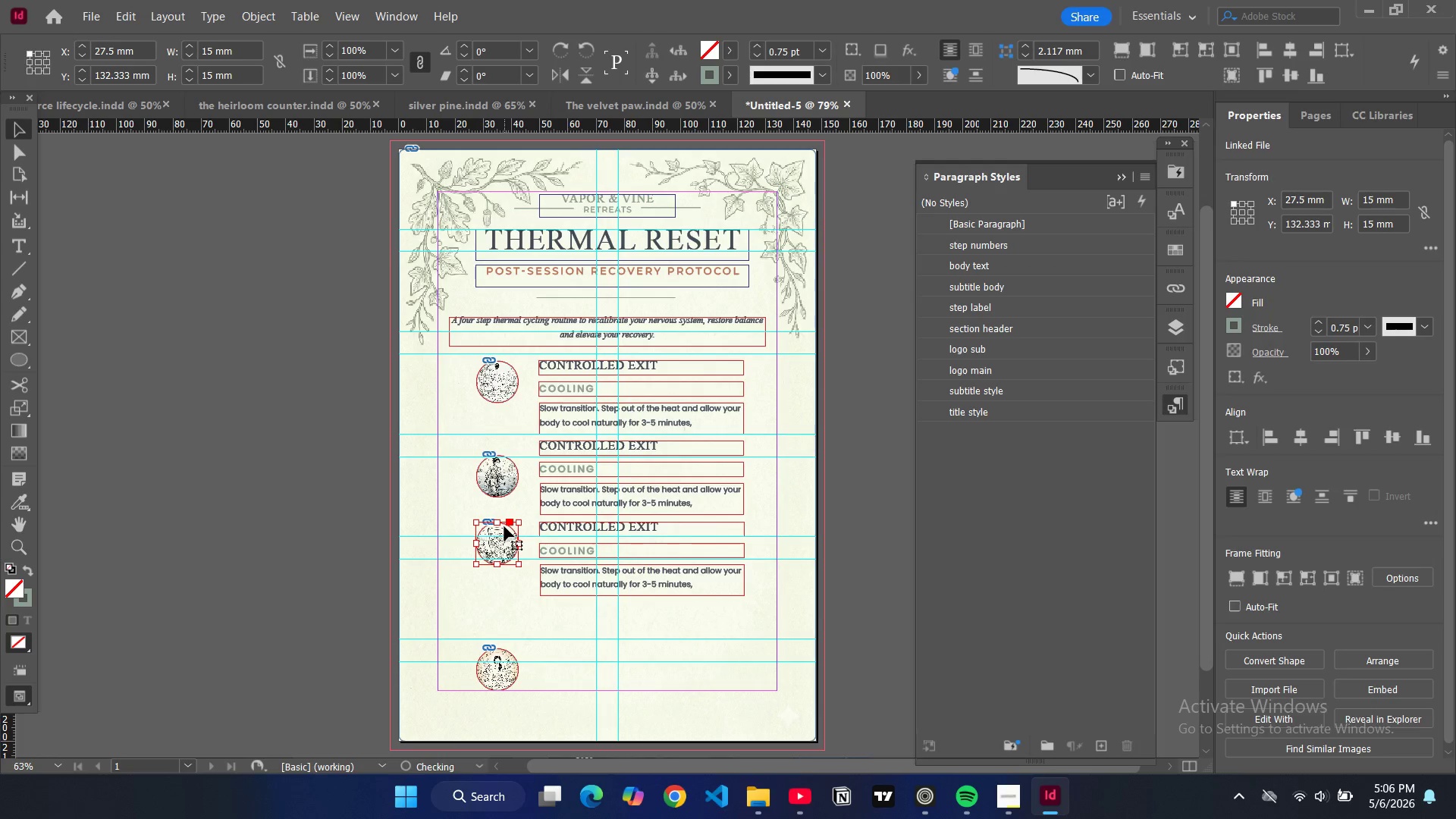 
left_click_drag(start_coordinate=[504, 526], to_coordinate=[504, 548])
 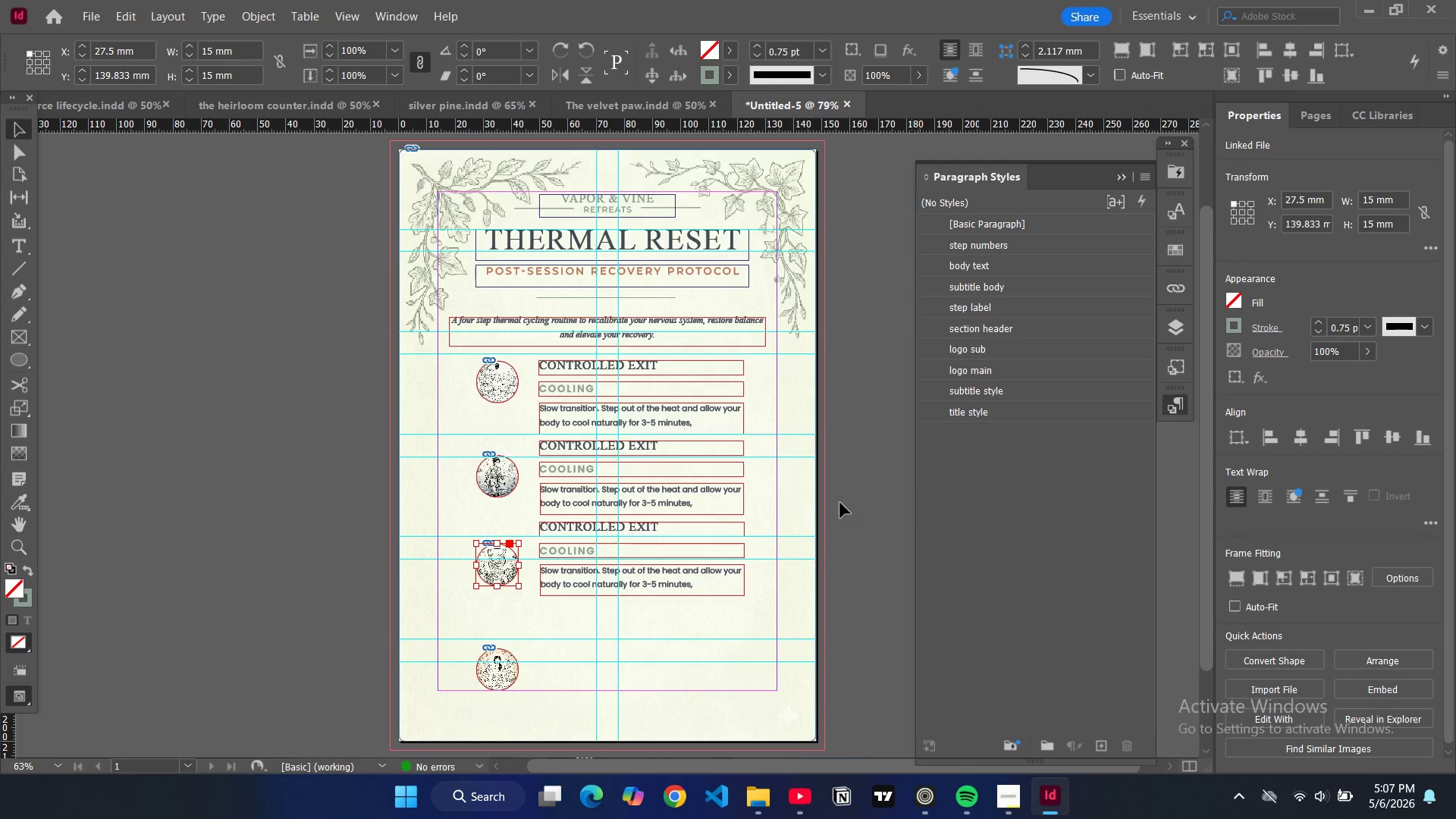 
left_click([834, 504])
 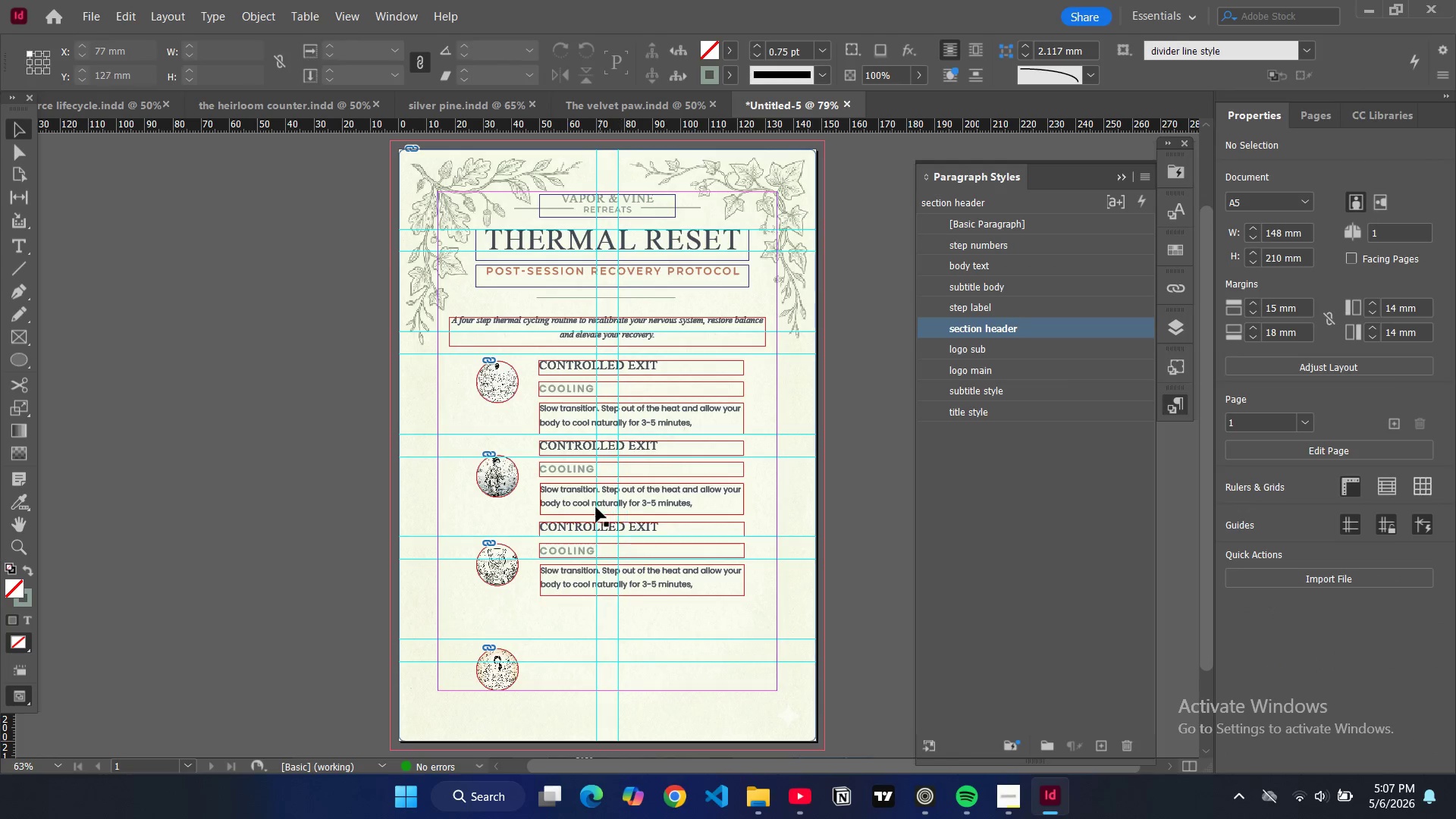 
key(Control+Z)
 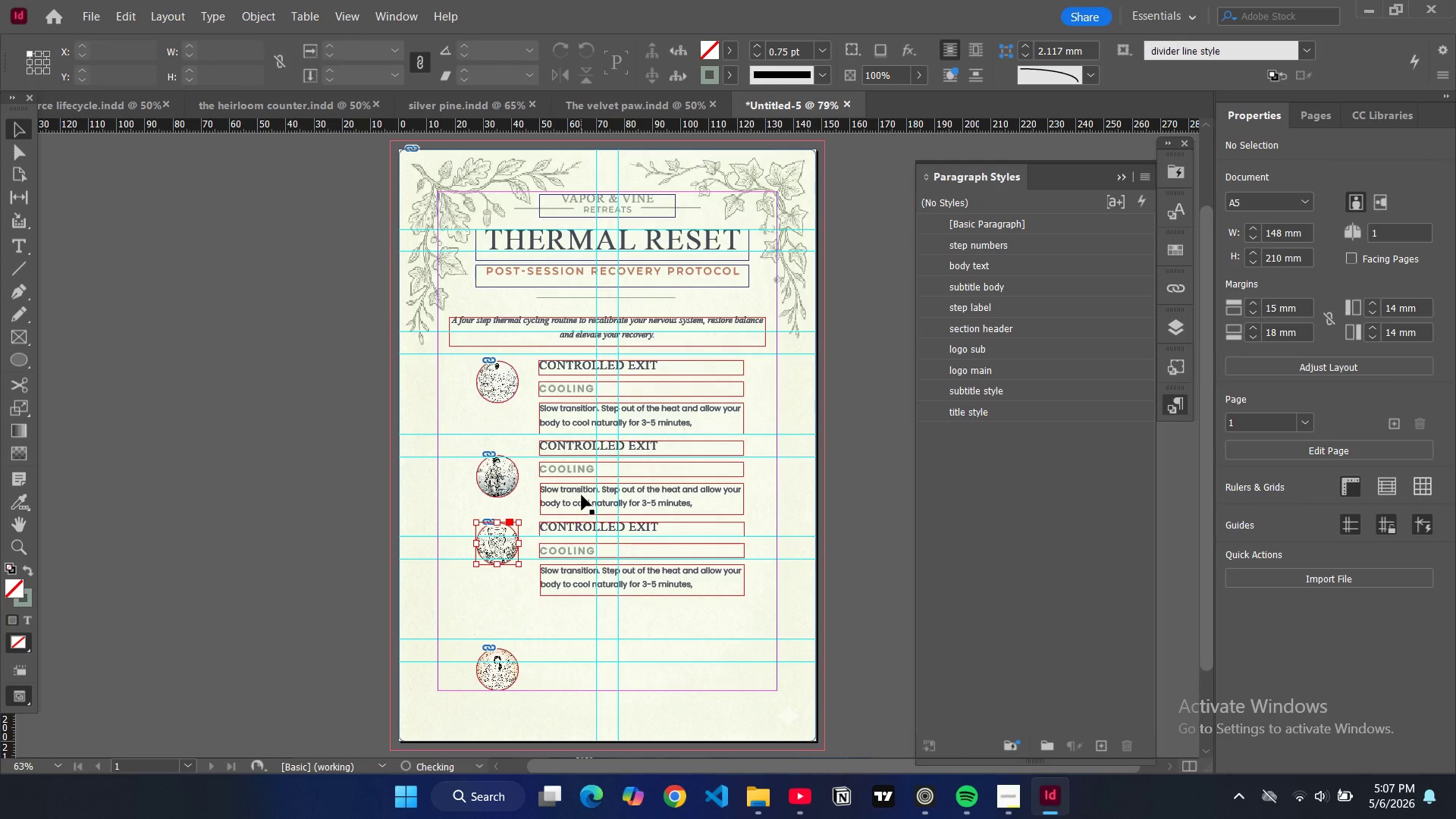 
key(Control+Z)
 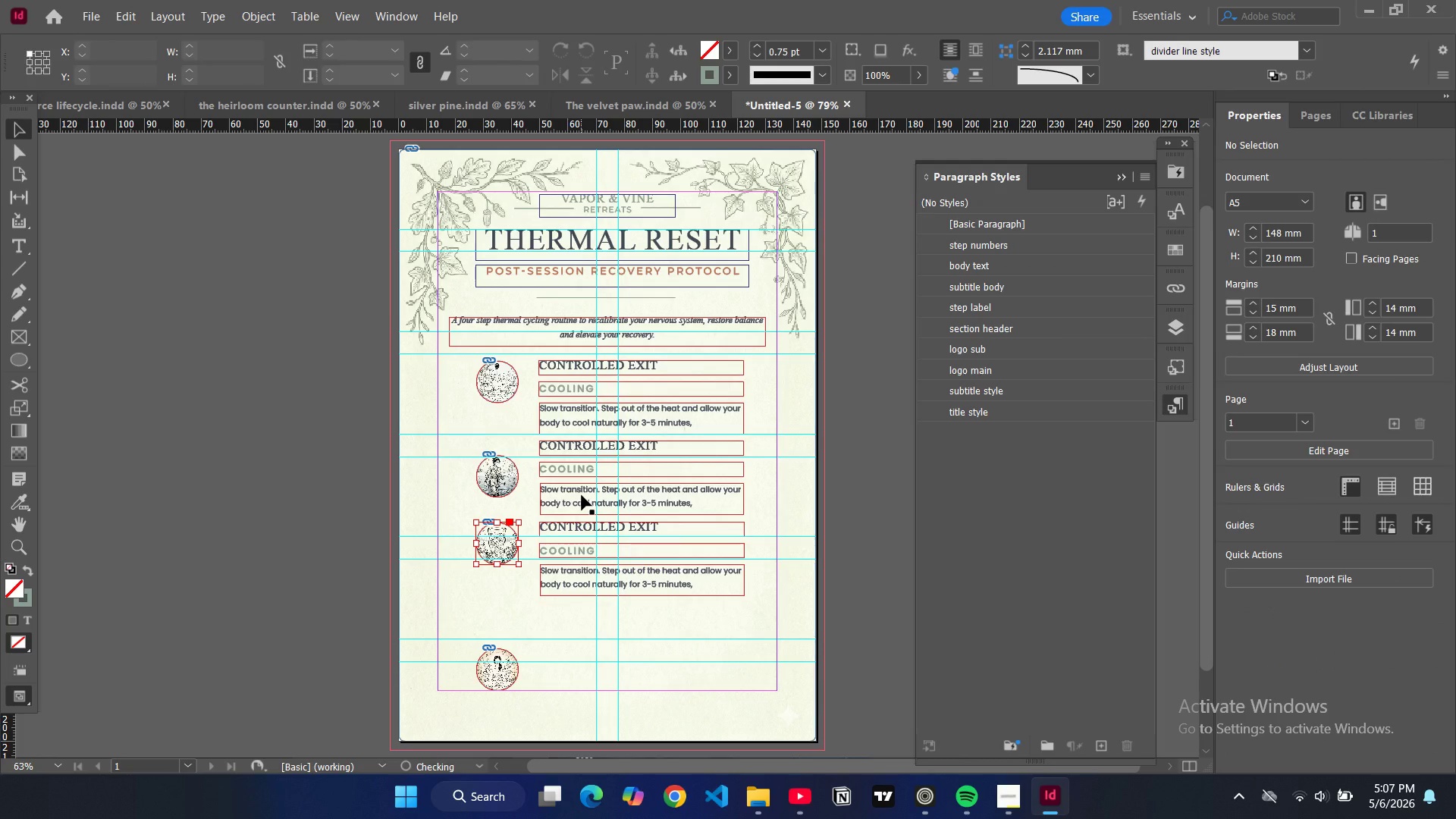 
key(Control+Z)
 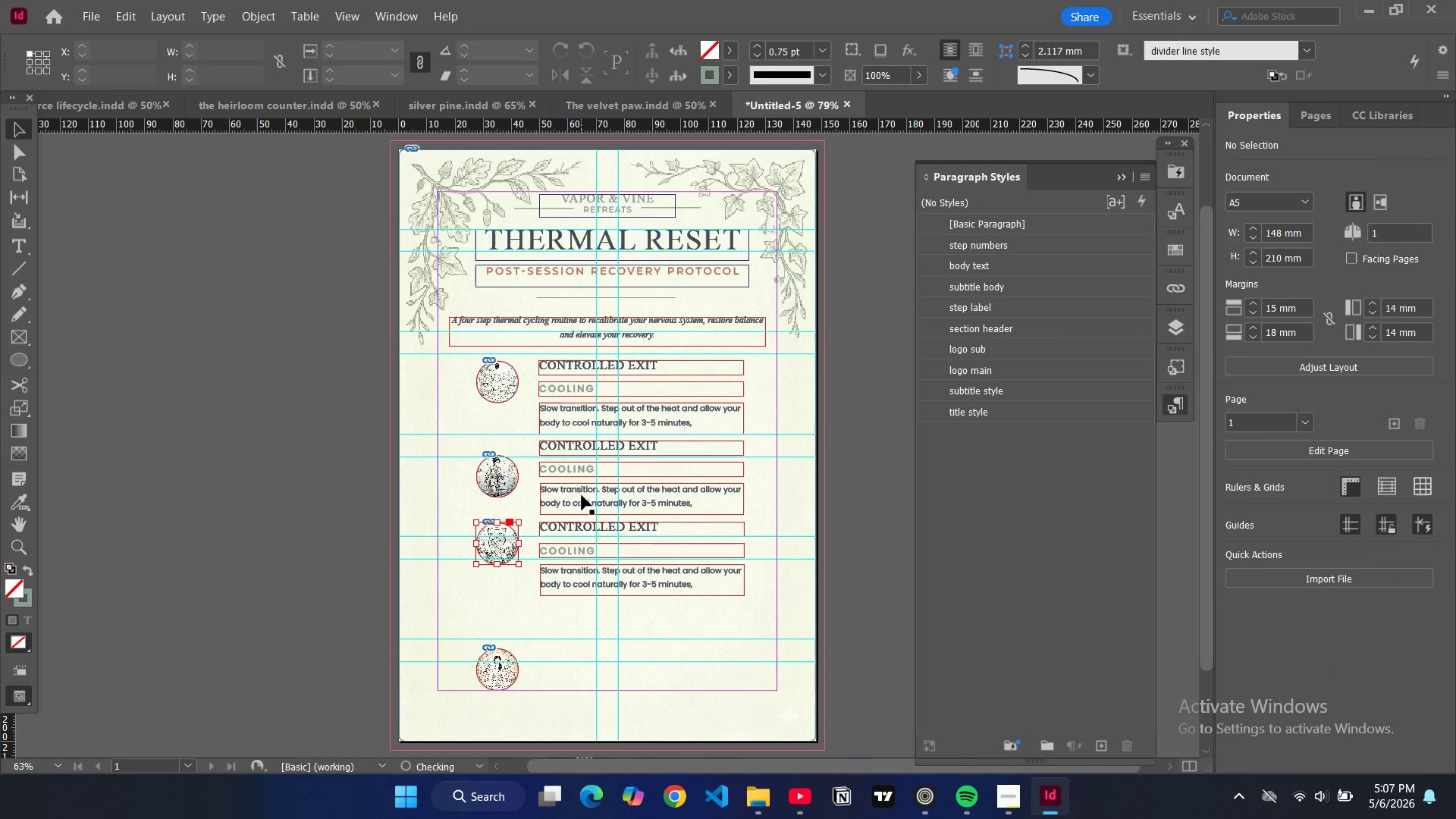 
key(Control+Z)
 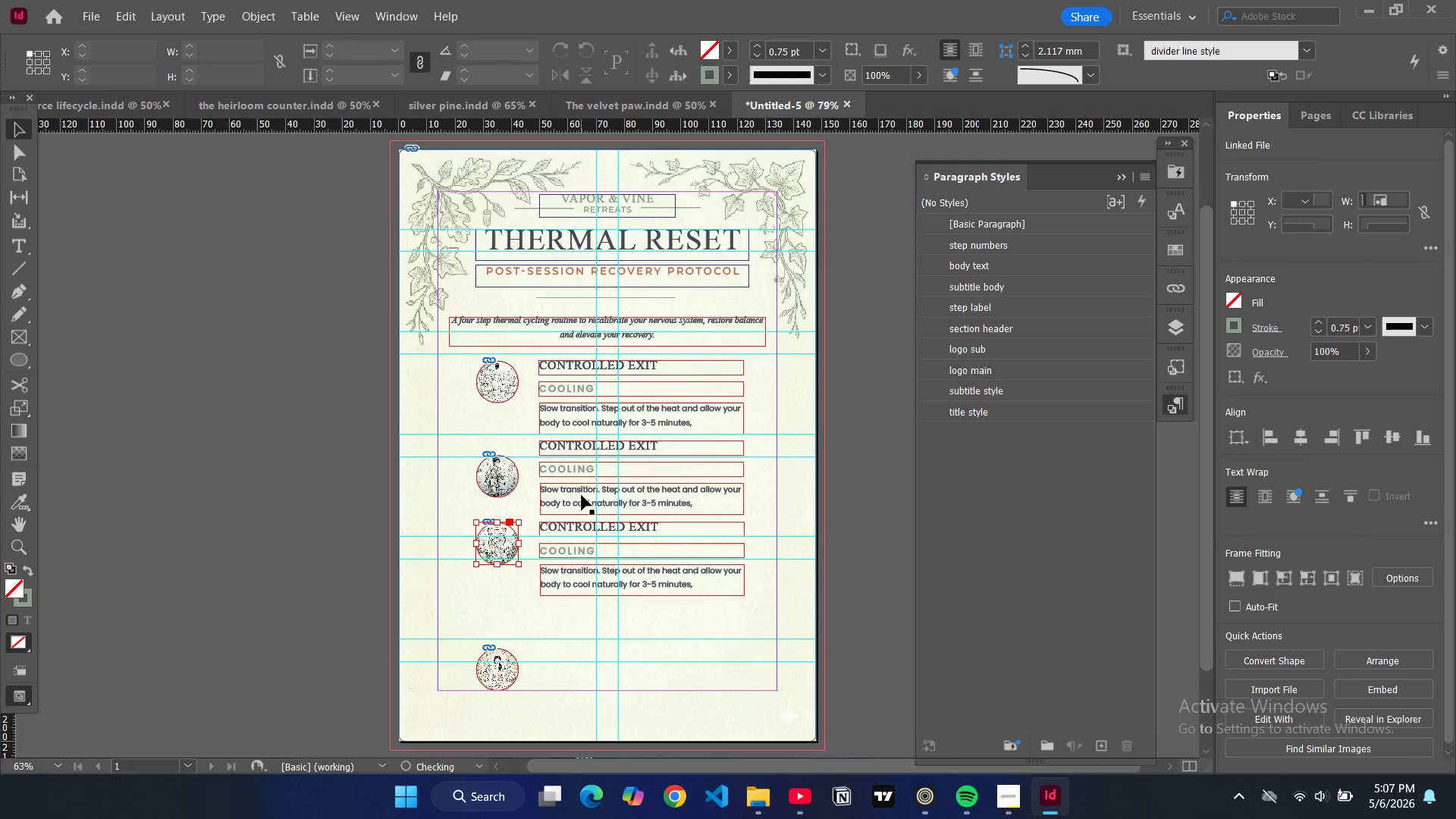 
key(Control+Z)
 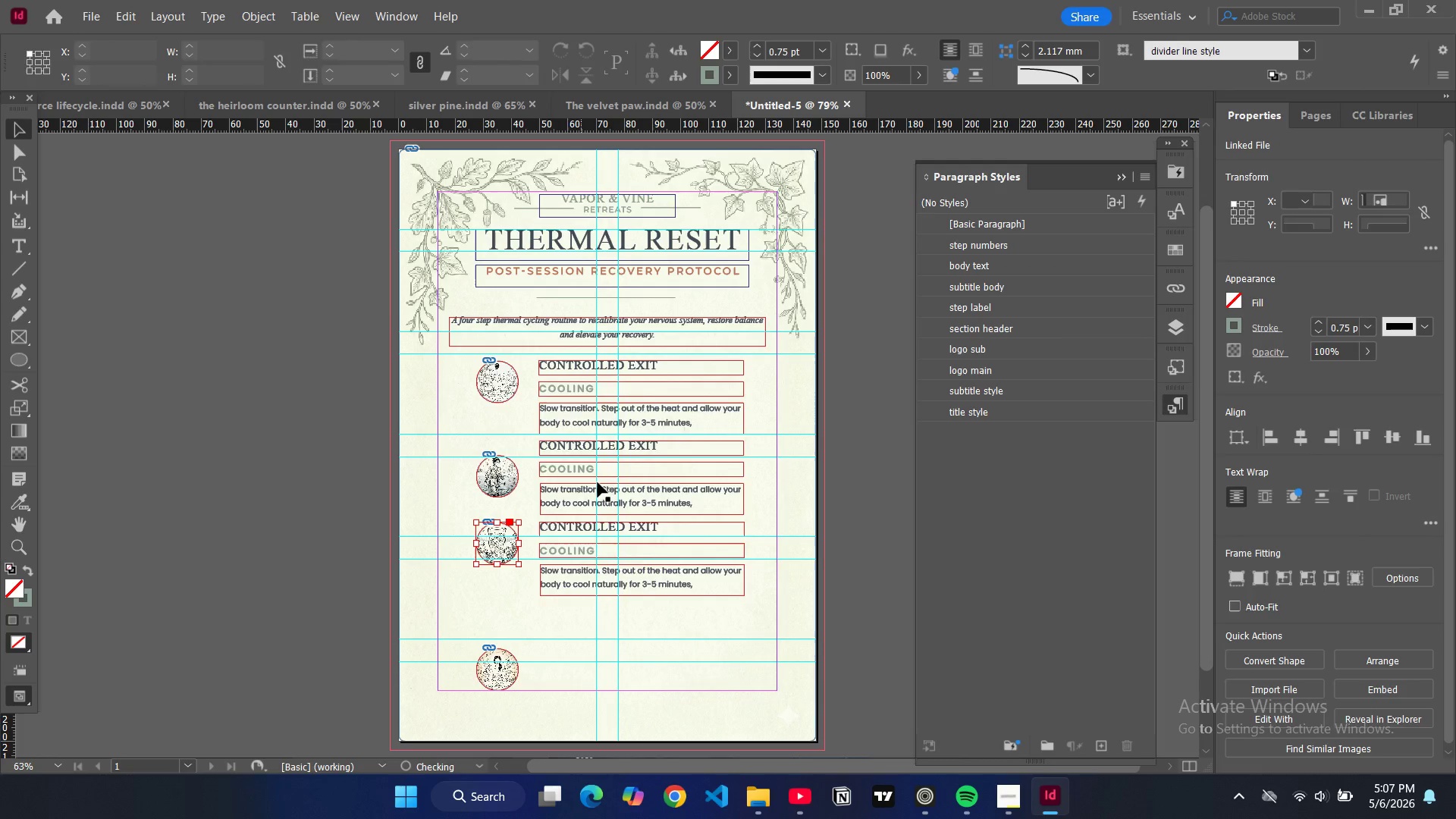 
key(Control+Z)
 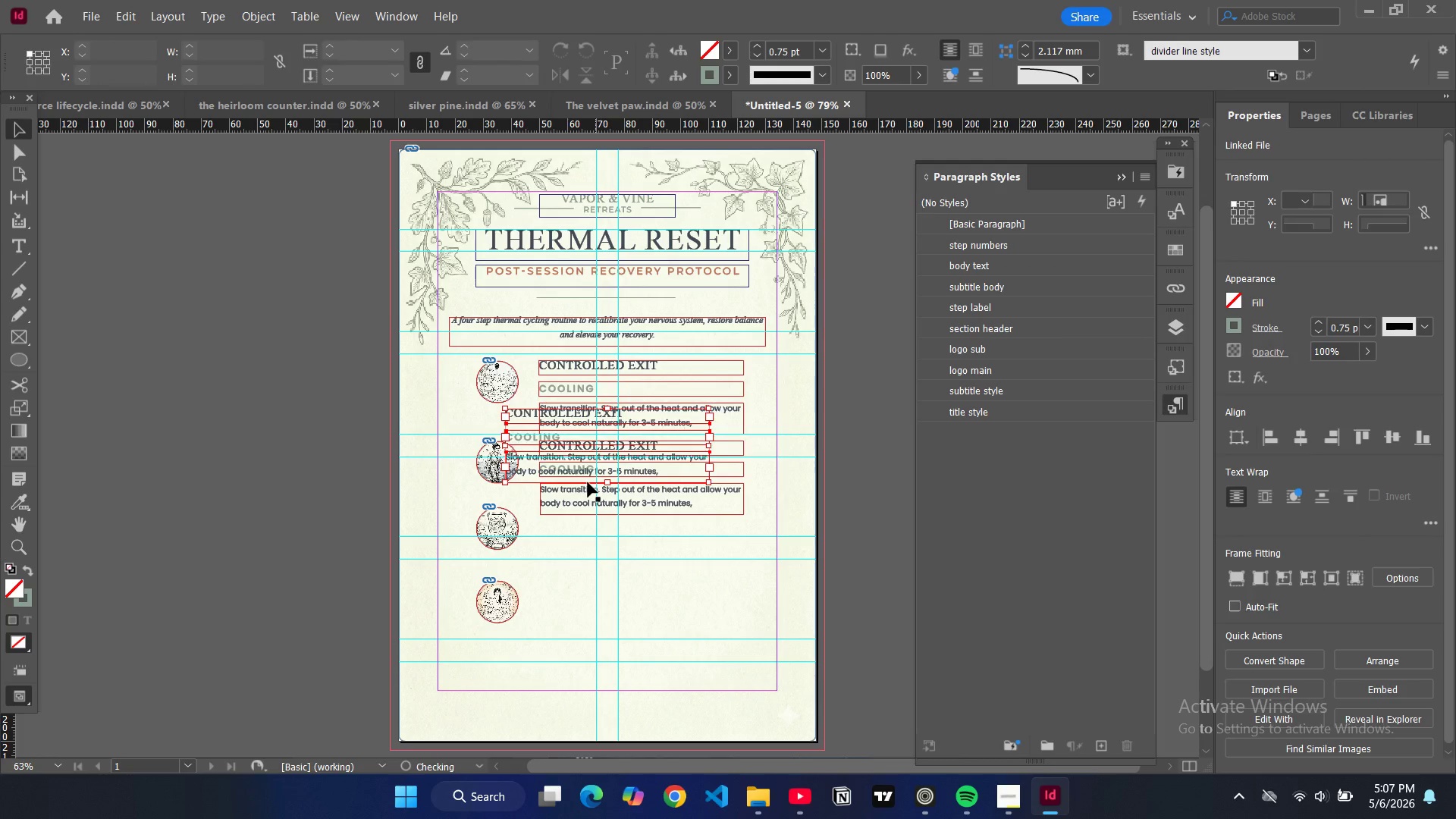 
hold_key(key=ControlLeft, duration=0.36)
 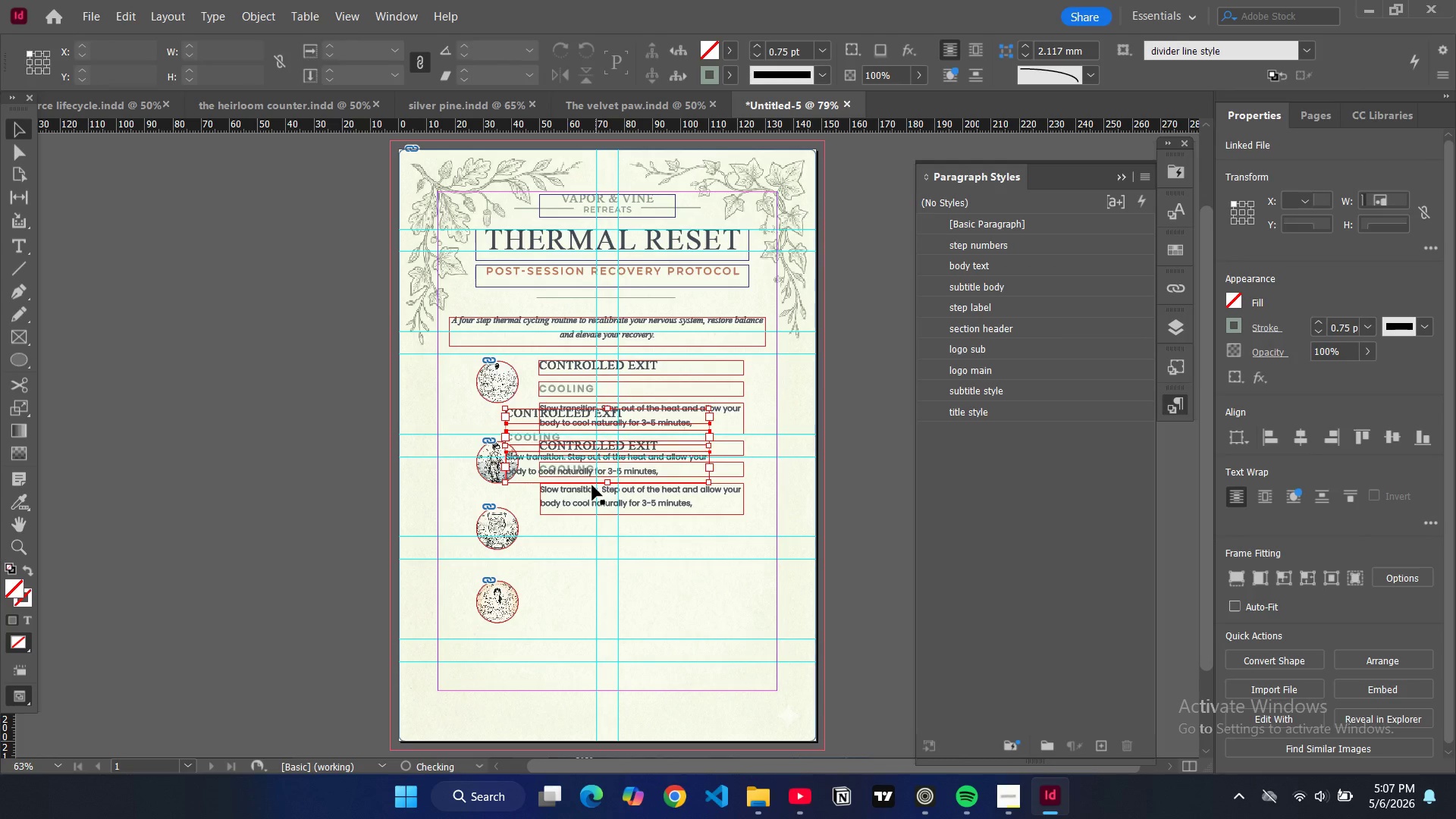 
key(Control+Z)
 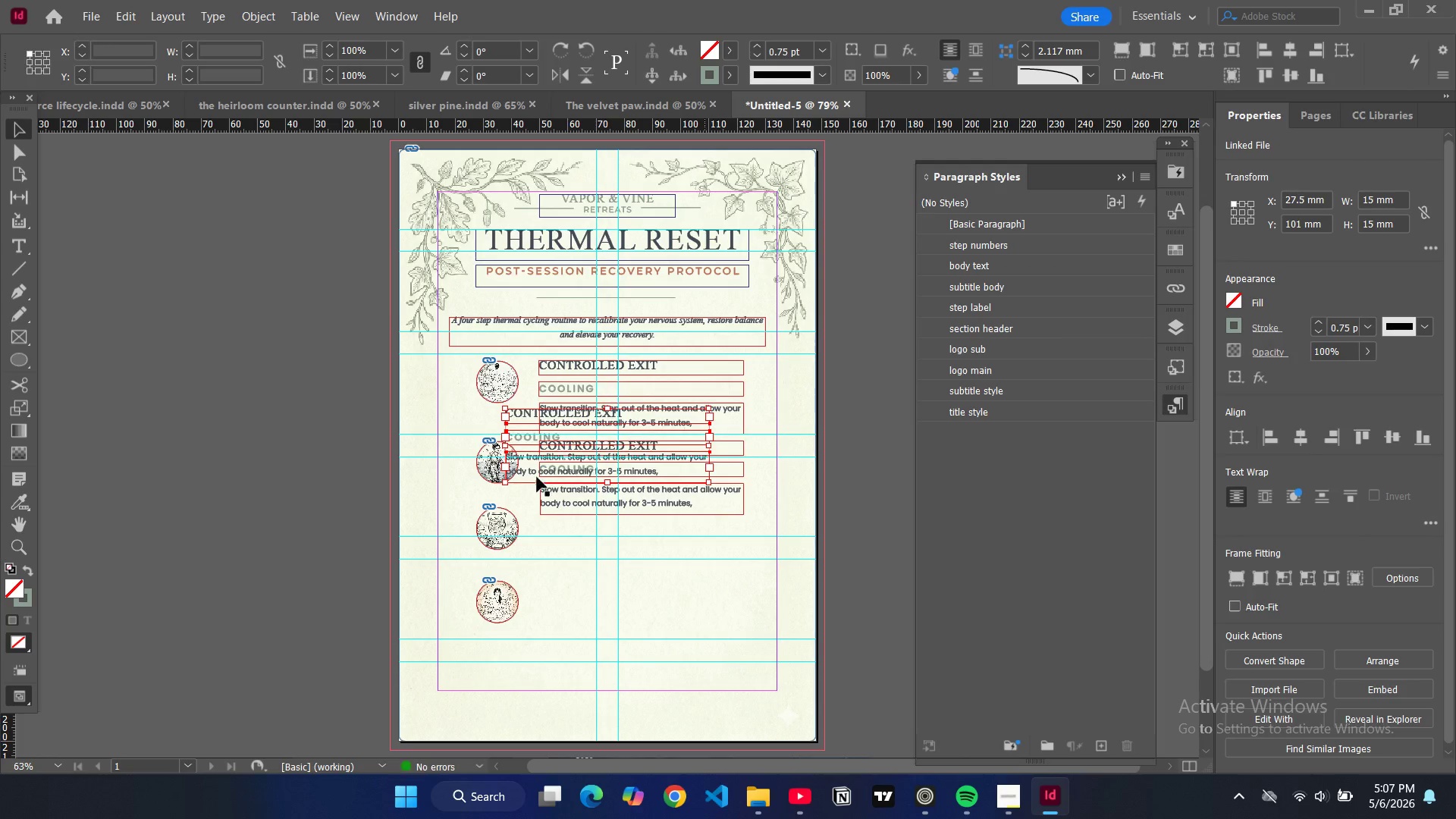 
key(Control+Z)
 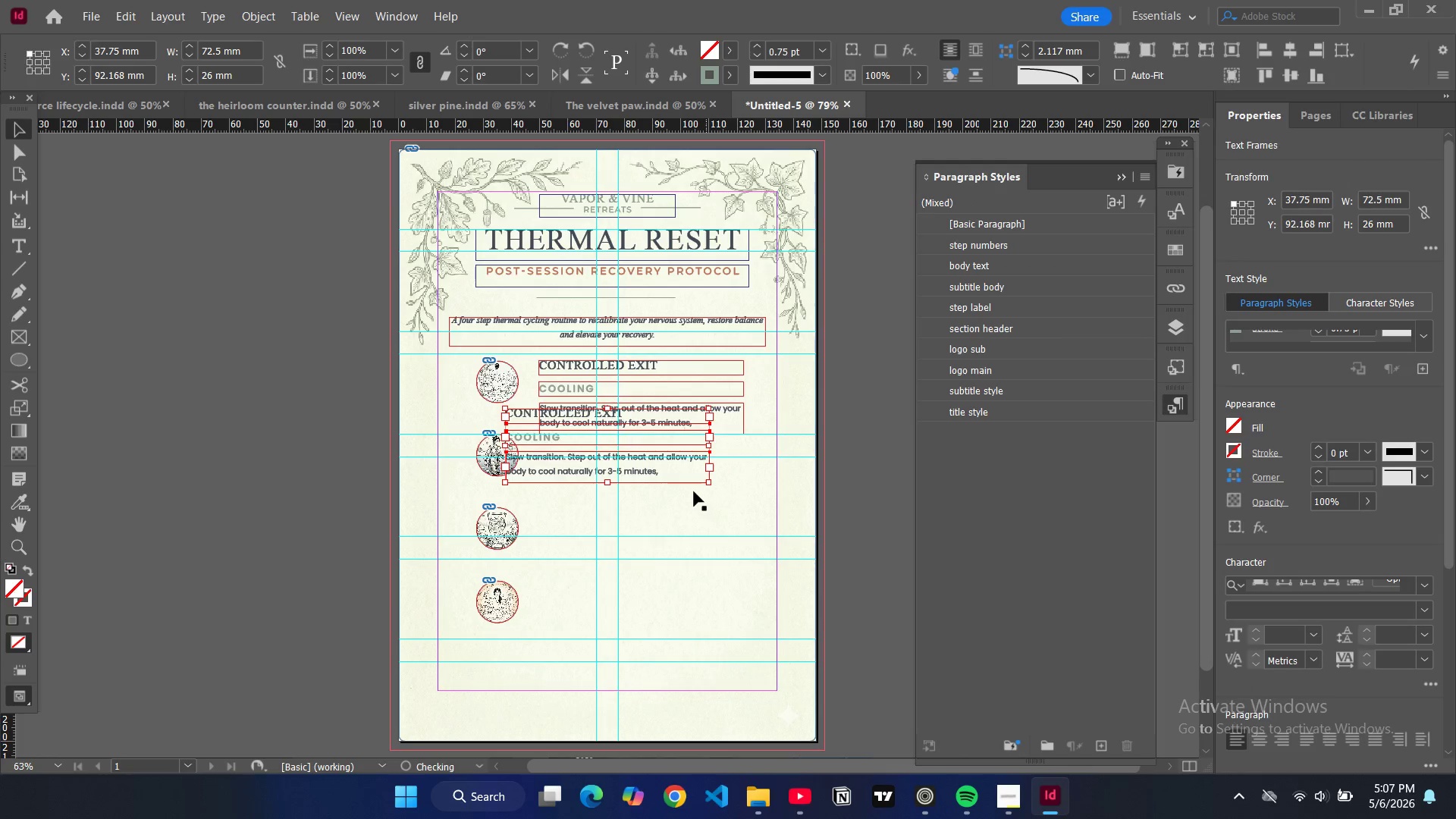 
key(Control+Z)
 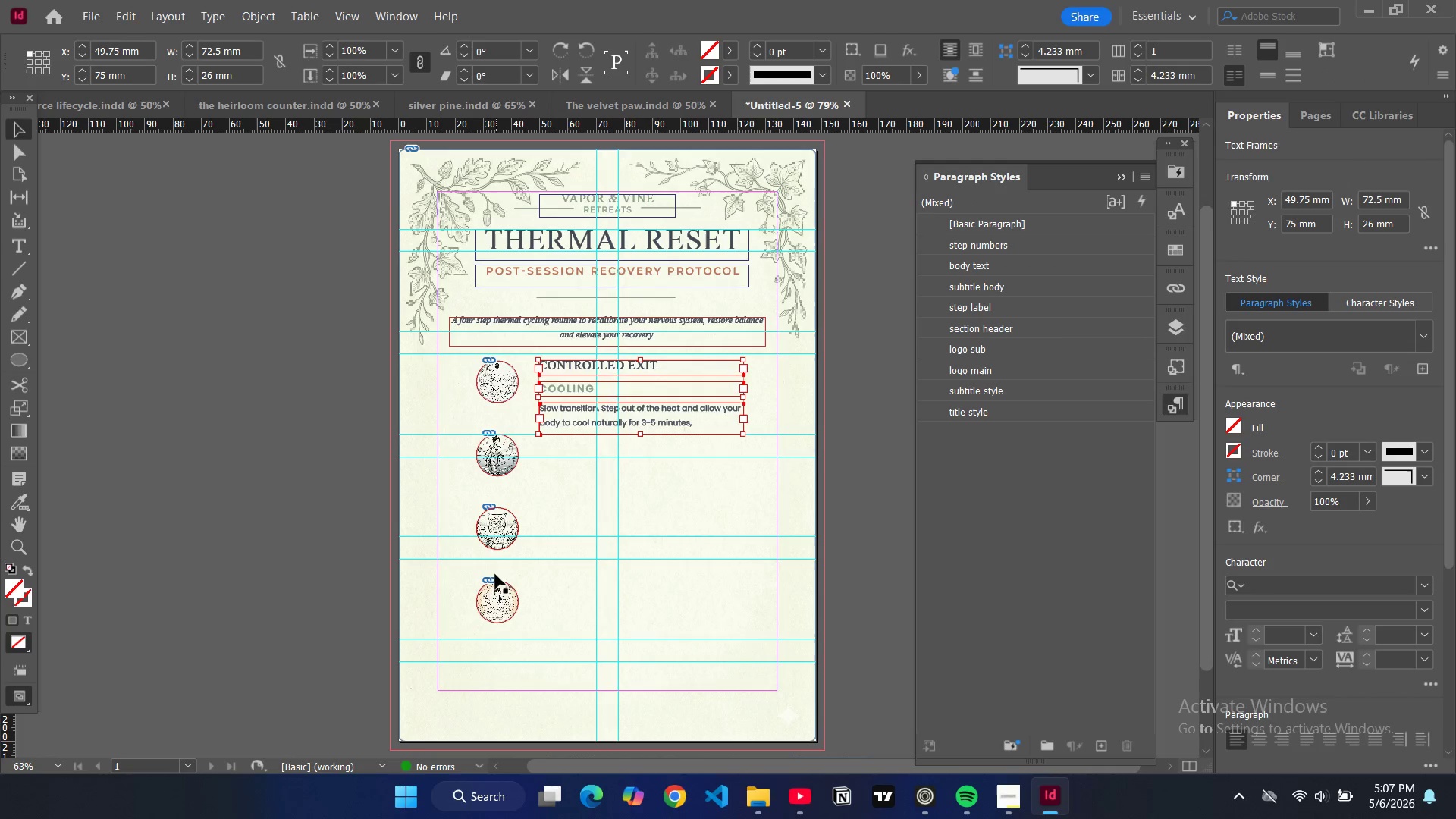 
left_click([495, 599])
 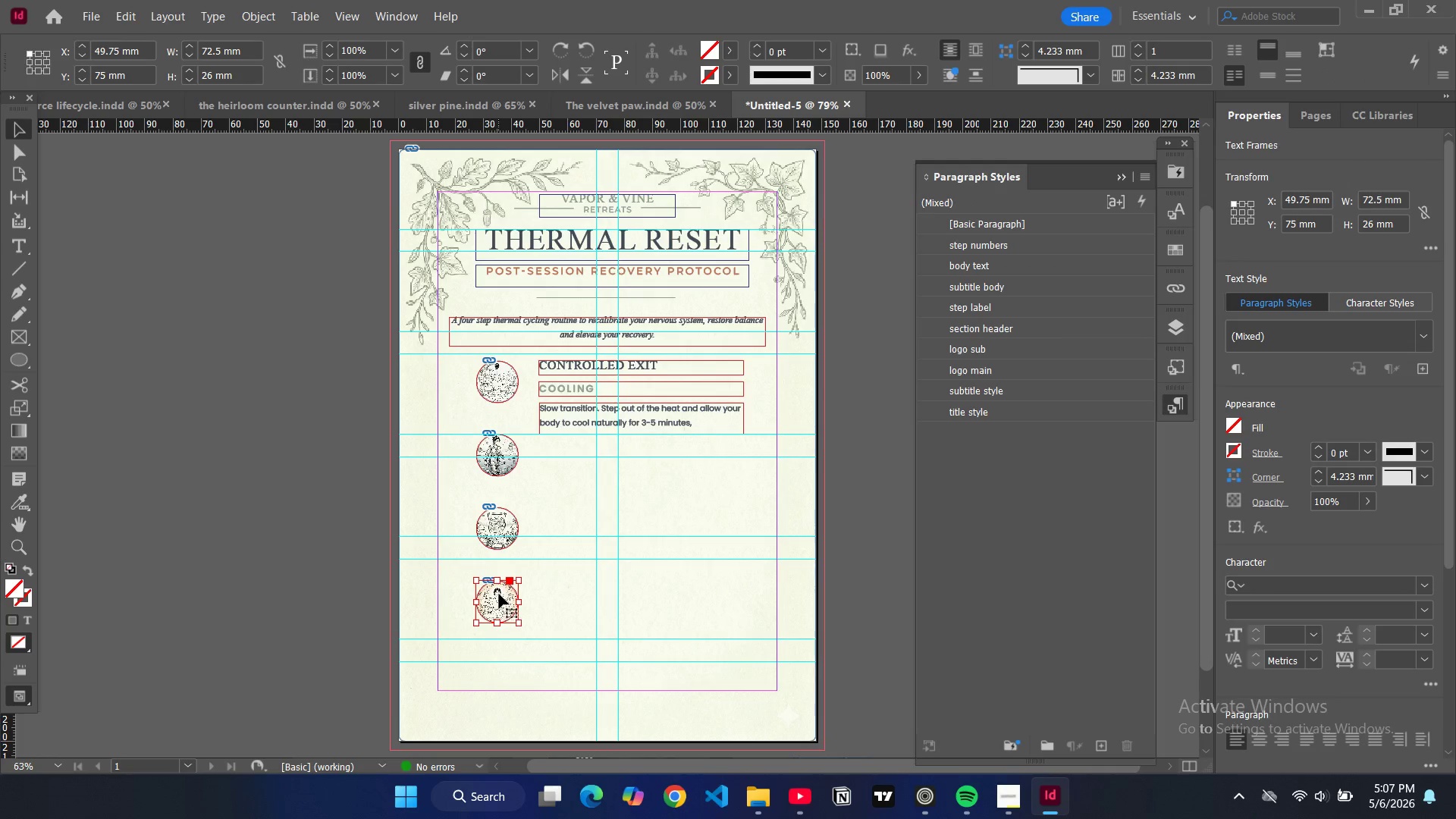 
left_click_drag(start_coordinate=[499, 594], to_coordinate=[499, 661])
 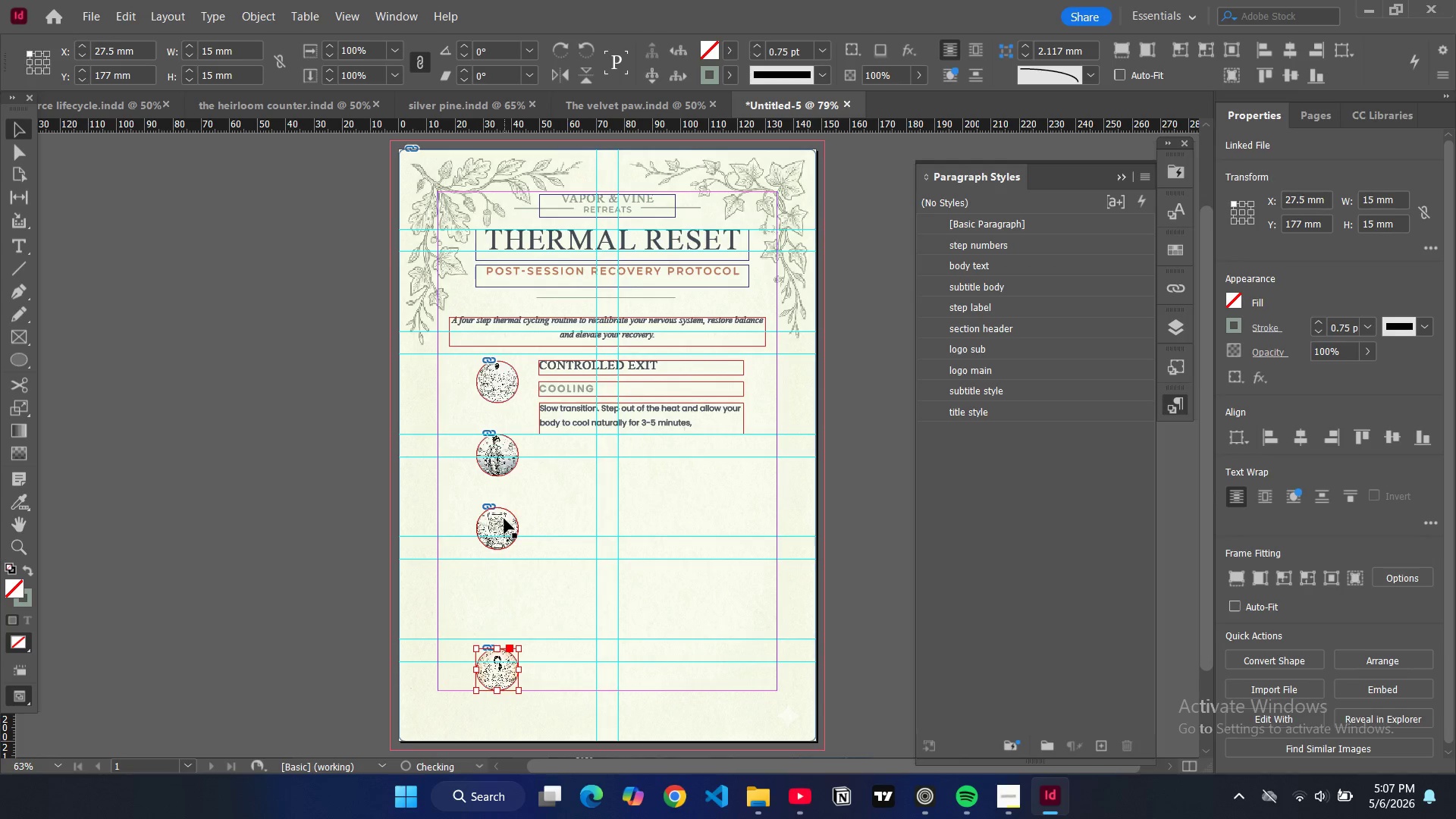 
left_click([504, 519])
 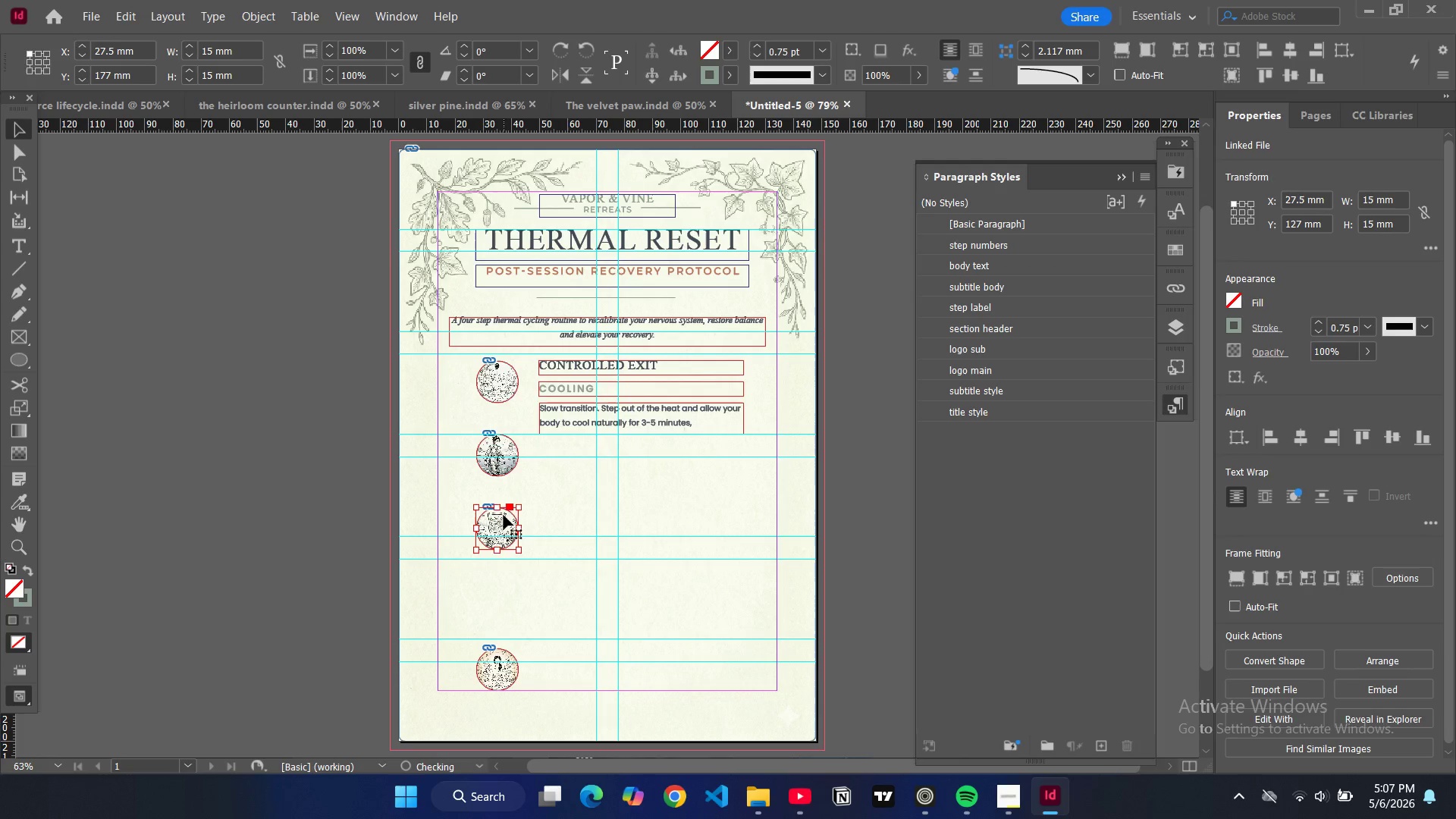 
left_click_drag(start_coordinate=[504, 515], to_coordinate=[504, 544])
 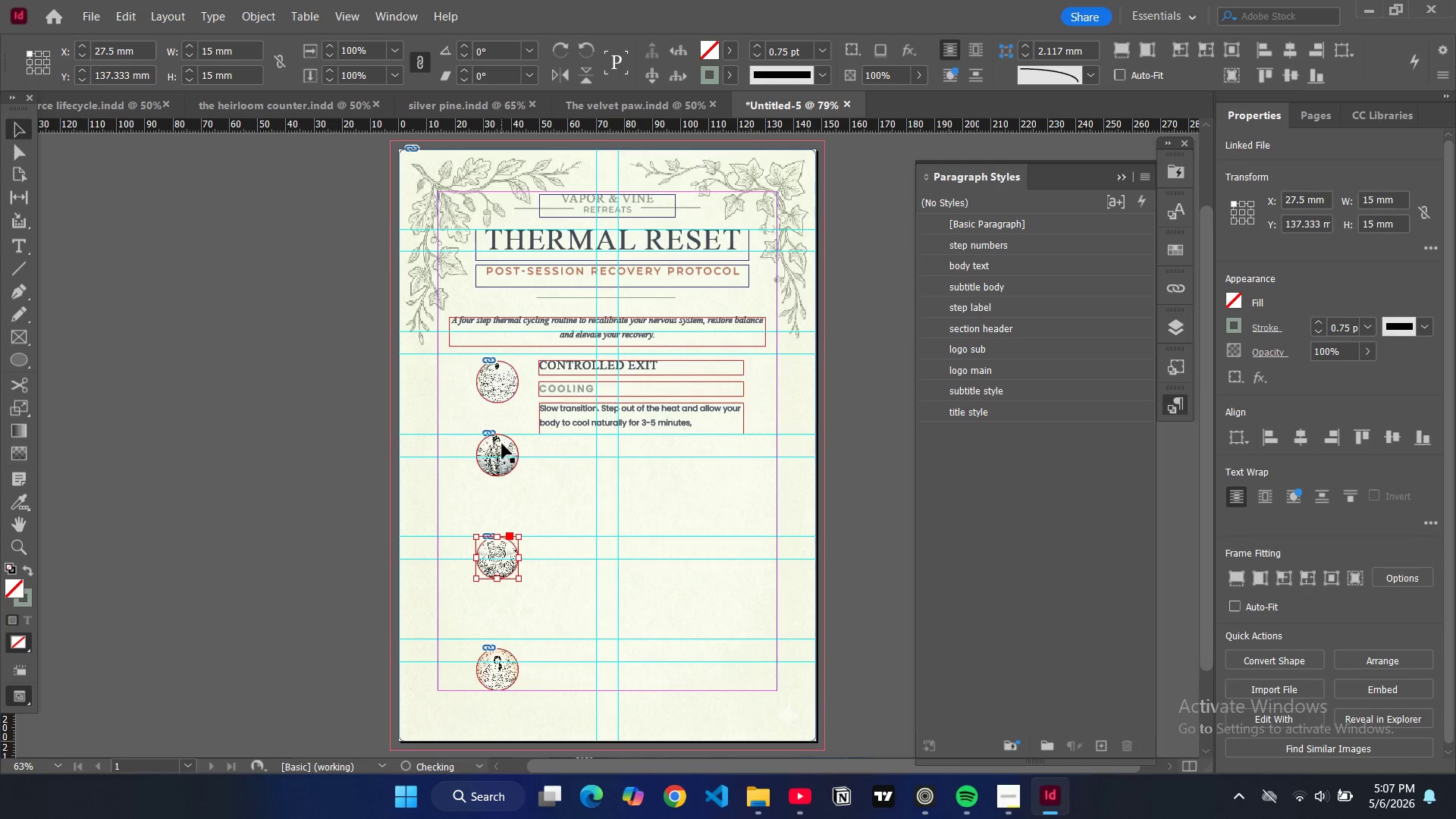 
left_click([502, 444])
 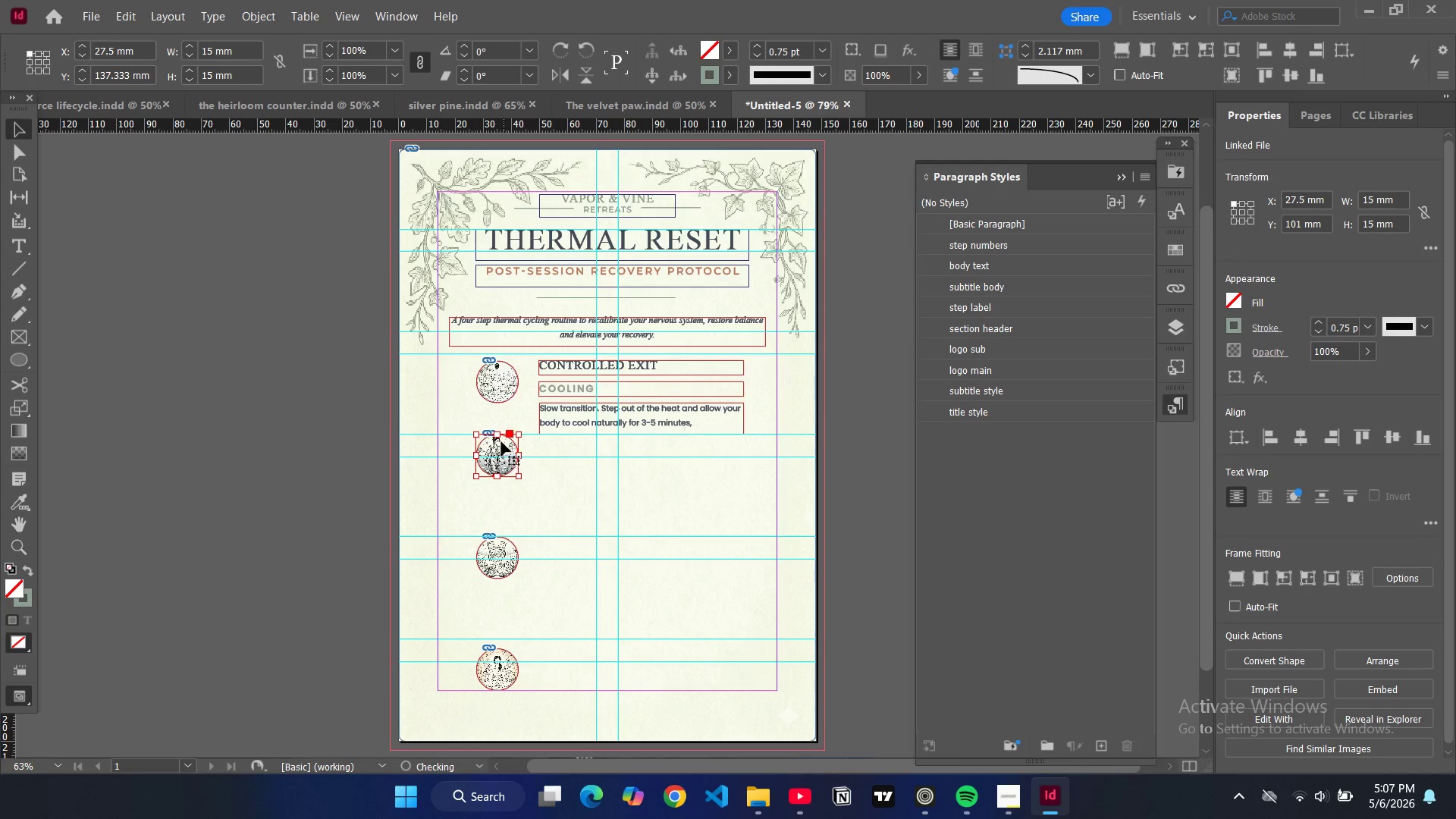 
left_click_drag(start_coordinate=[501, 441], to_coordinate=[504, 458])
 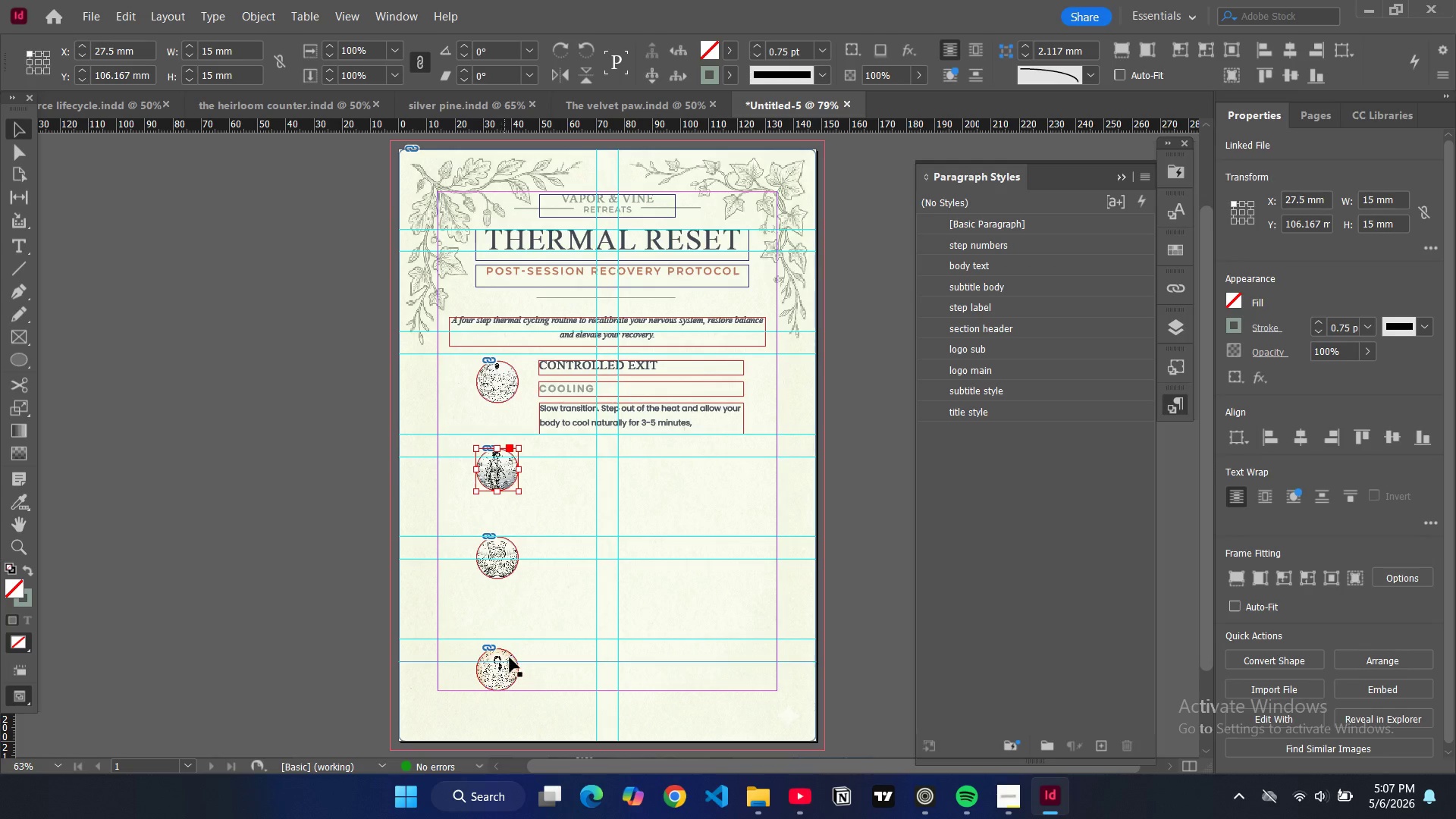 
left_click([510, 657])
 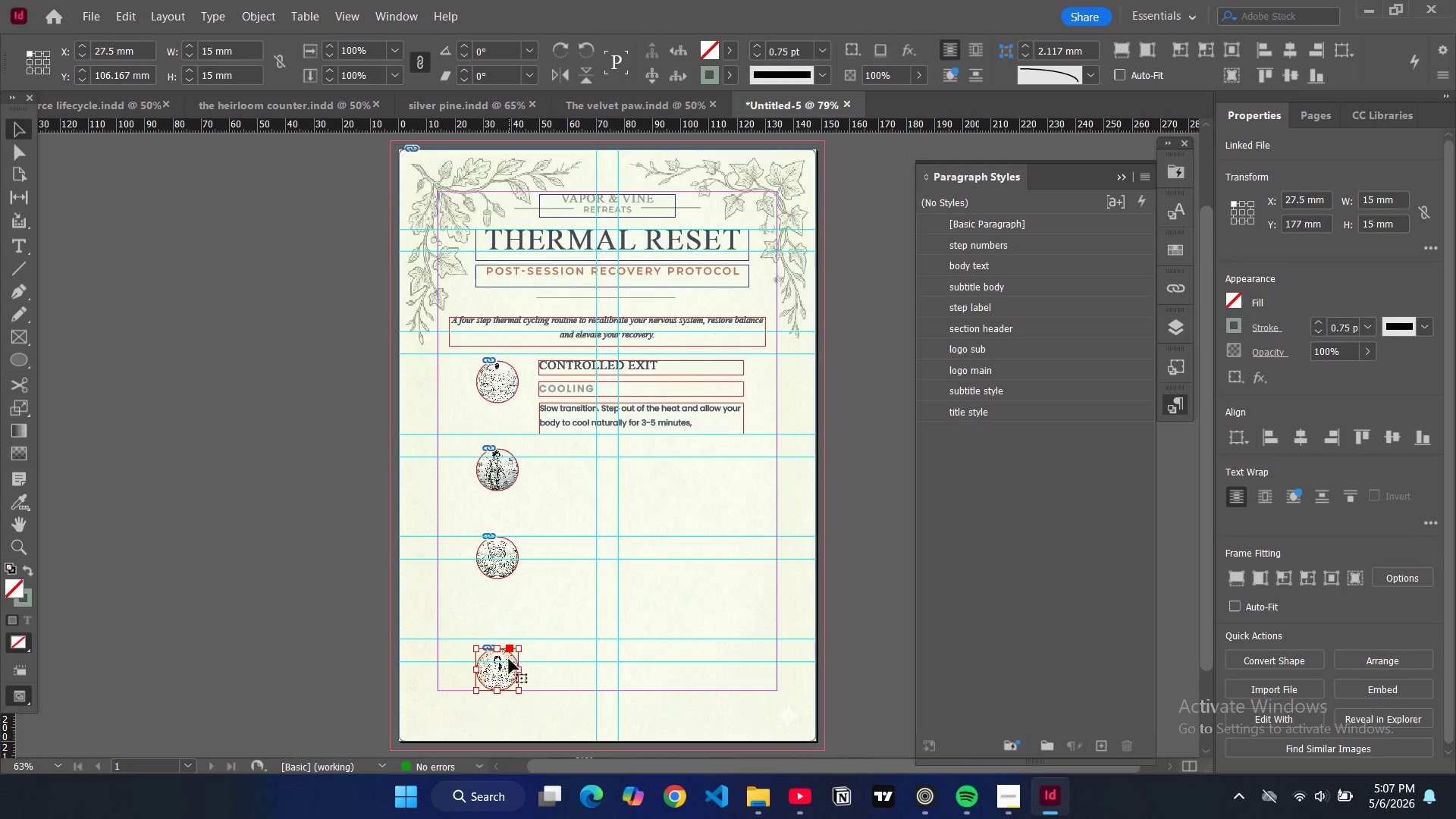 
left_click_drag(start_coordinate=[506, 664], to_coordinate=[506, 642])
 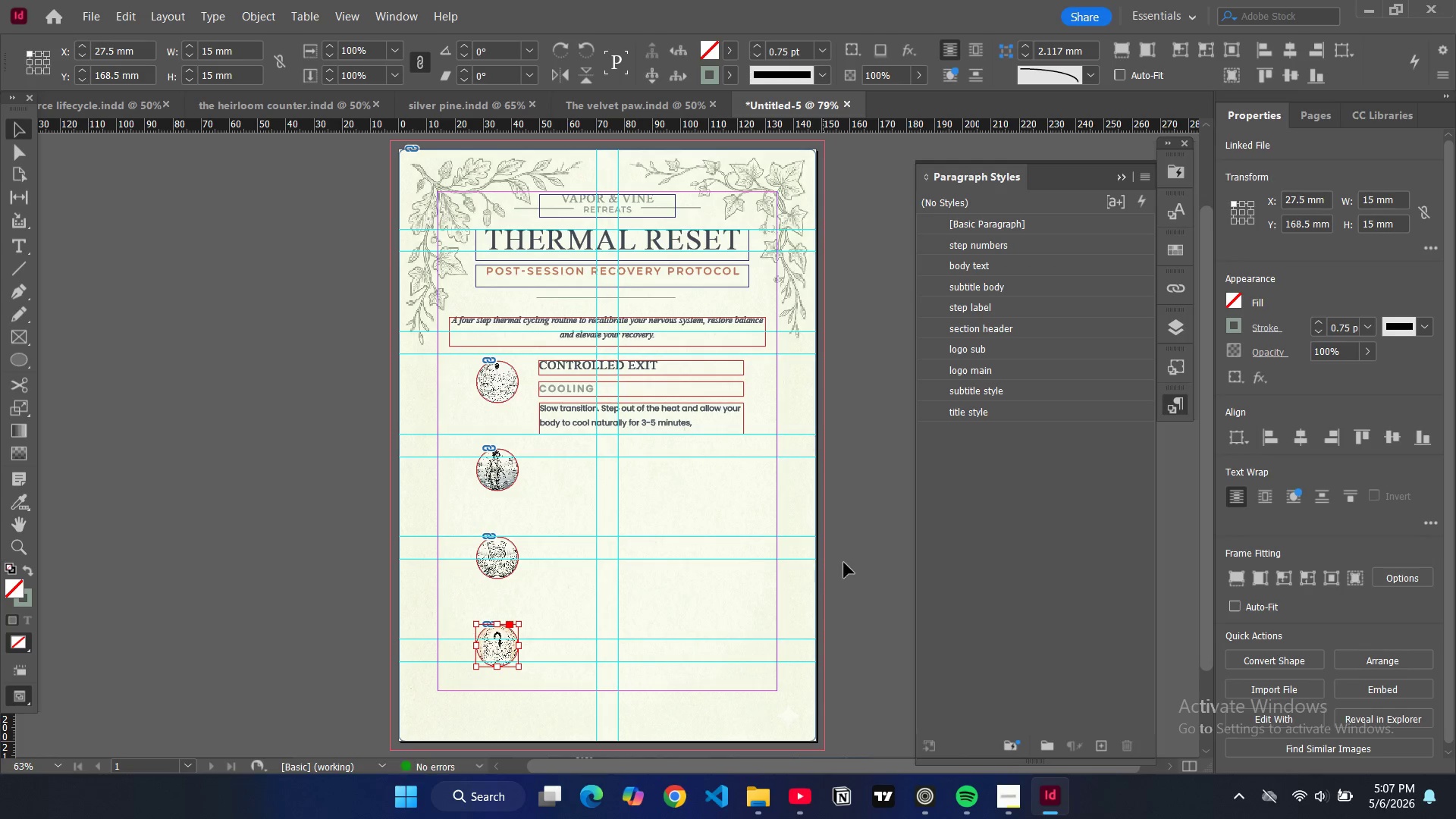 
left_click([844, 563])
 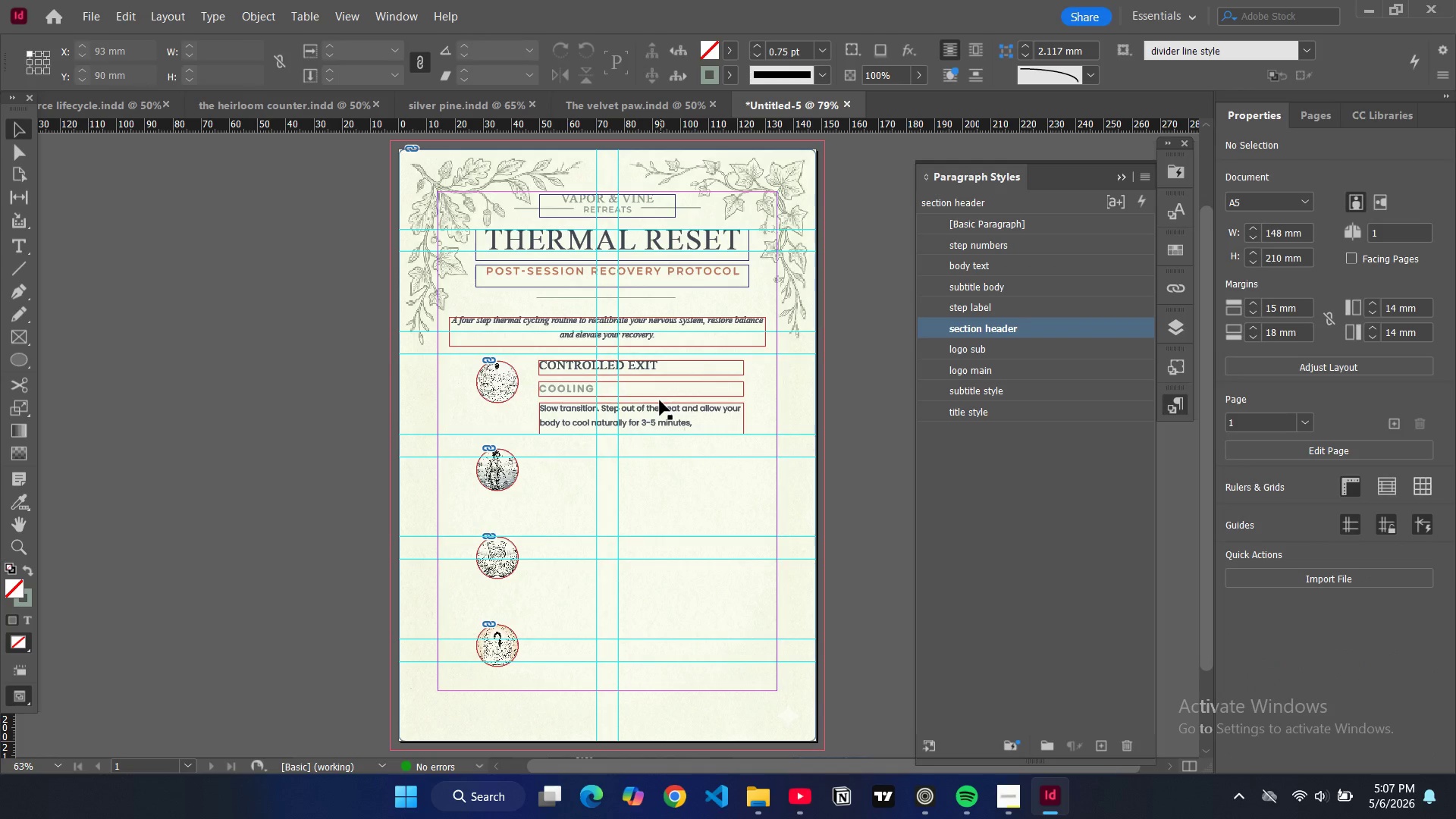 
left_click([659, 392])
 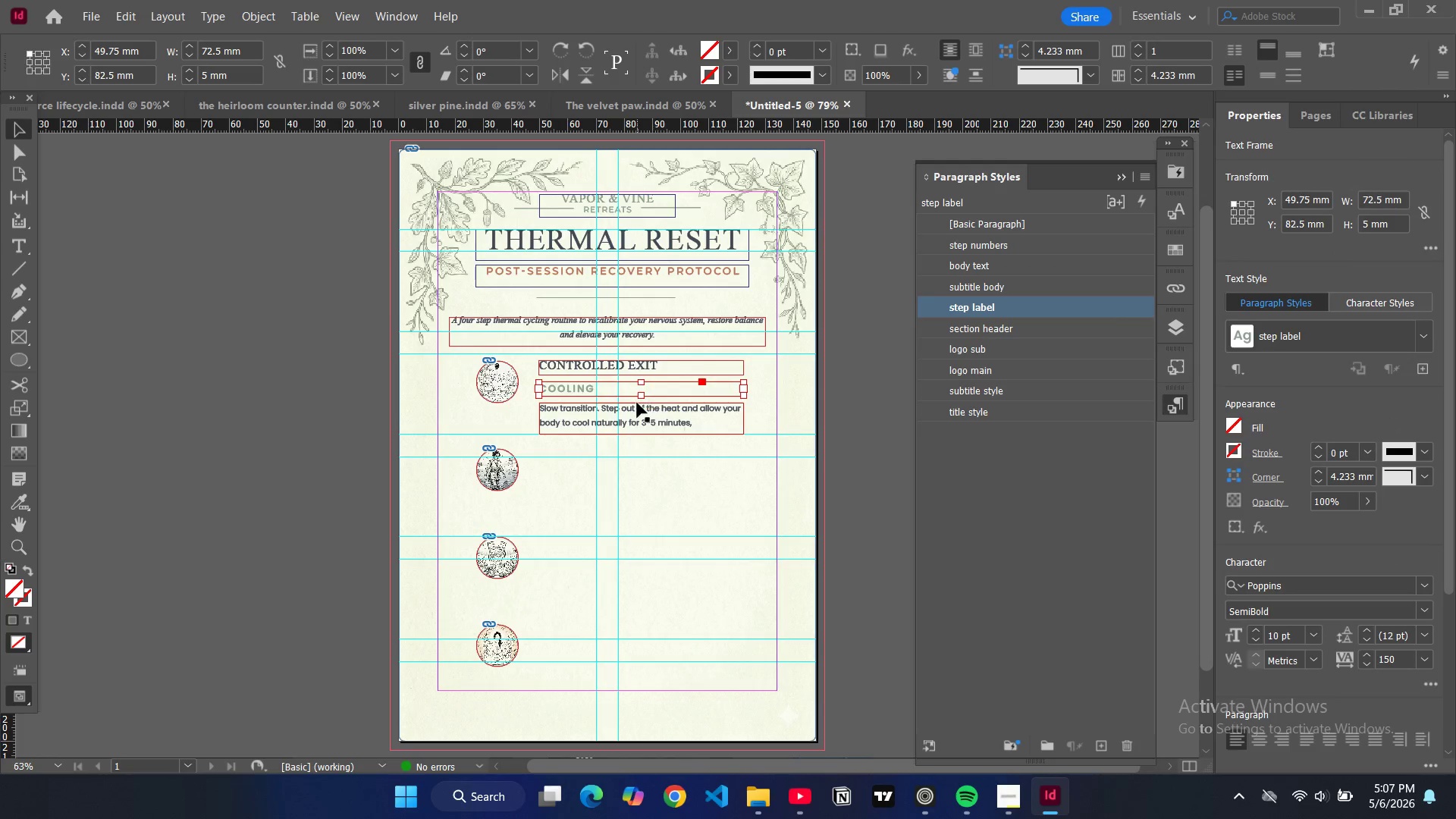 
hold_key(key=ControlLeft, duration=1.78)
hold_key(key=ShiftLeft, duration=1.5)
left_click([635, 409])
 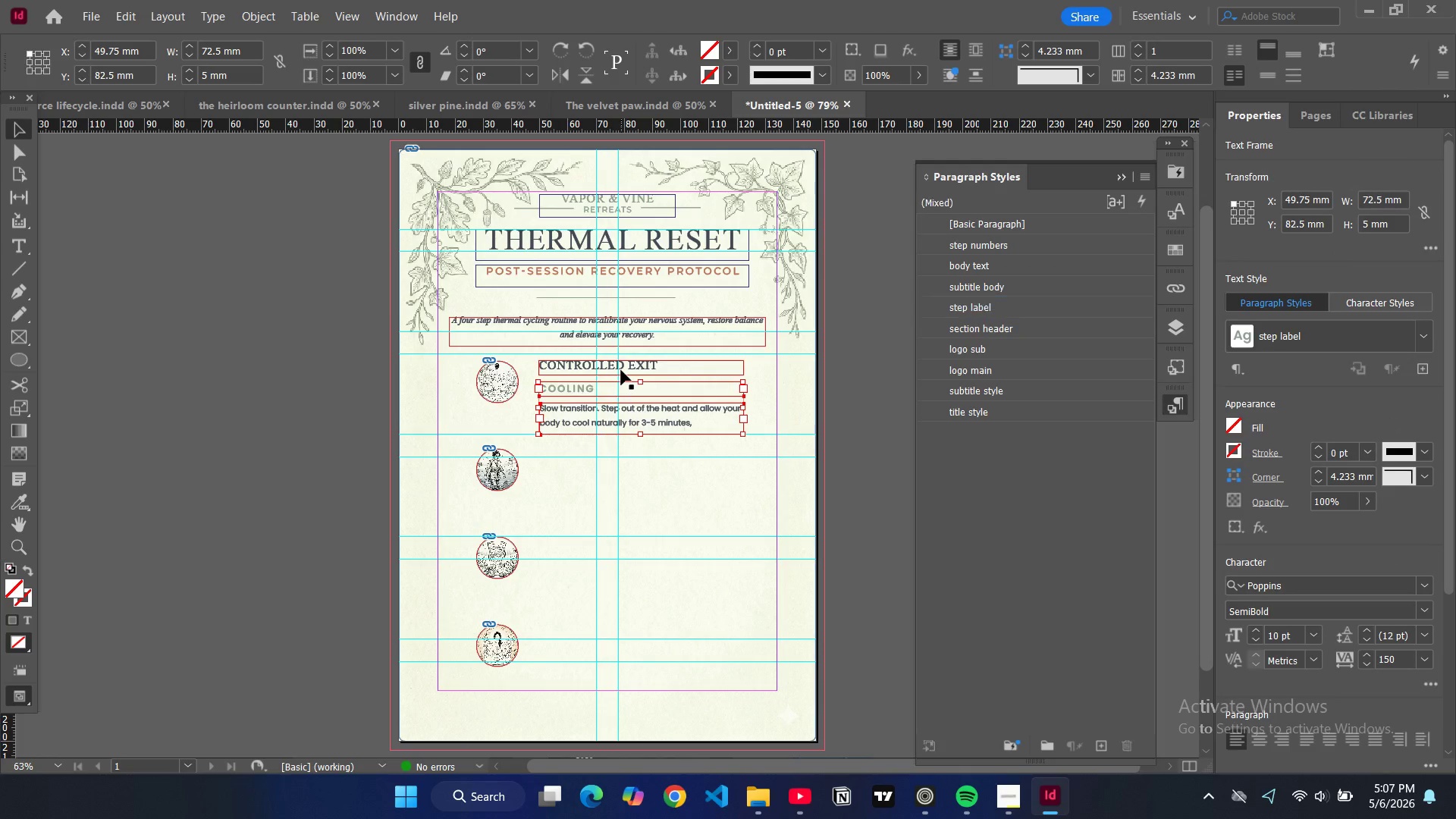 
double_click([621, 370])
 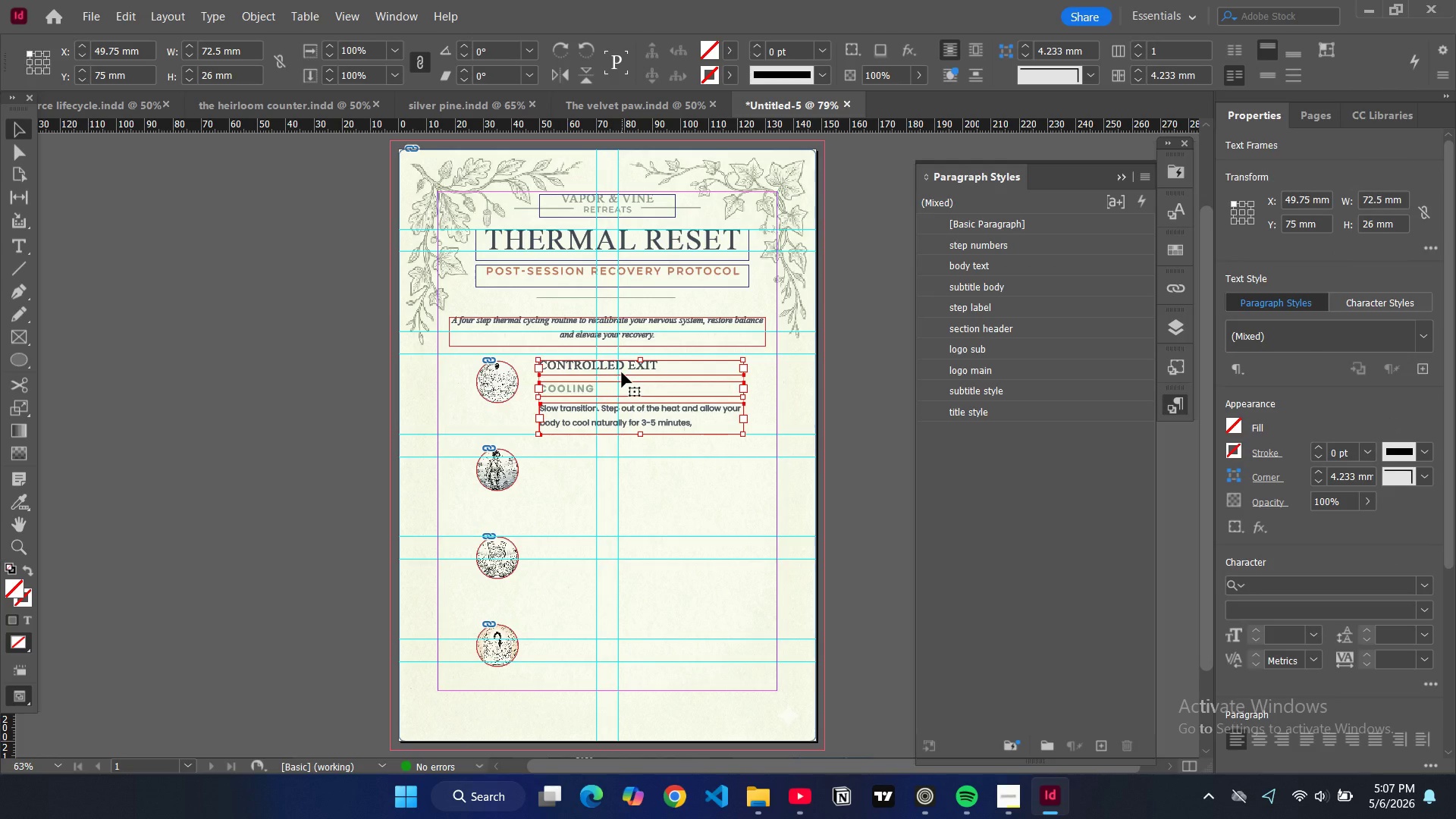 
key(Control+C)
 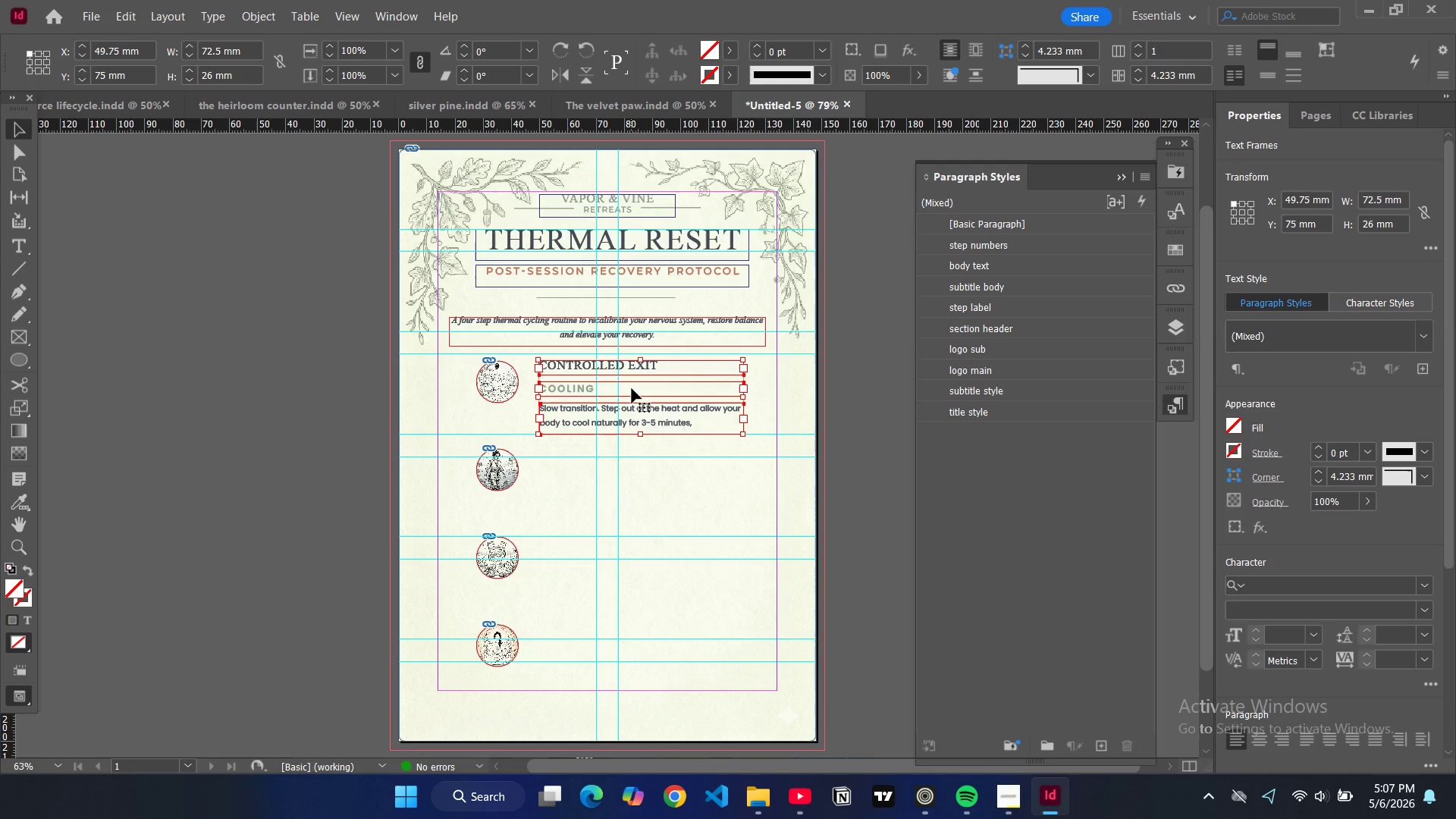 
key(Control+V)
 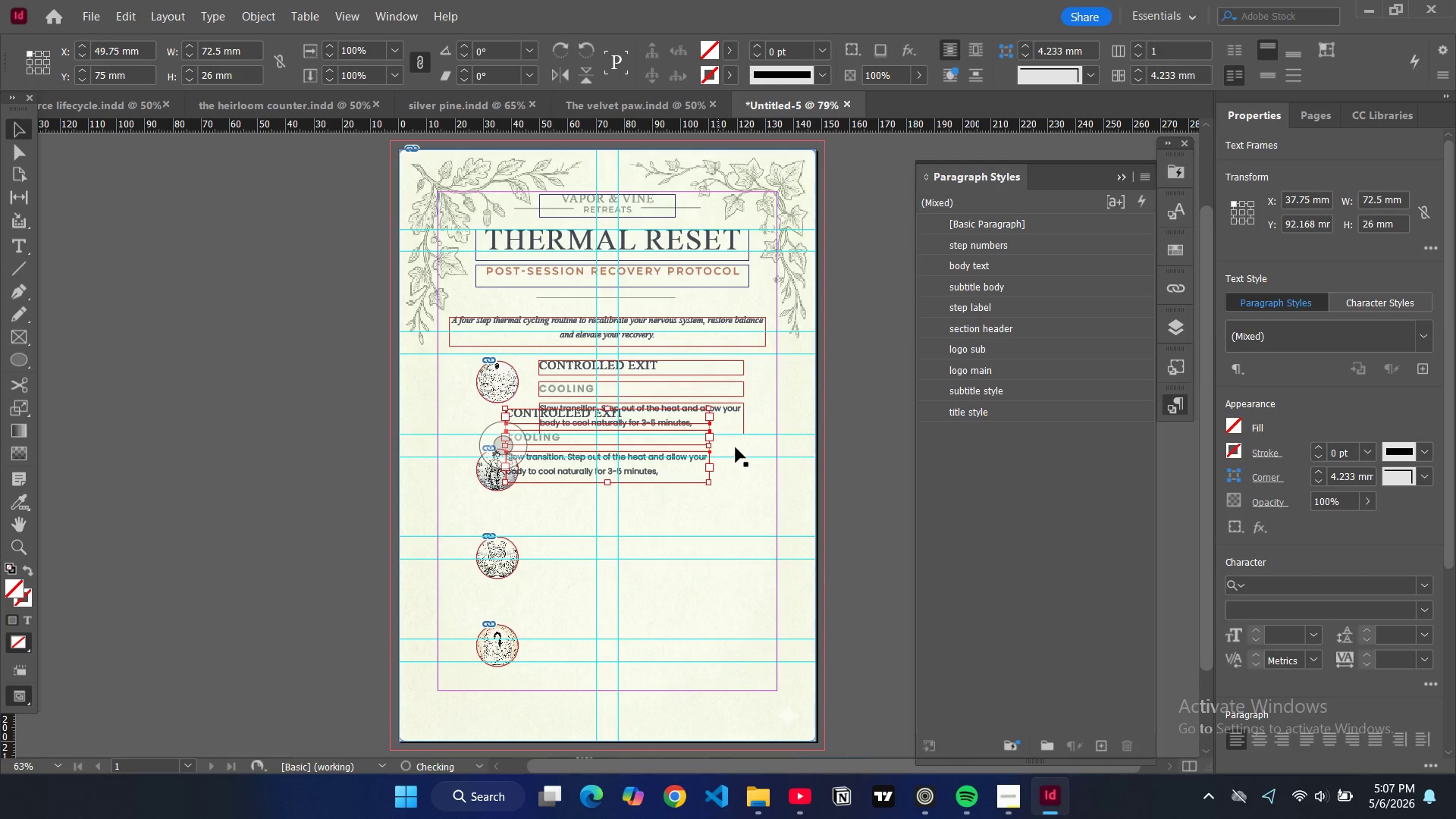 
left_click_drag(start_coordinate=[602, 452], to_coordinate=[639, 487])
 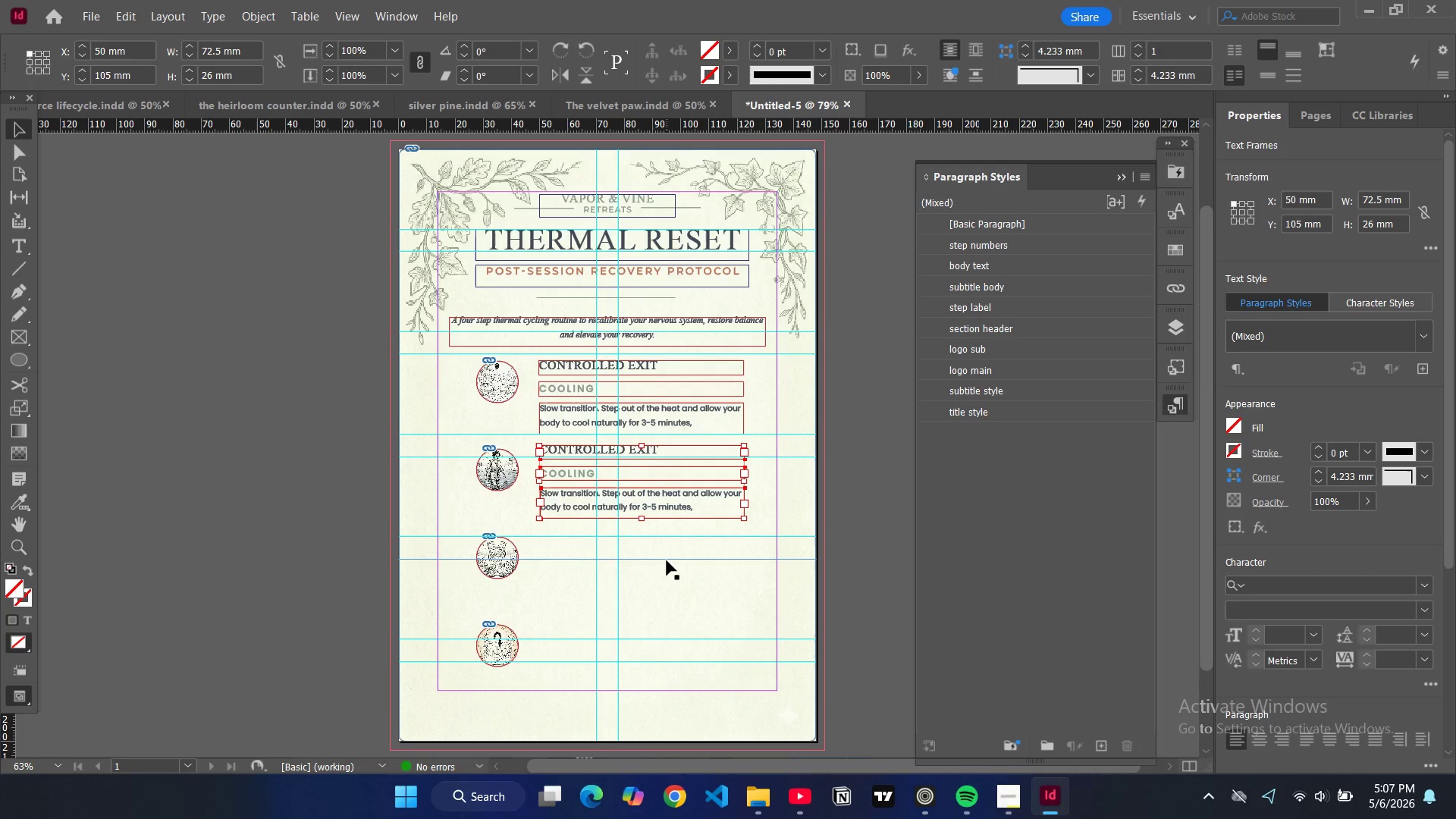 
key(Control+V)
 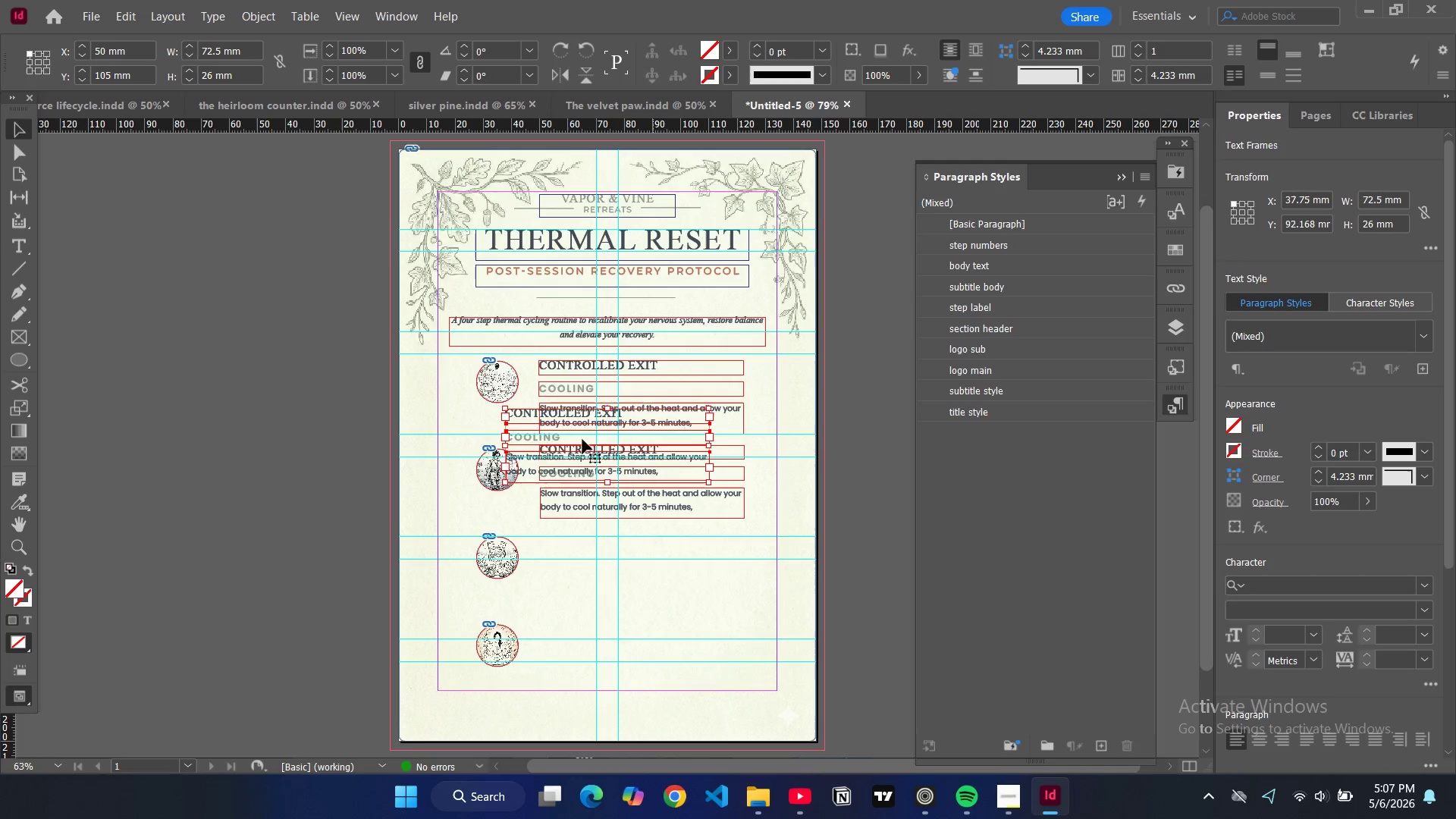 
left_click_drag(start_coordinate=[582, 435], to_coordinate=[618, 560])
 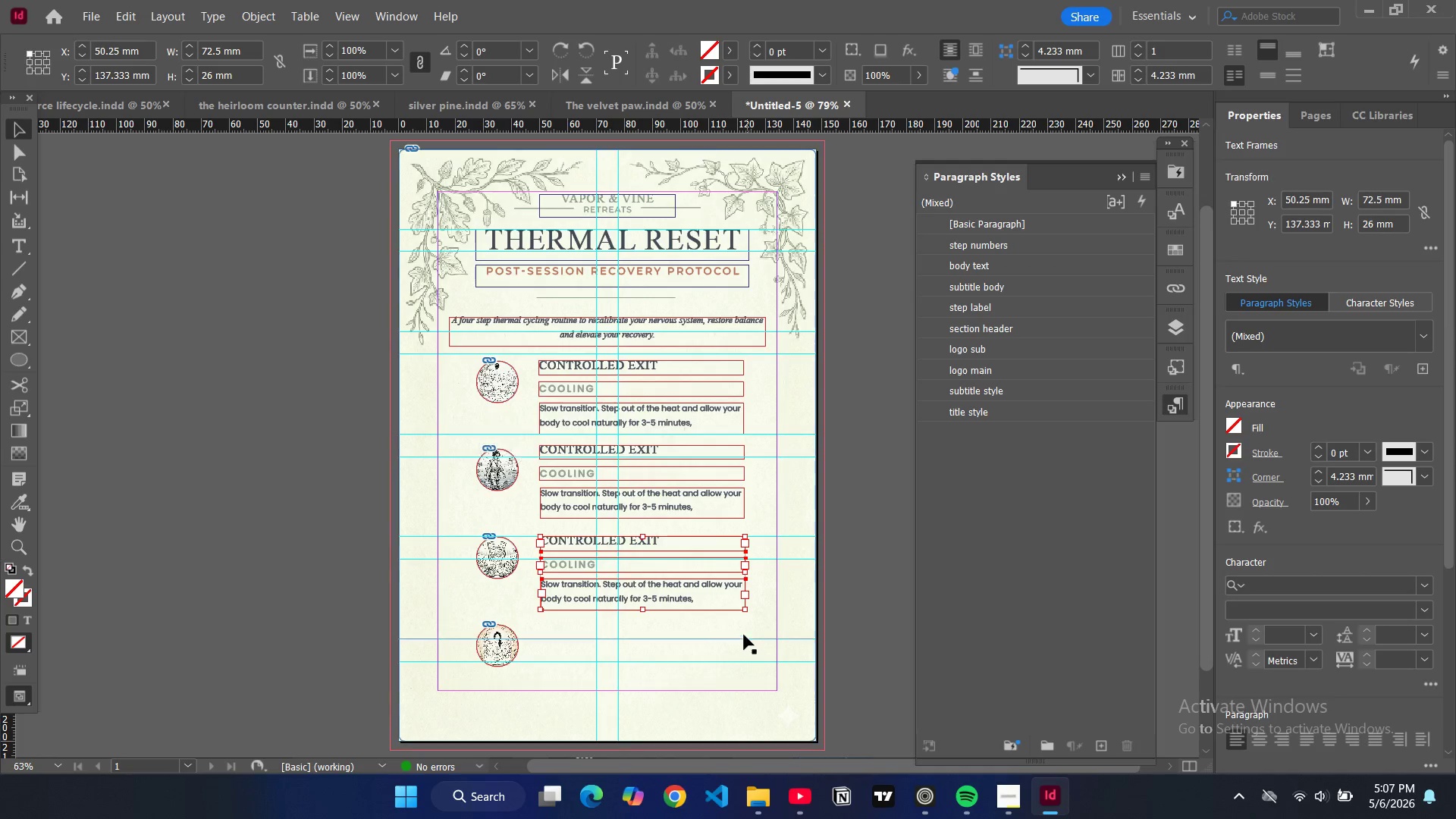 
key(Control+V)
 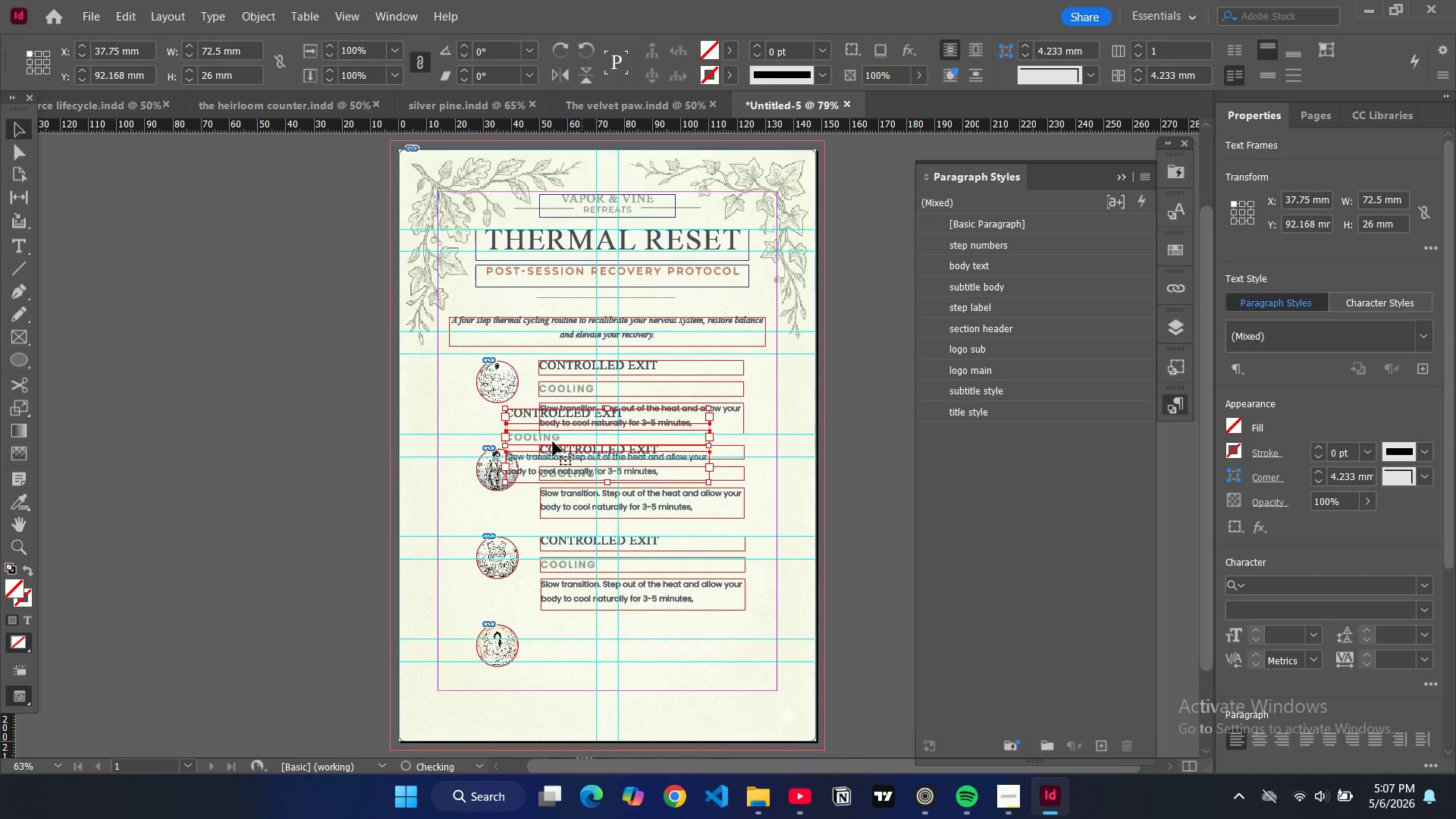 
left_click_drag(start_coordinate=[554, 440], to_coordinate=[589, 656])
 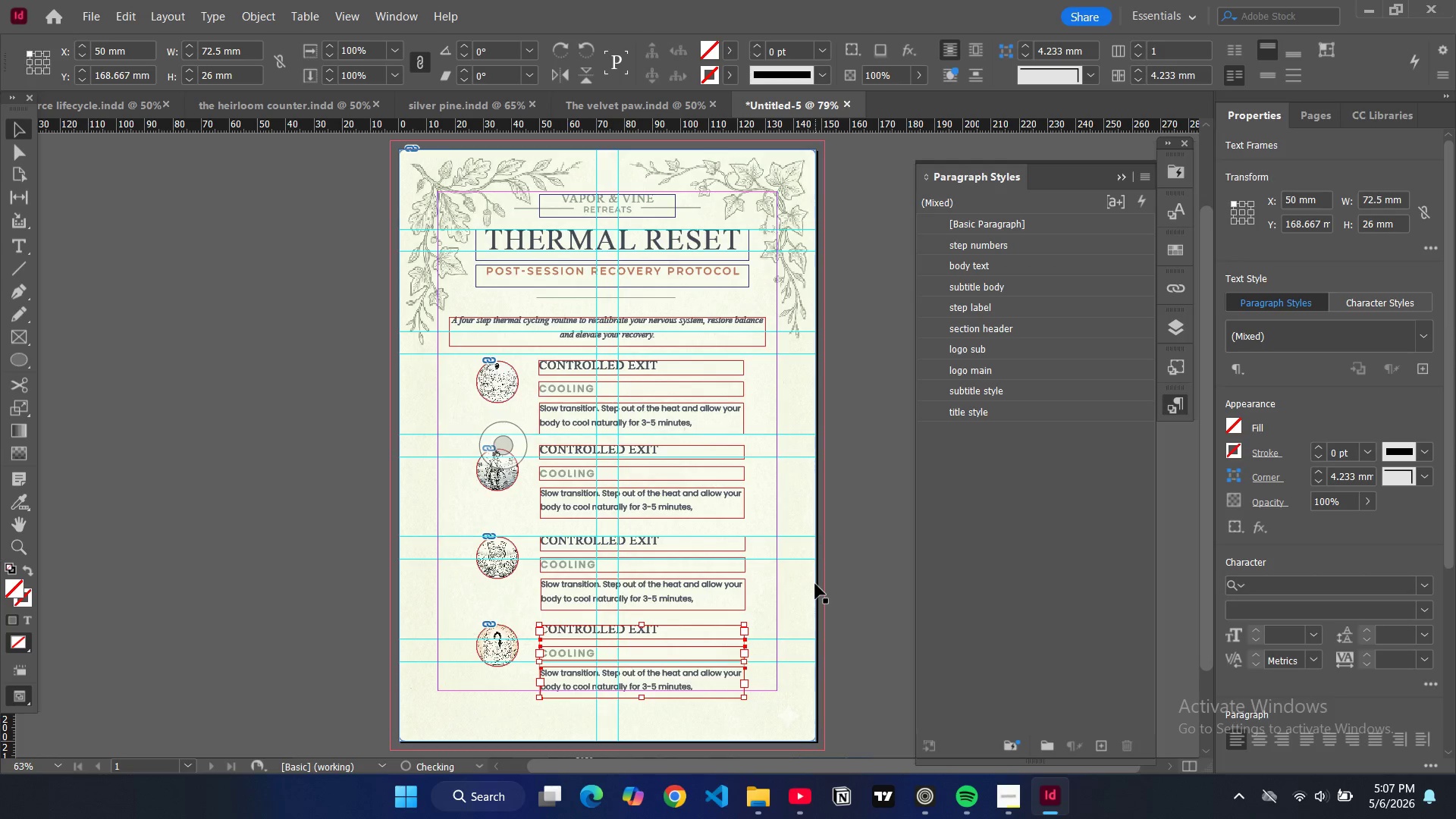 
left_click([815, 584])
 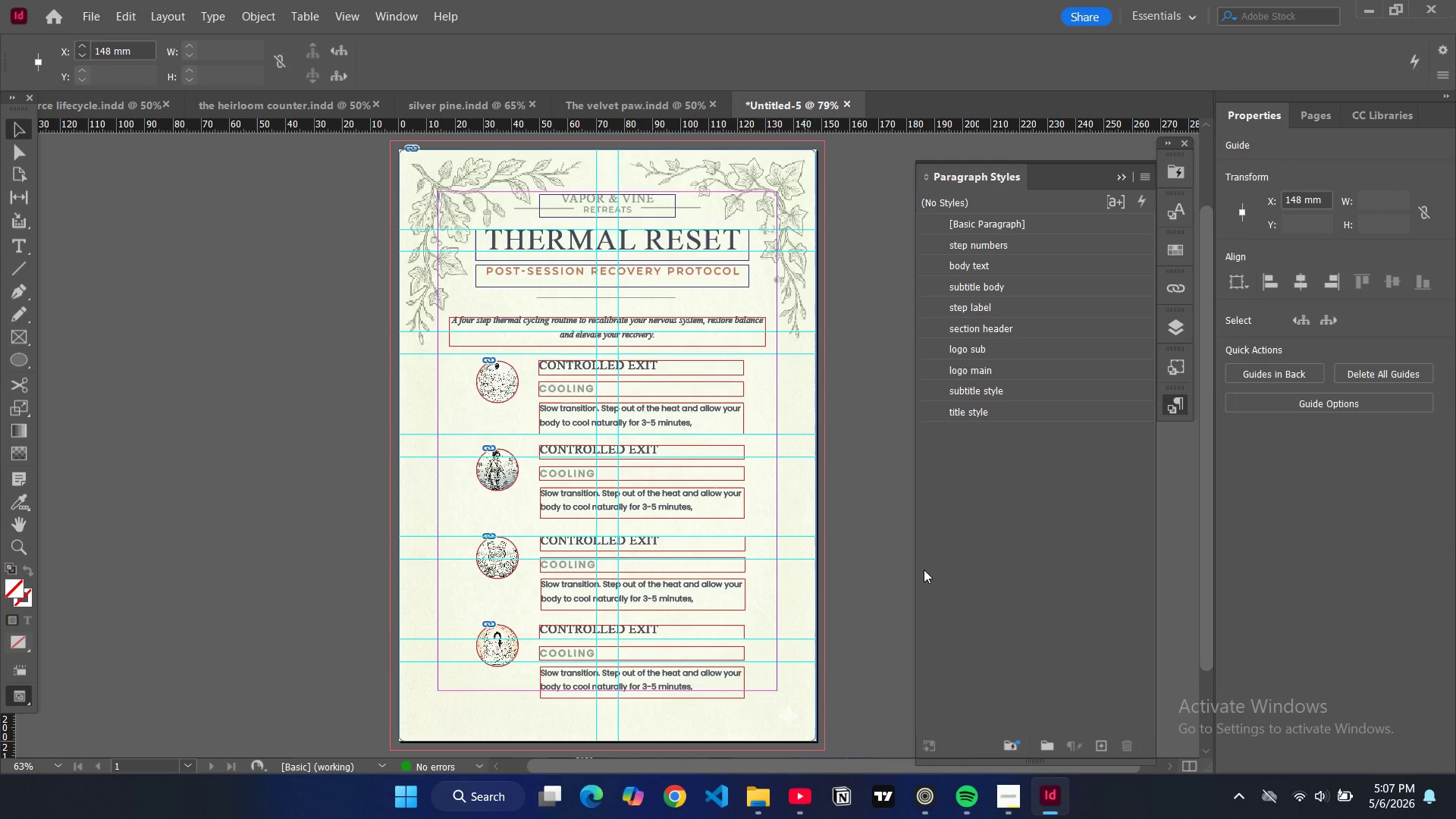 
left_click([928, 554])
 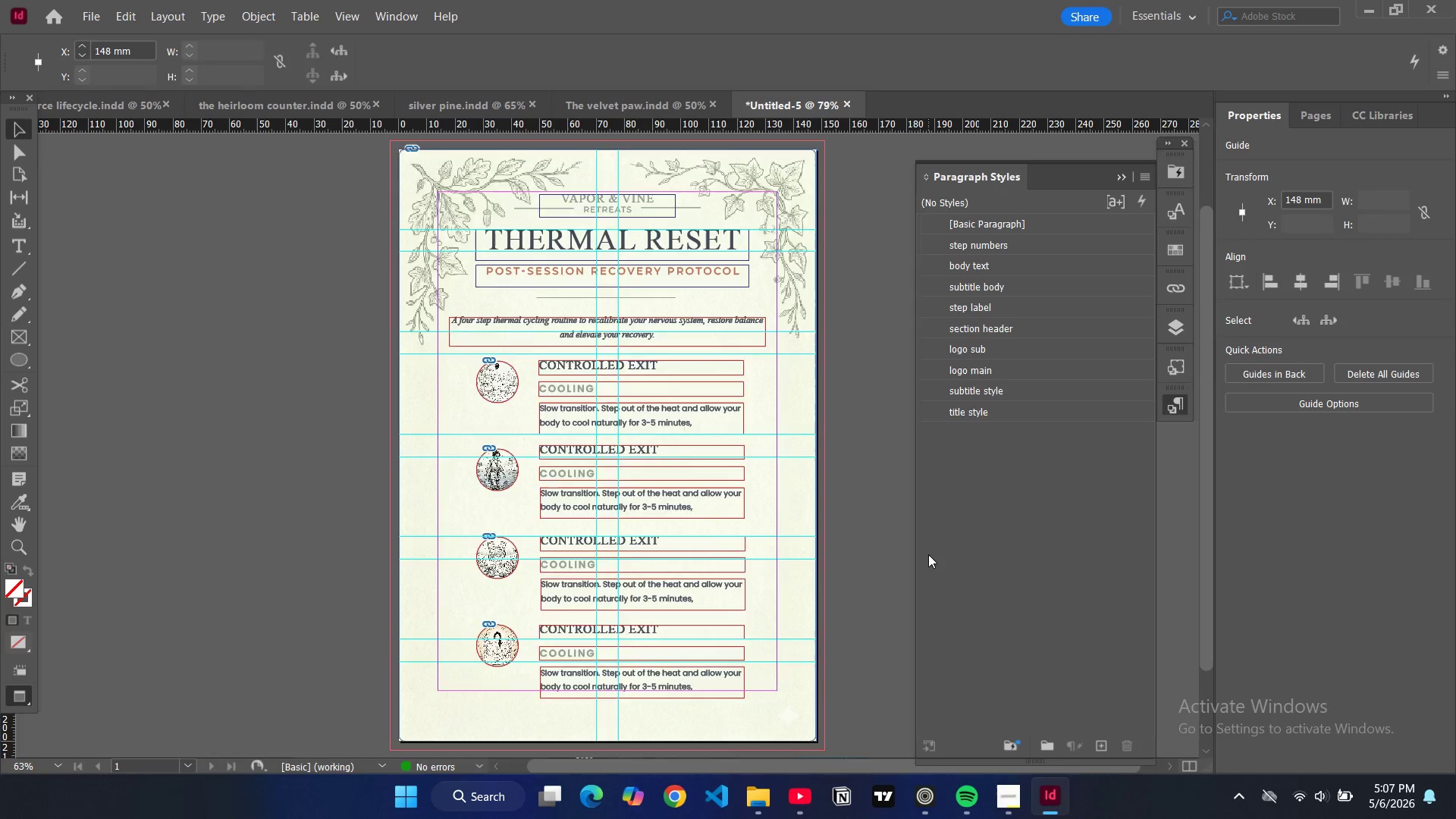 
key(W)
 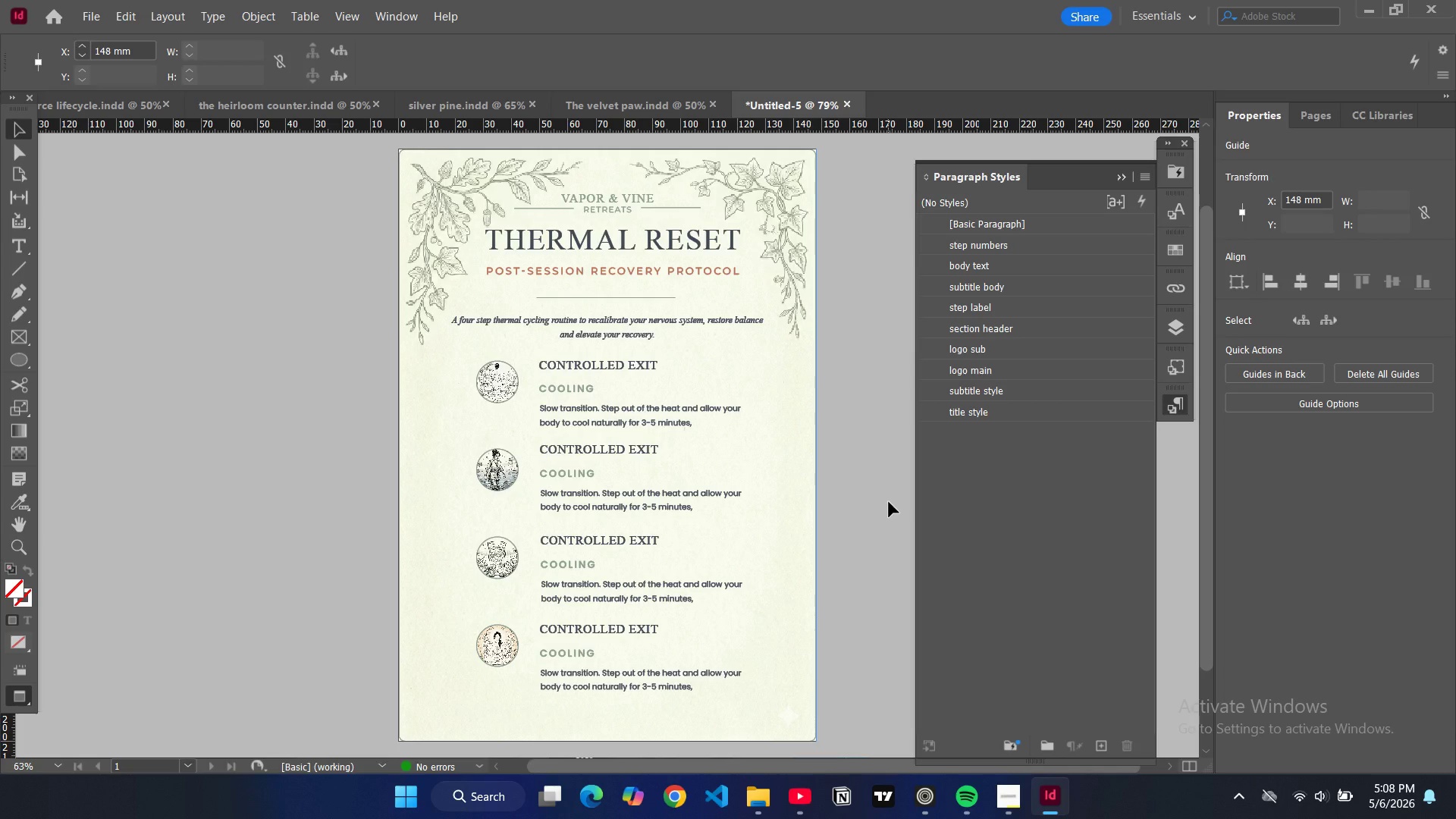 
key(W)
 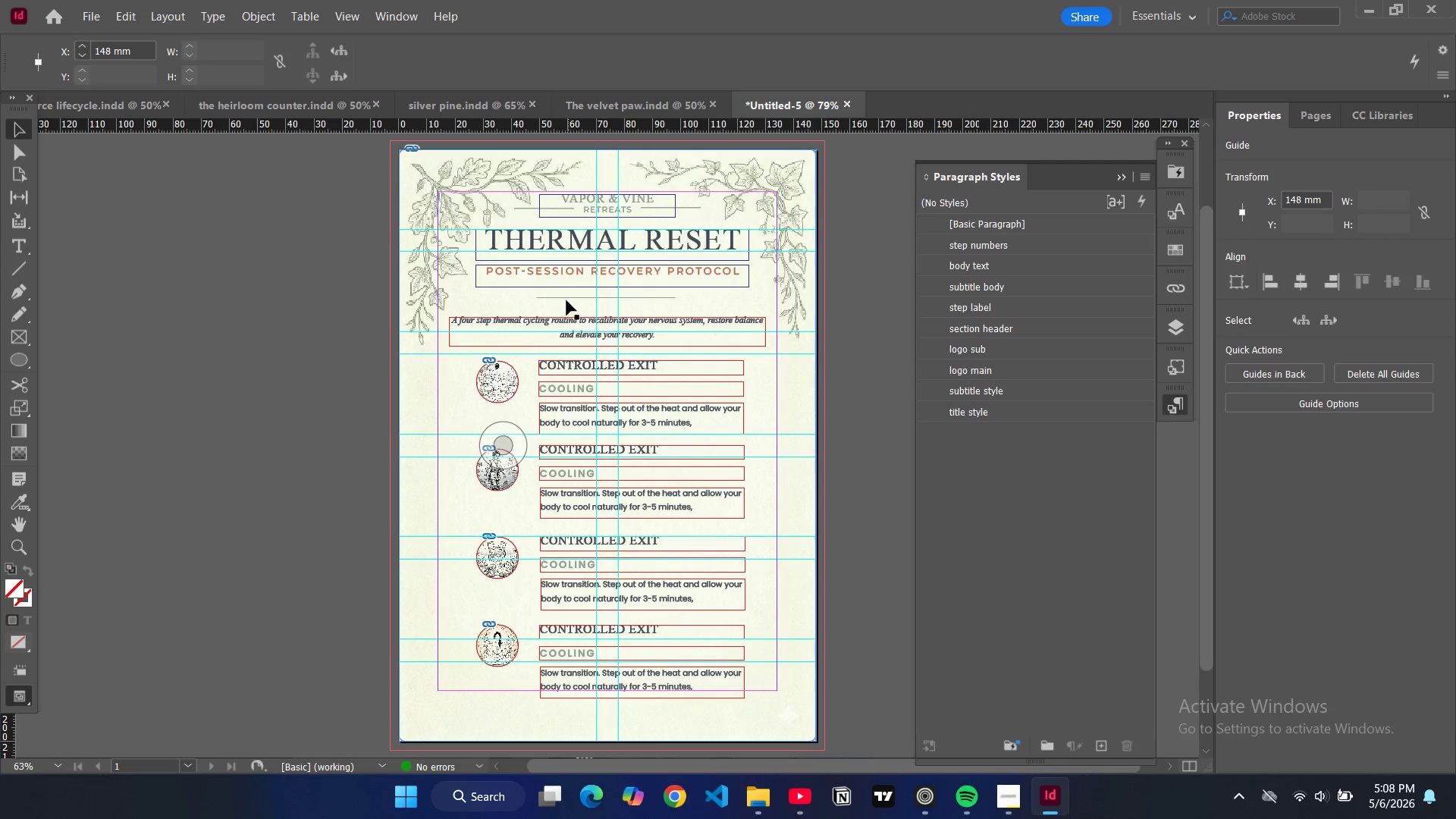 
left_click([566, 300])
 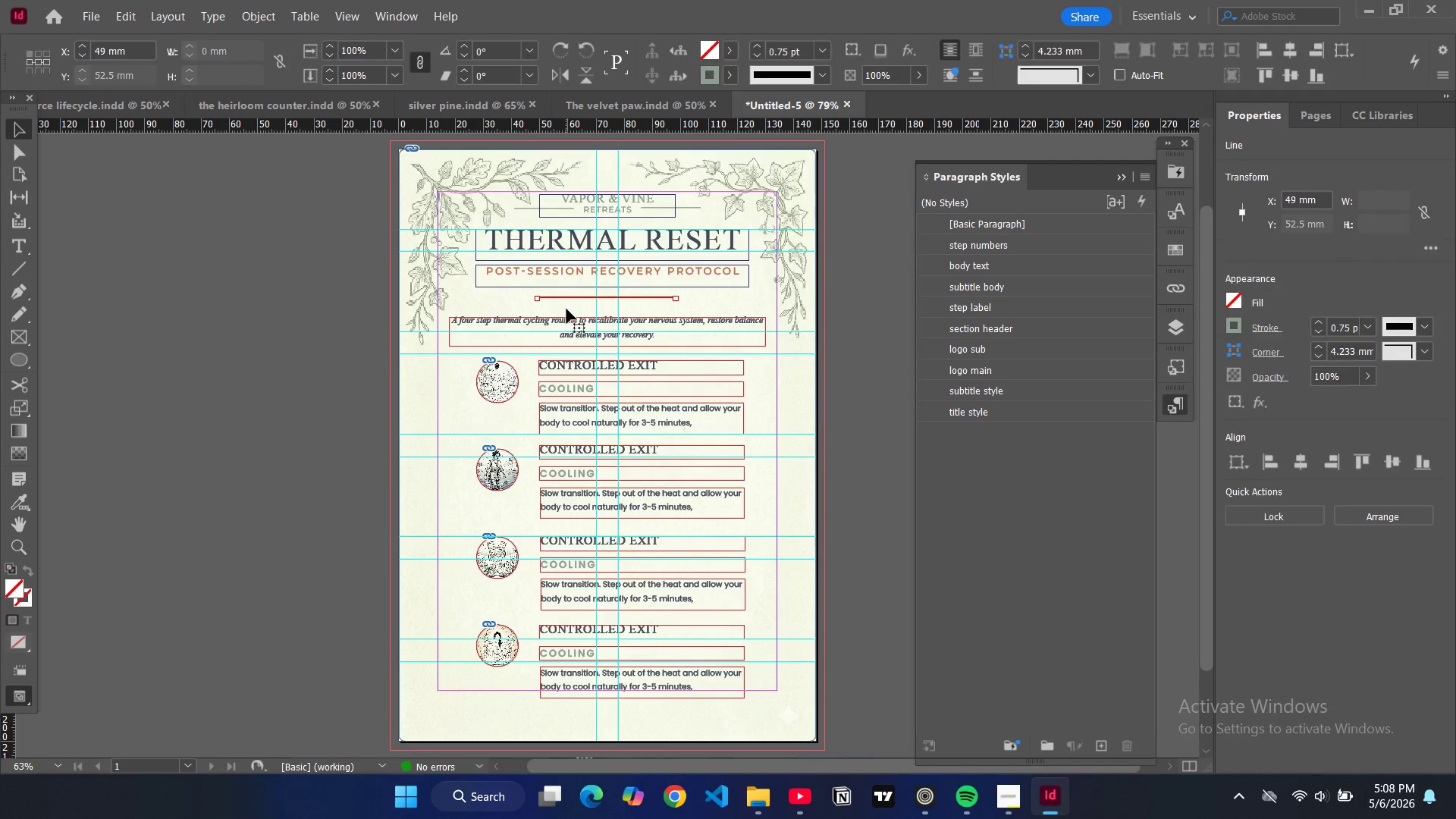 
key(Control+C)
 